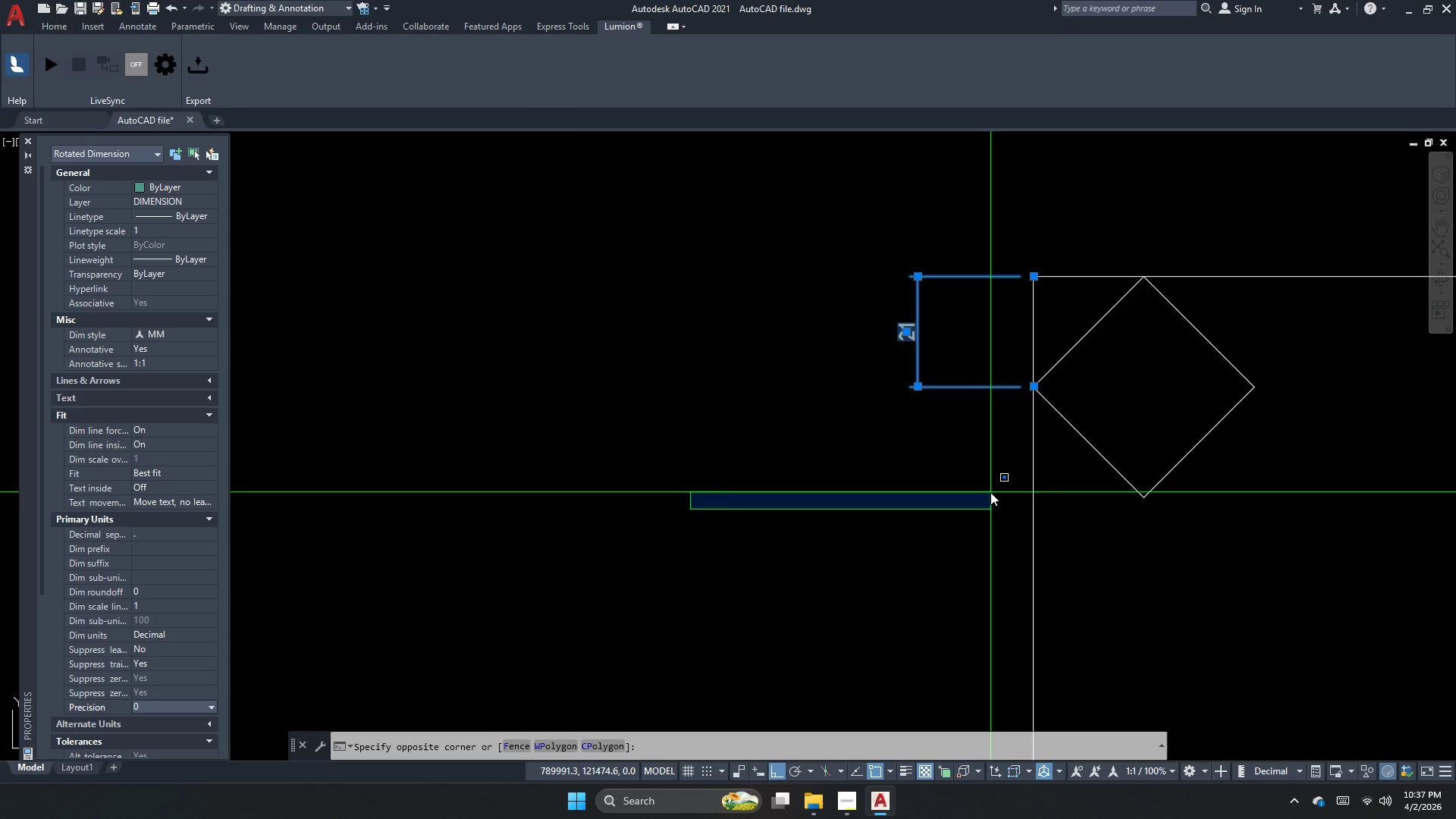 
wait(21.19)
 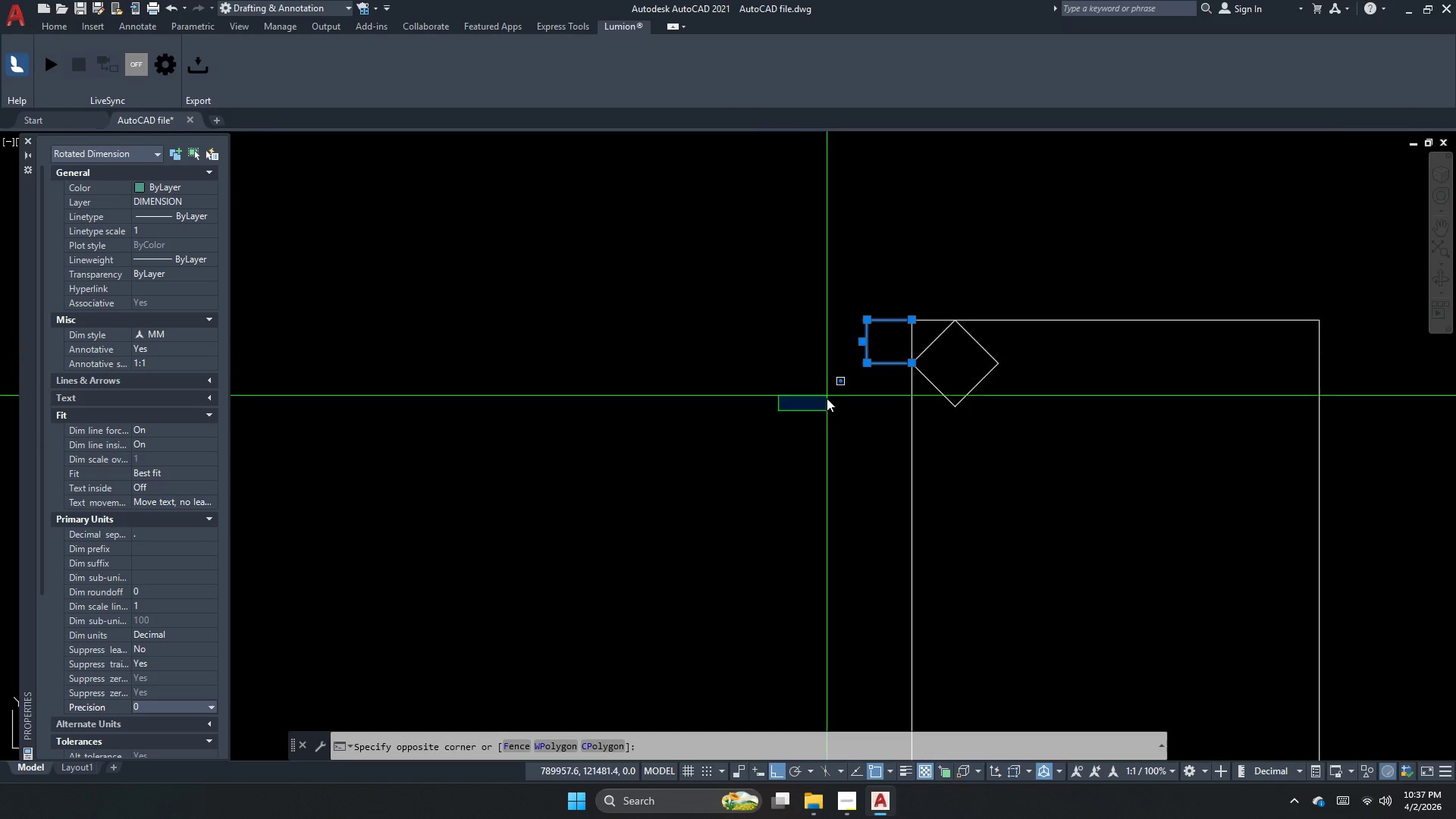 
left_click_drag(start_coordinate=[827, 398], to_coordinate=[829, 402])
 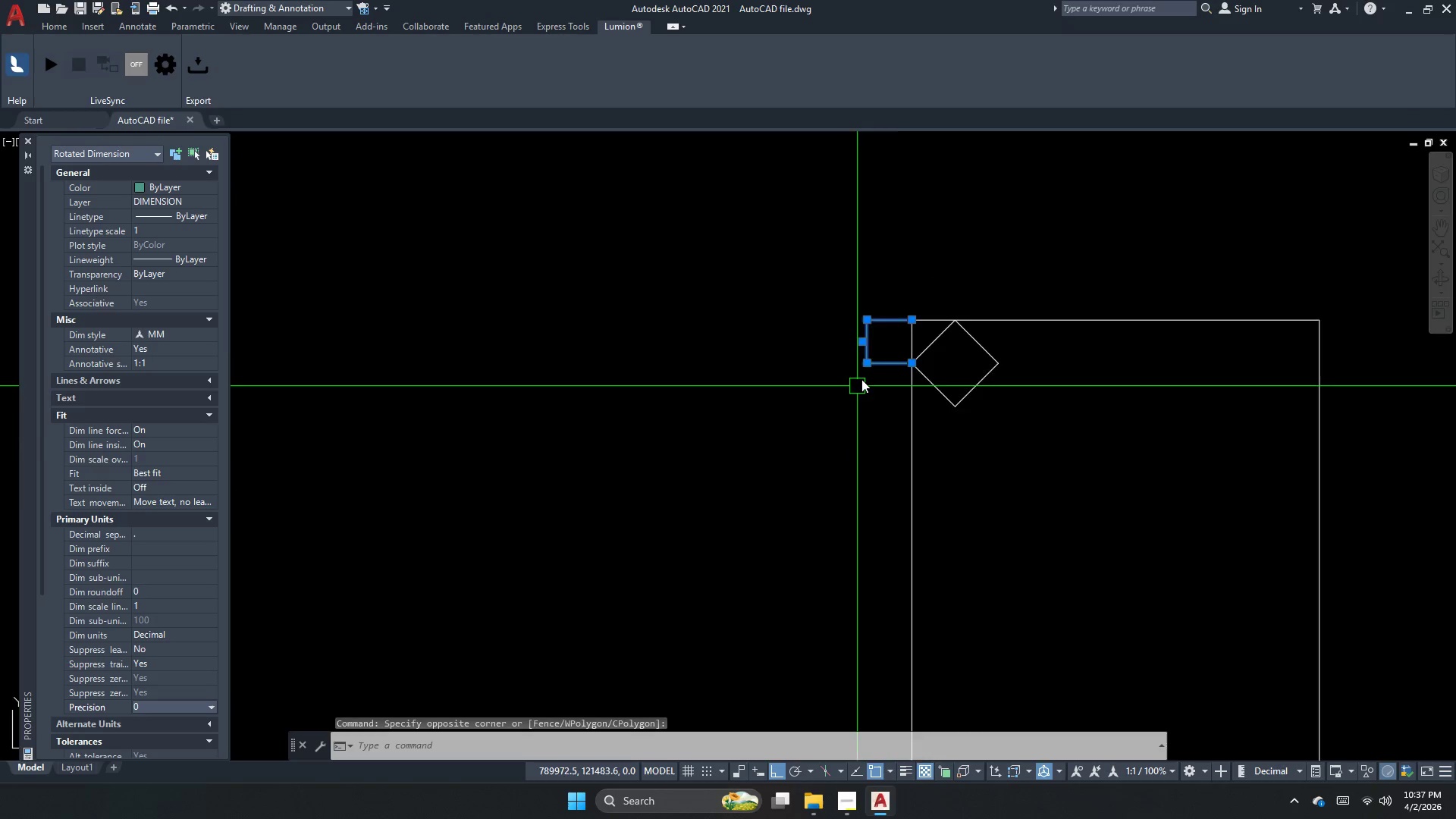 
scroll: coordinate [833, 348], scroll_direction: down, amount: 2.0
 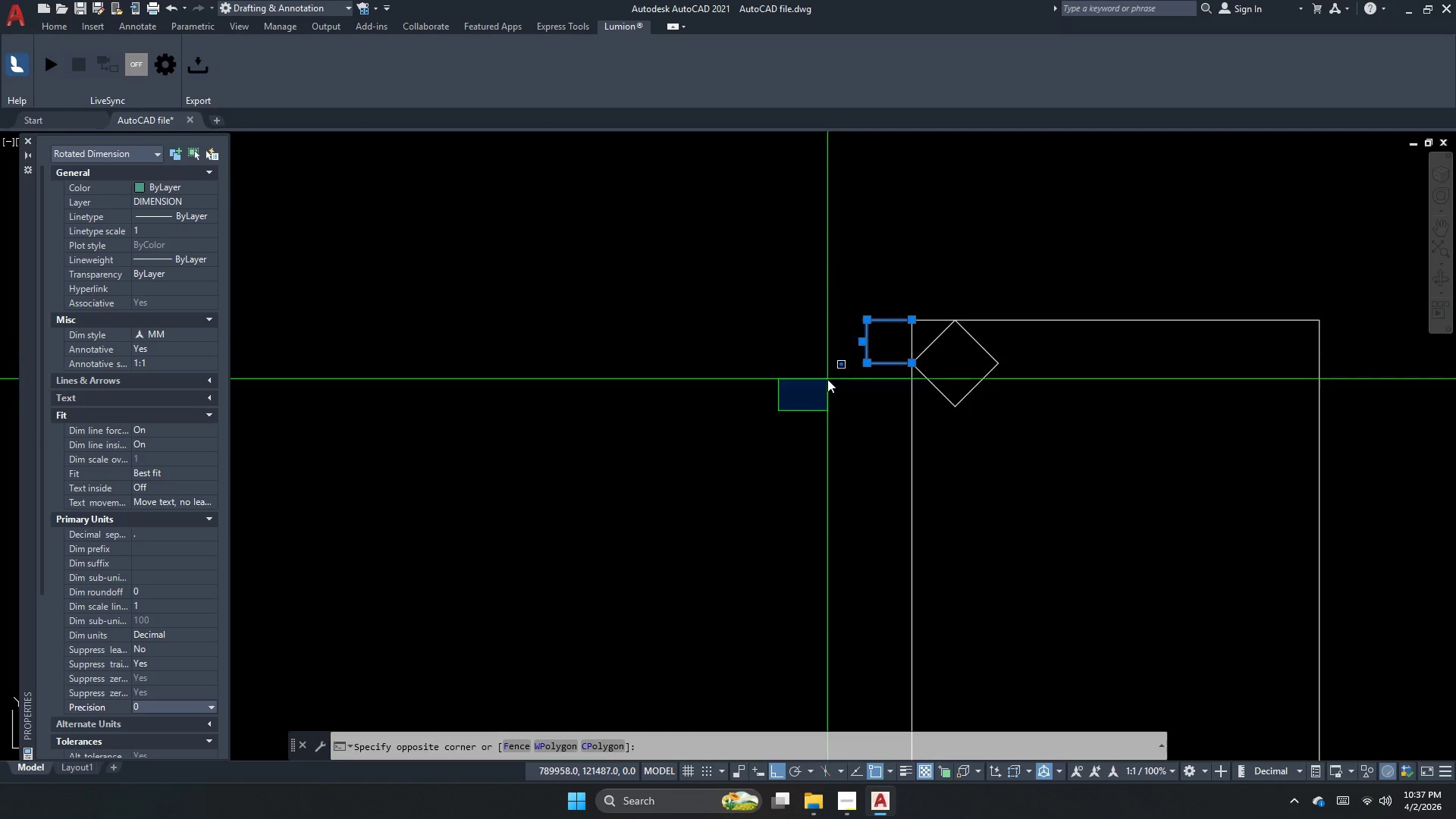 
key(Escape)
 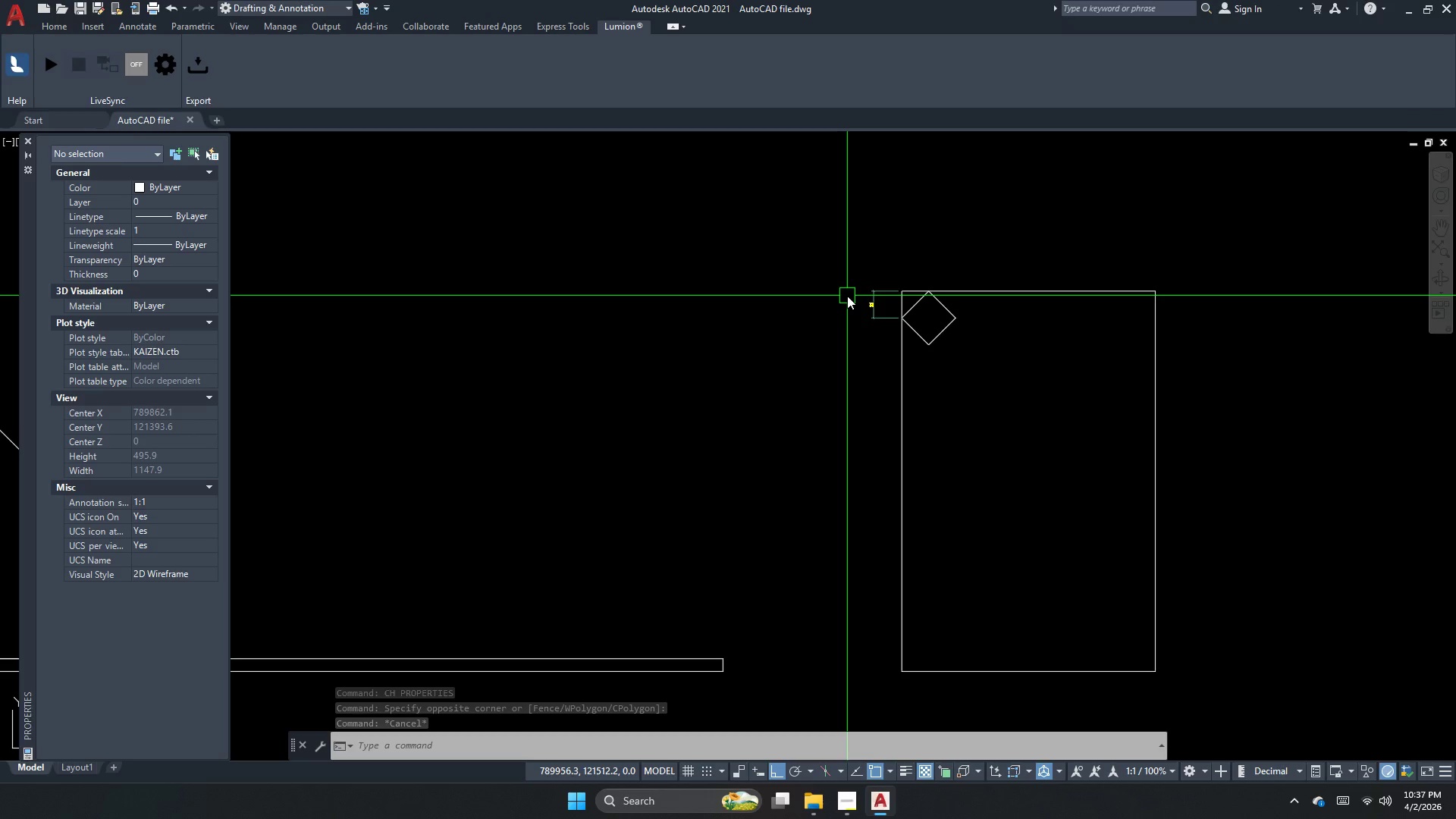 
scroll: coordinate [861, 252], scroll_direction: up, amount: 1.0
 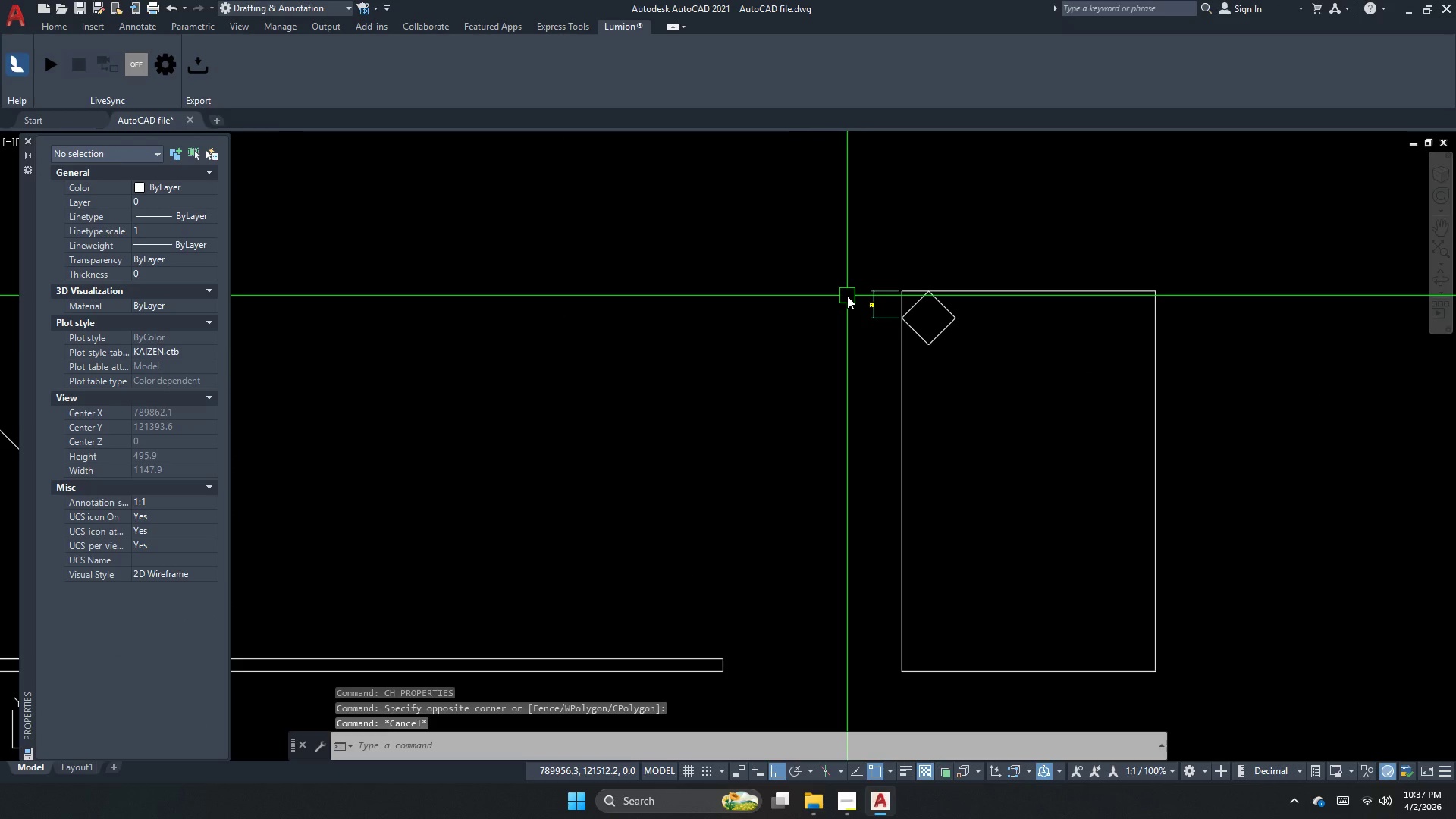 
key(Escape)
 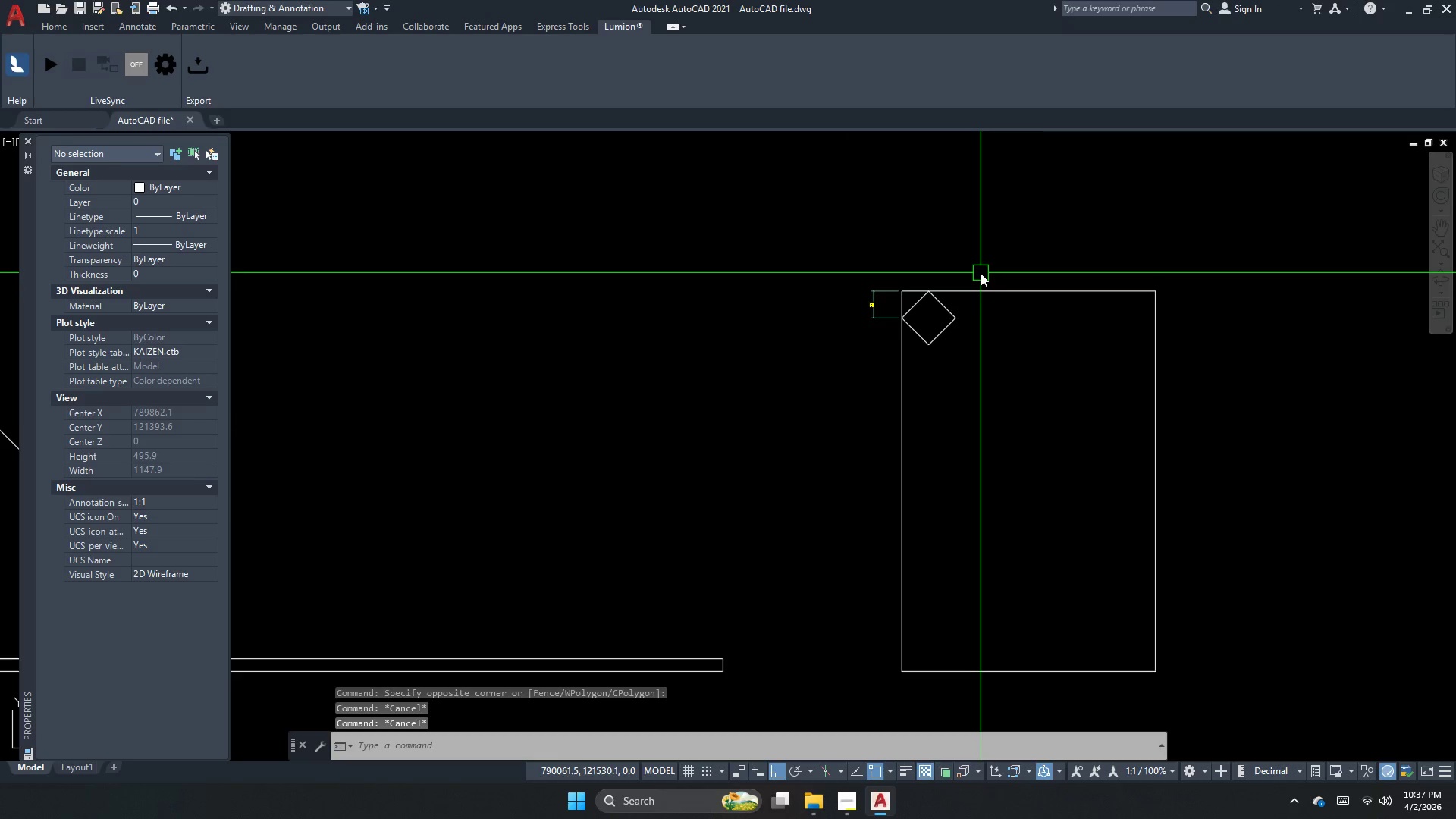 
scroll: coordinate [981, 273], scroll_direction: up, amount: 3.0
 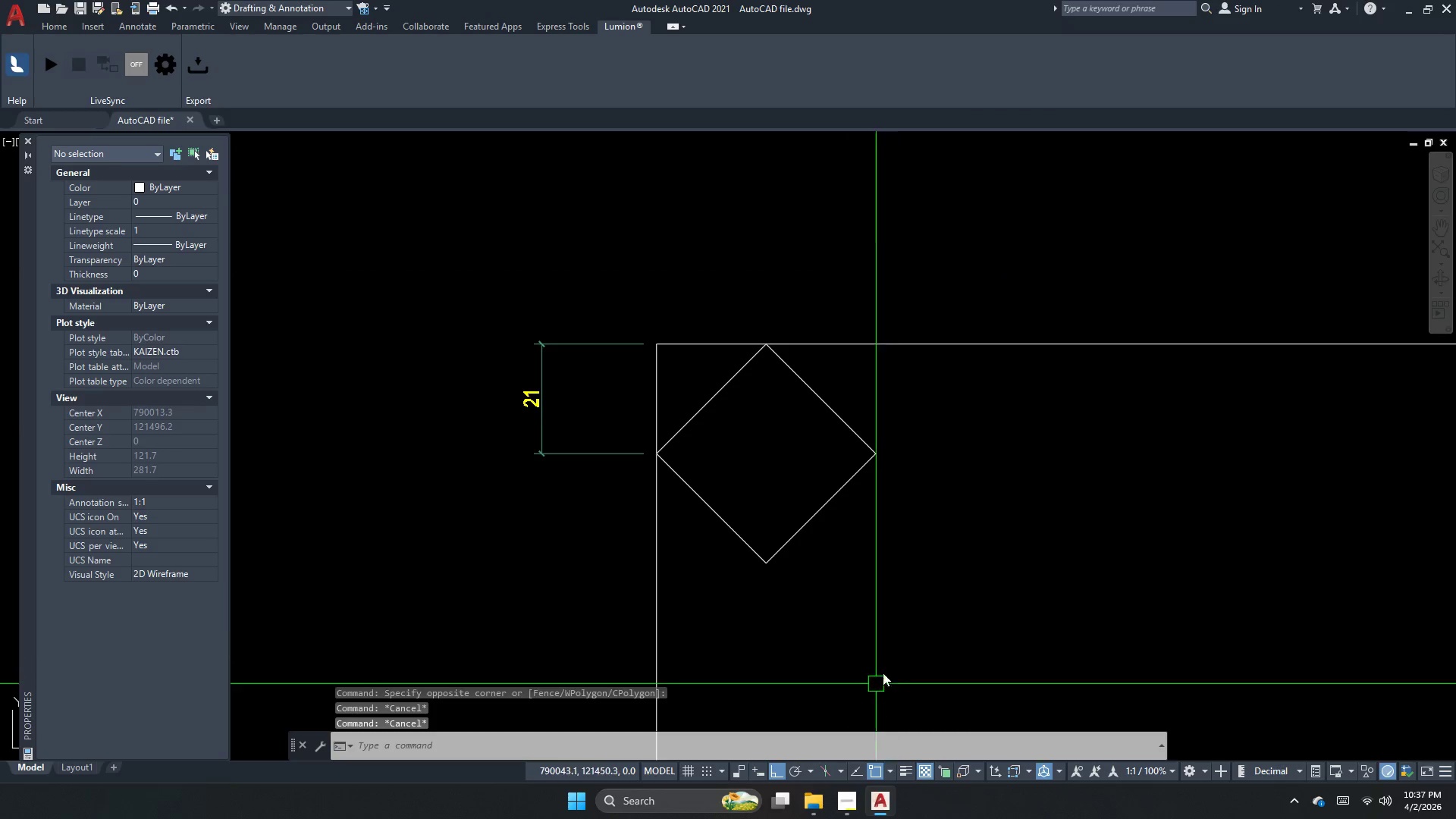 
key(Escape)
 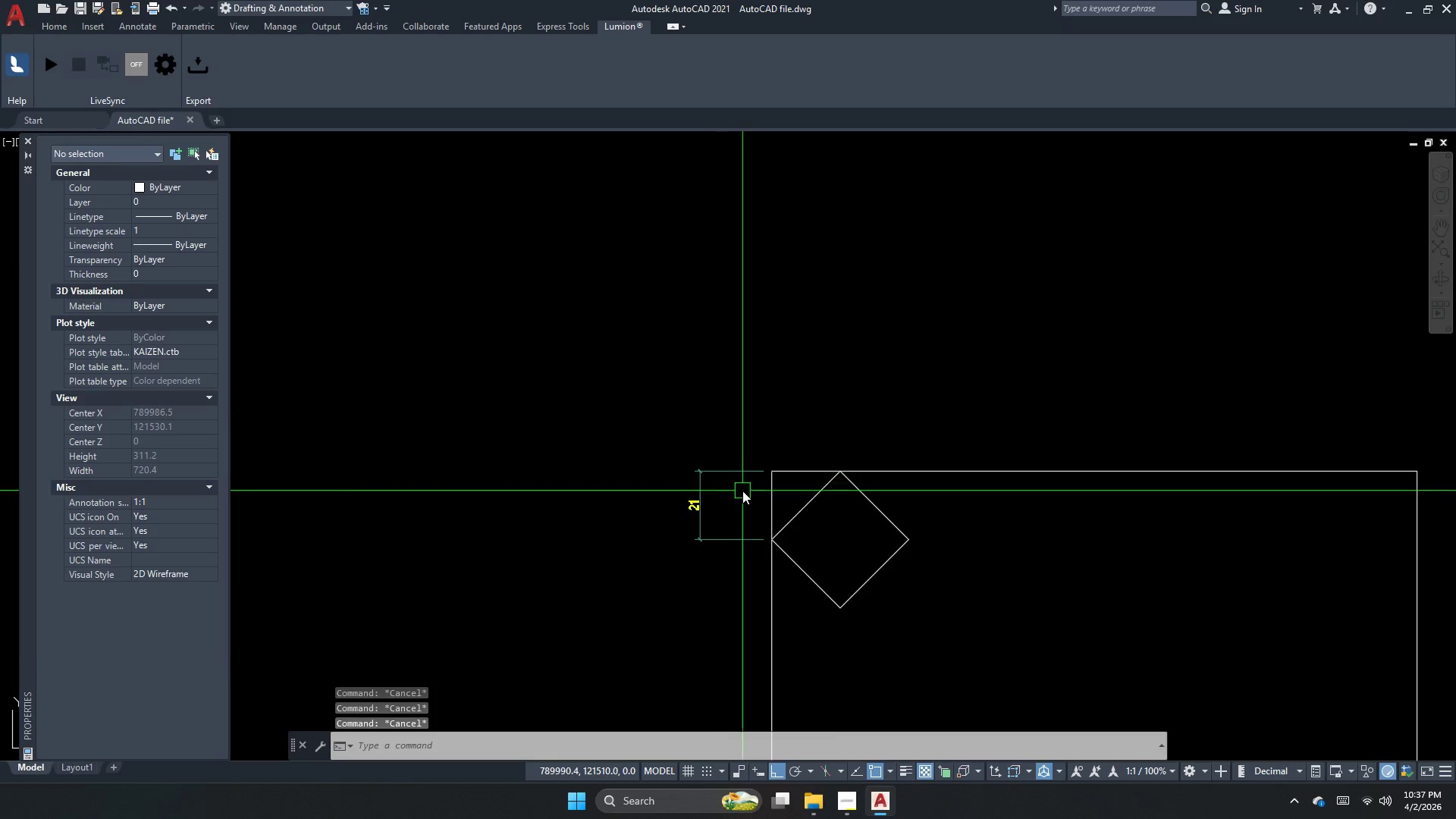 
left_click_drag(start_coordinate=[744, 491], to_coordinate=[740, 514])
 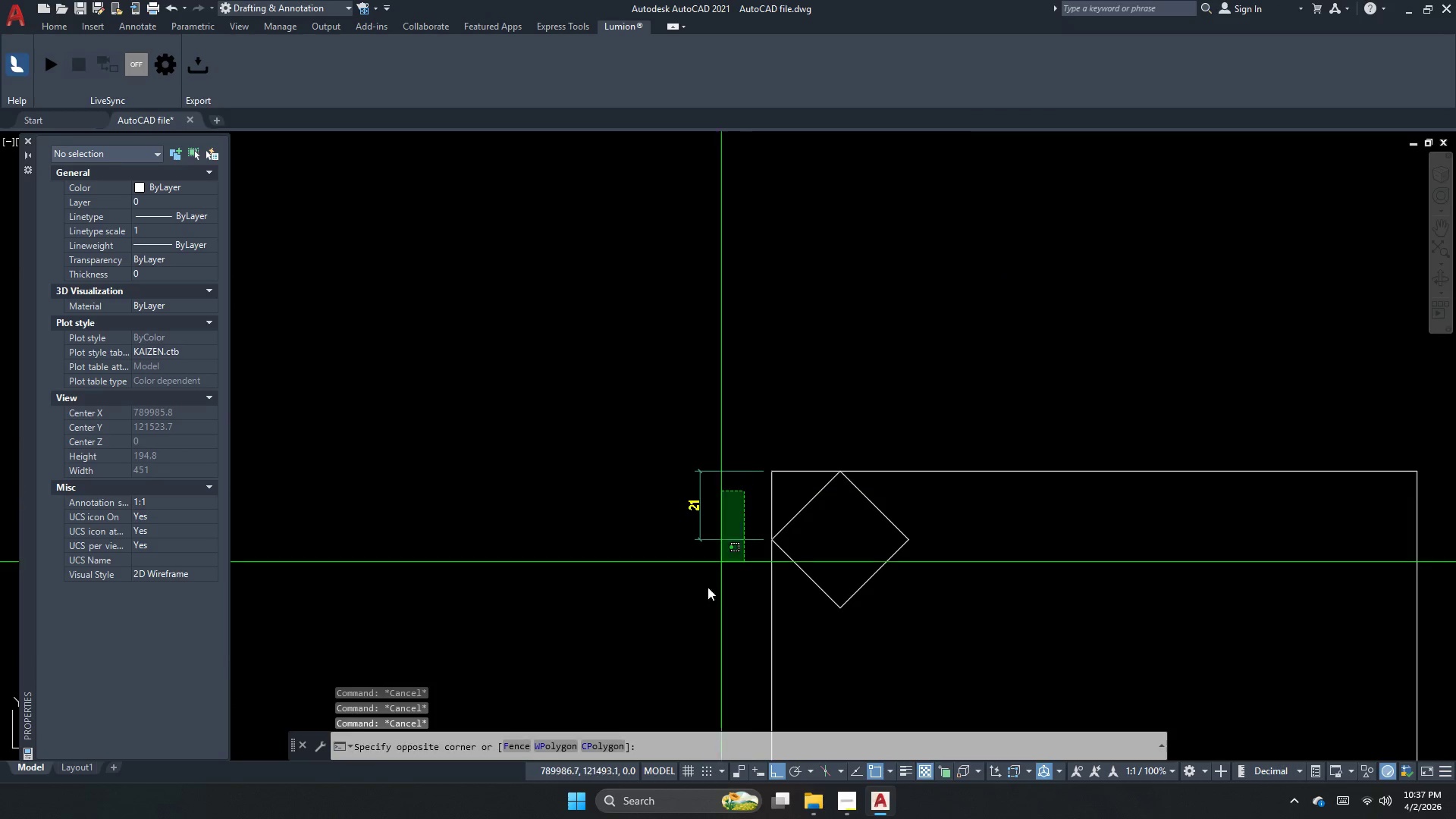 
double_click([701, 604])
 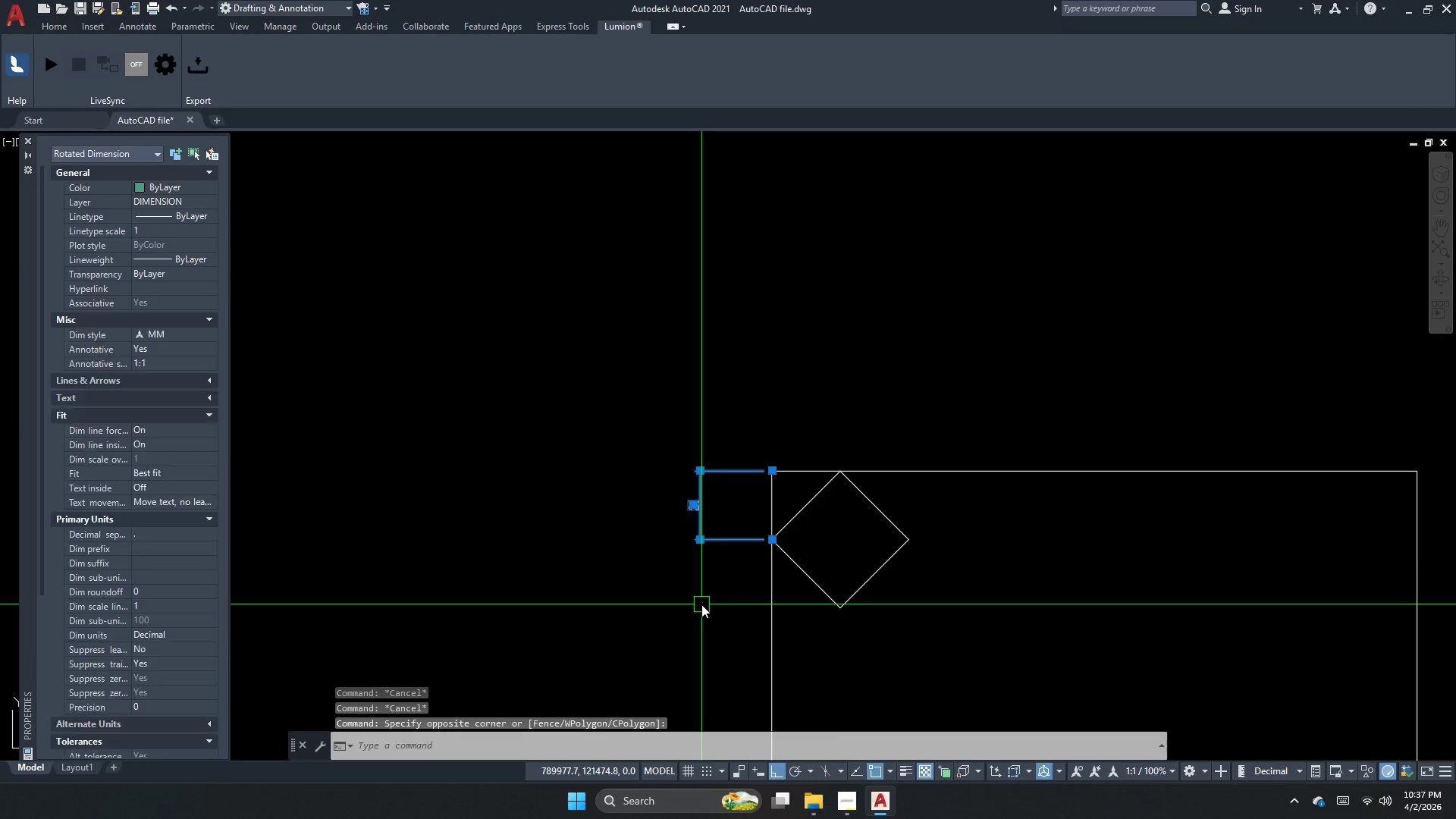 
scroll: coordinate [723, 483], scroll_direction: down, amount: 1.0
 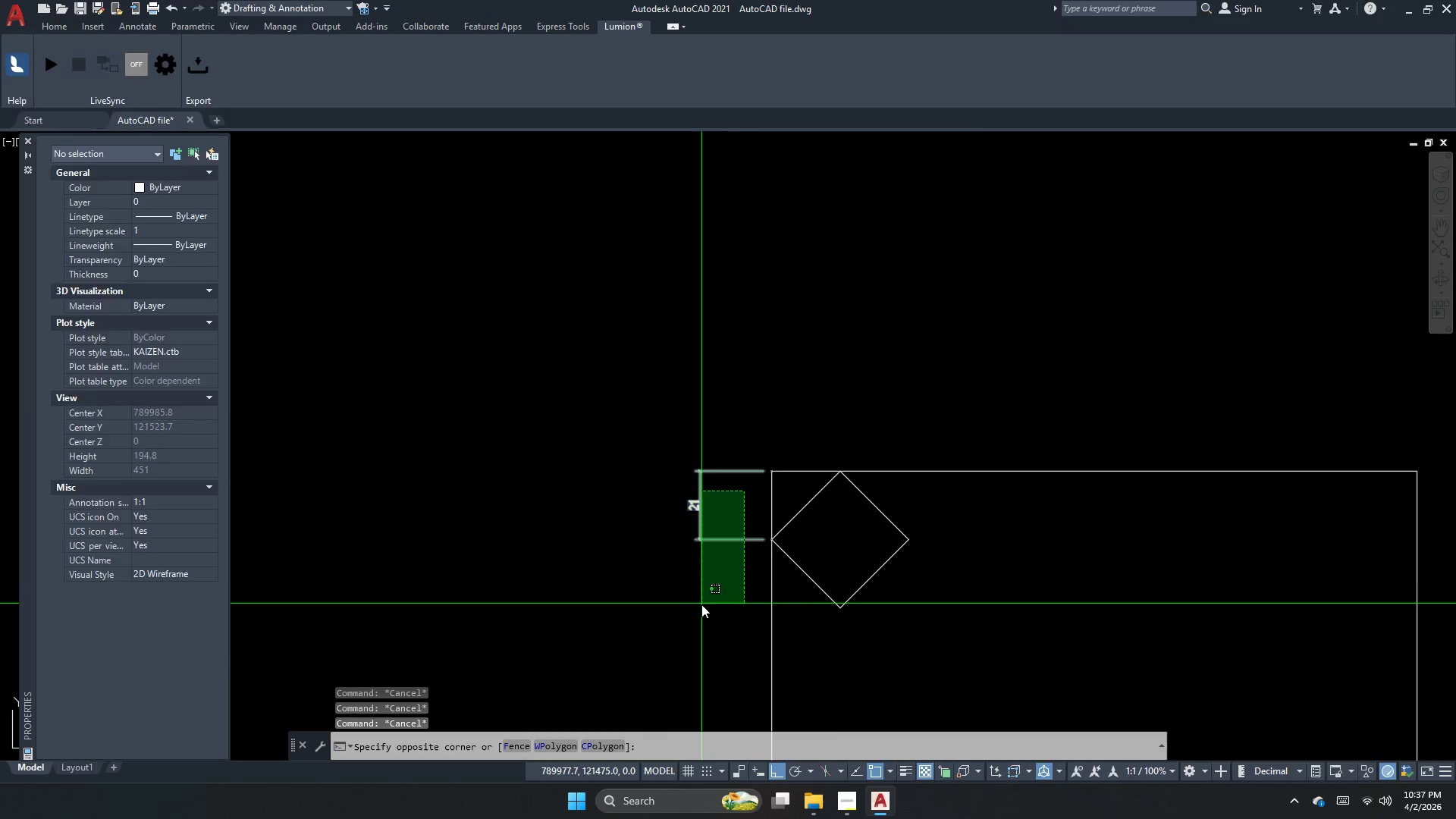 
key(Escape)
 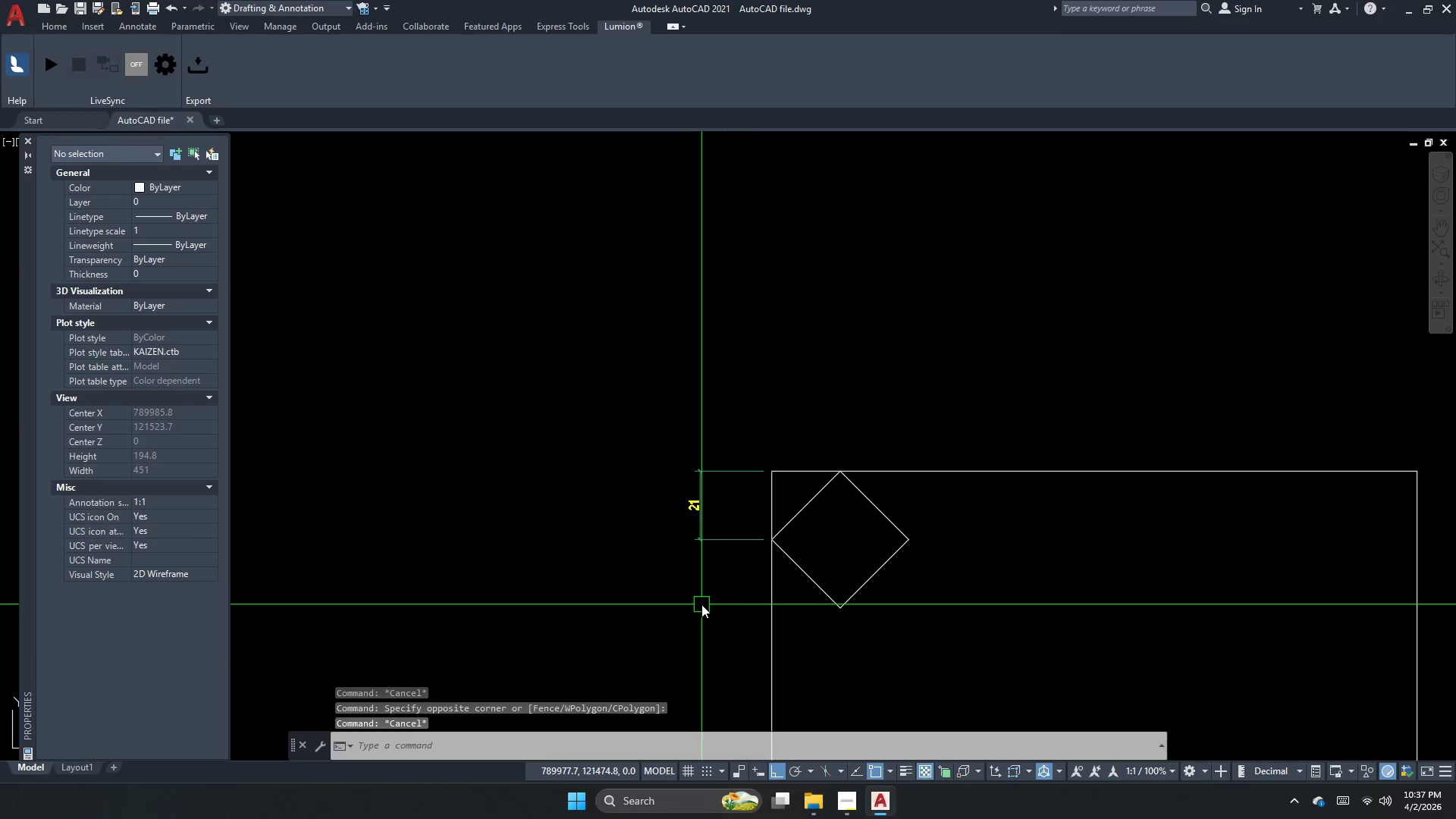 
key(Escape)
 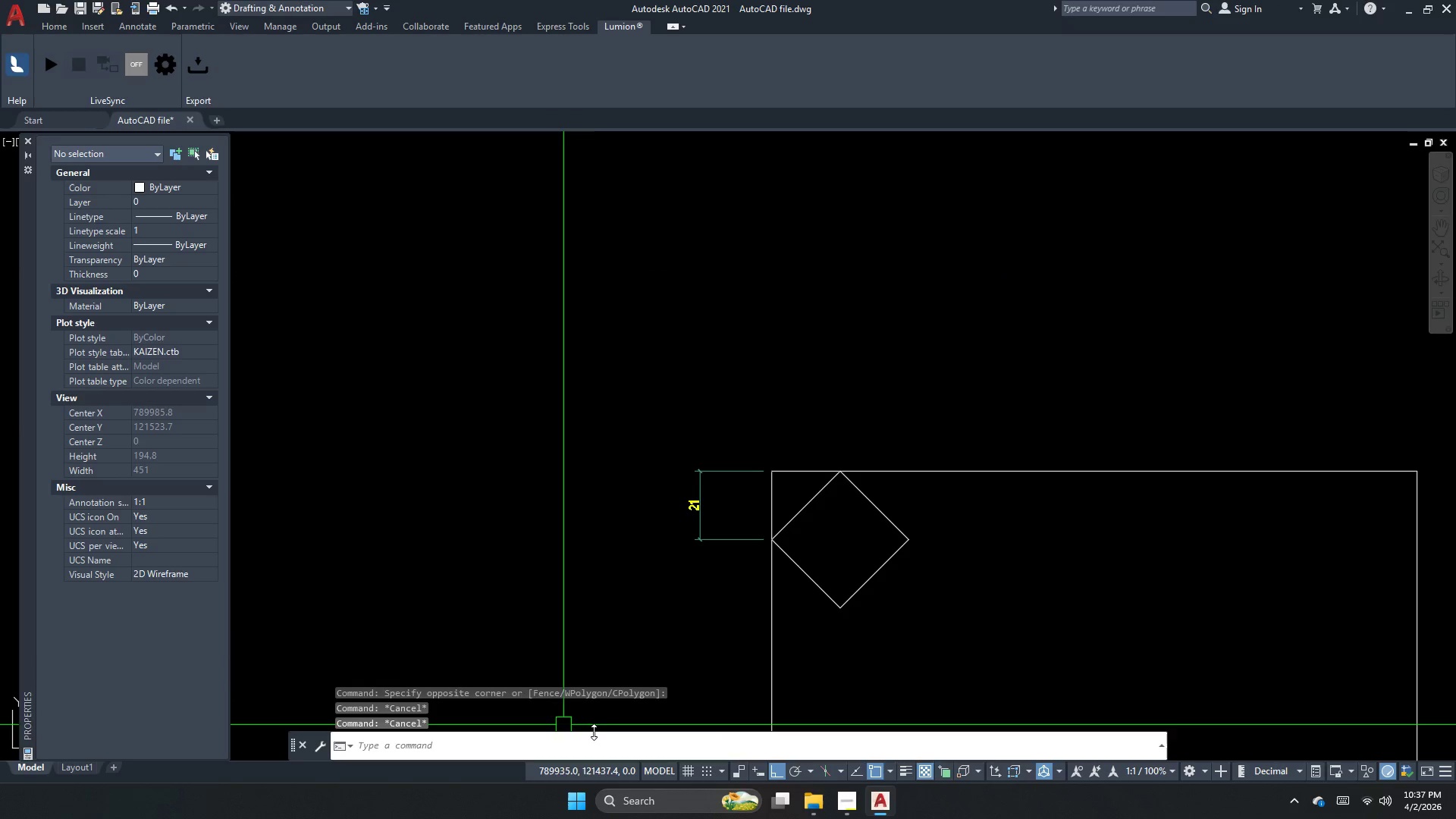 
key(Escape)
 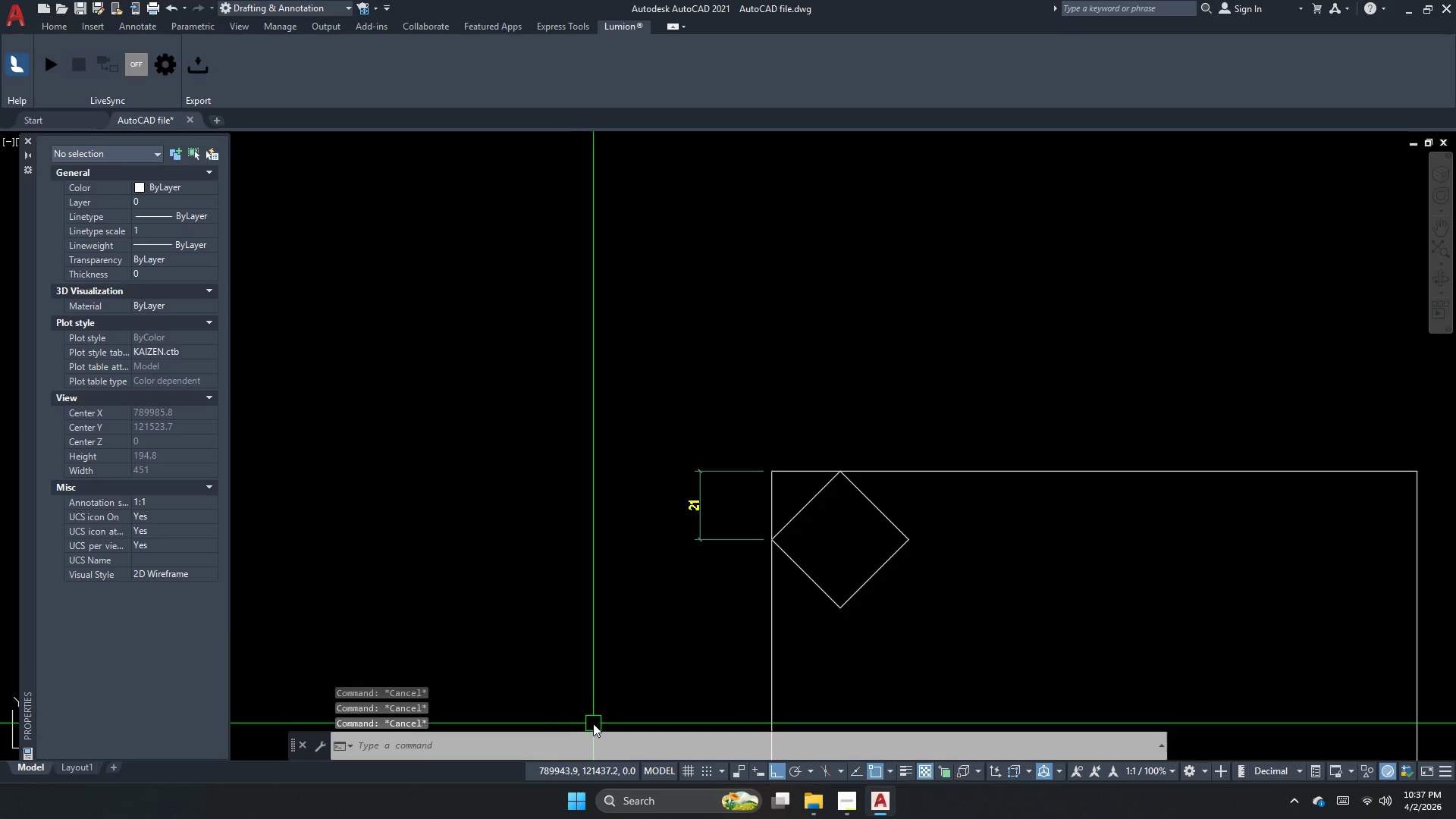 
key(C)
 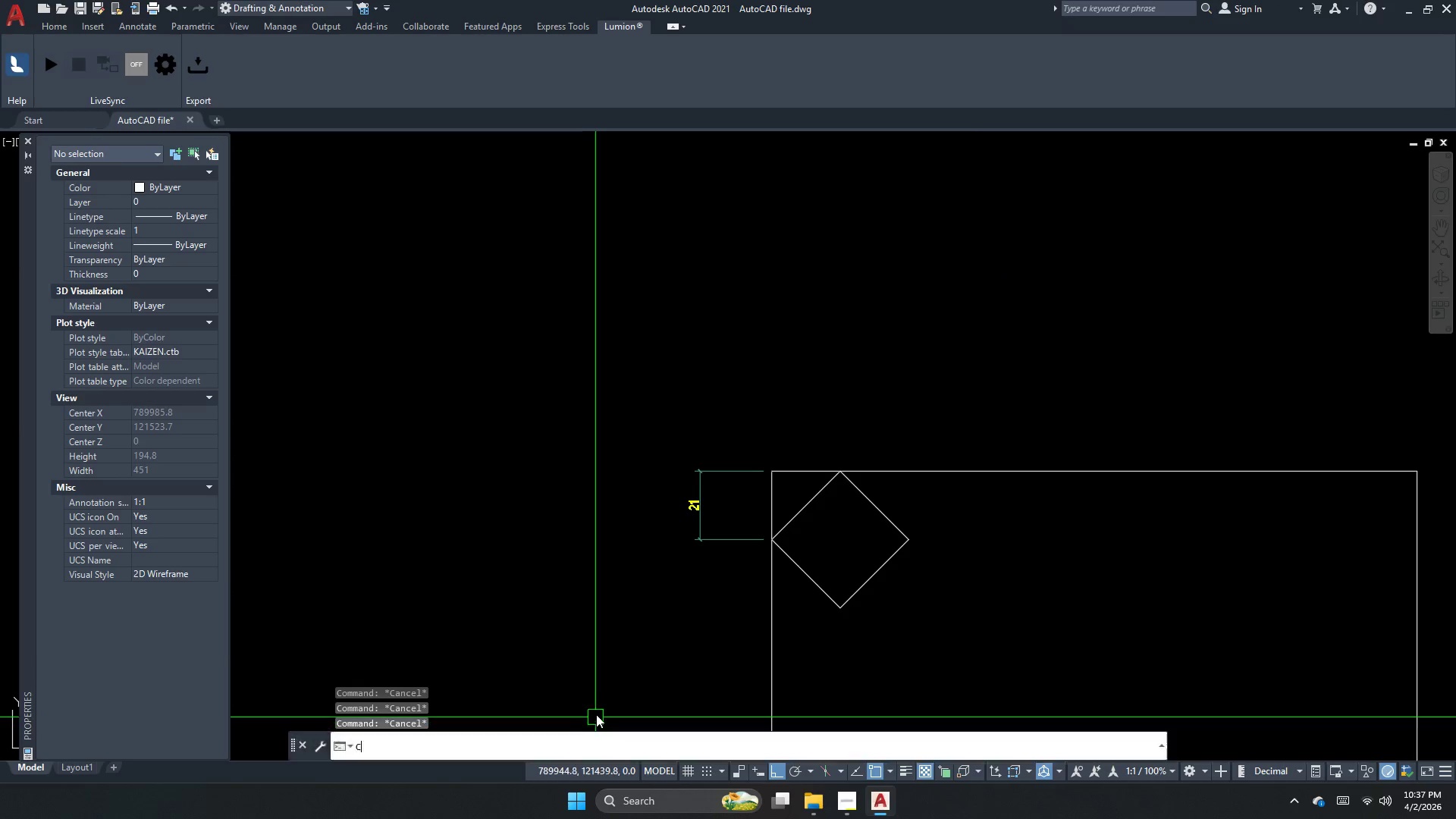 
type(ham )
 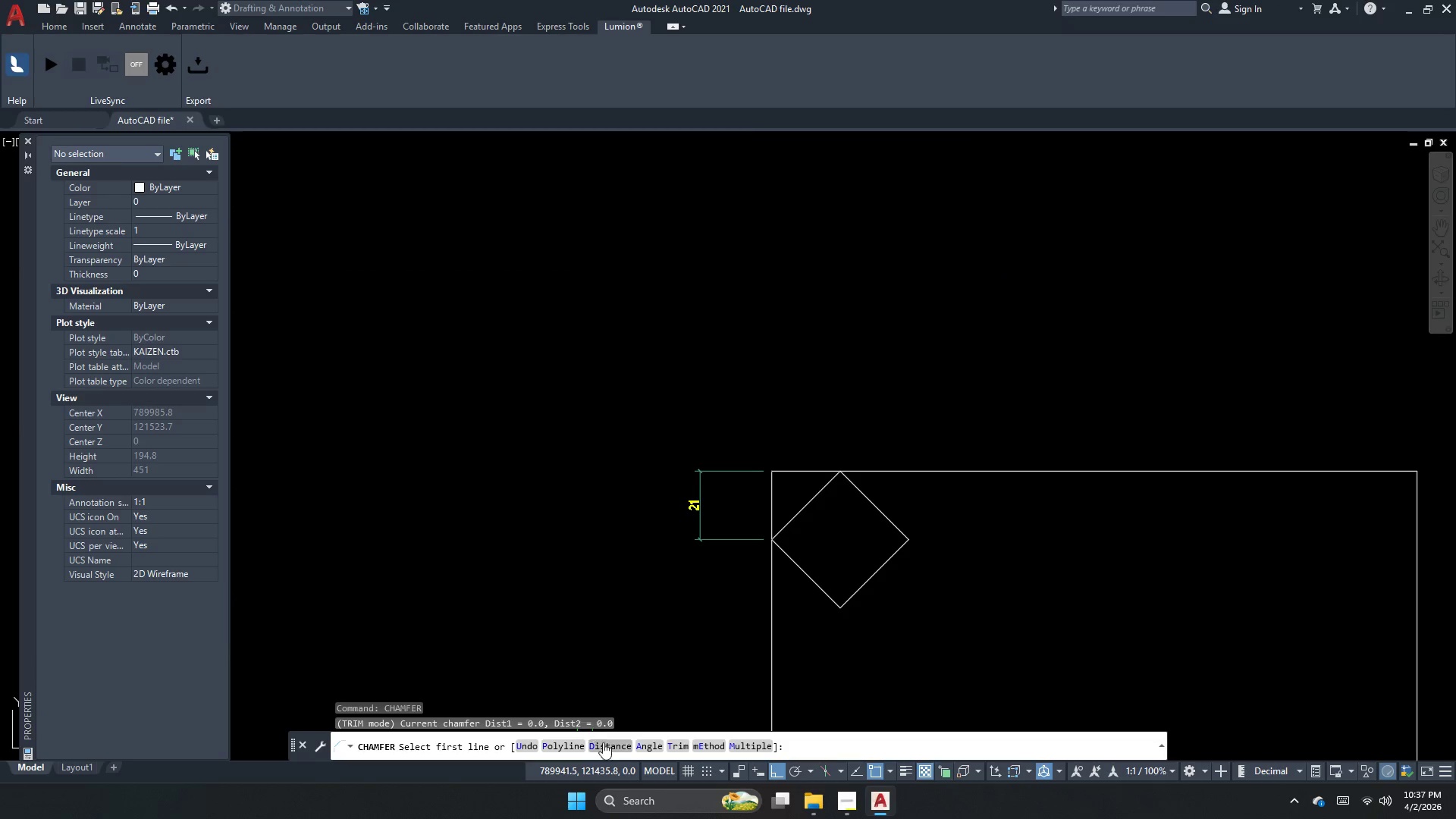 
left_click([610, 744])
 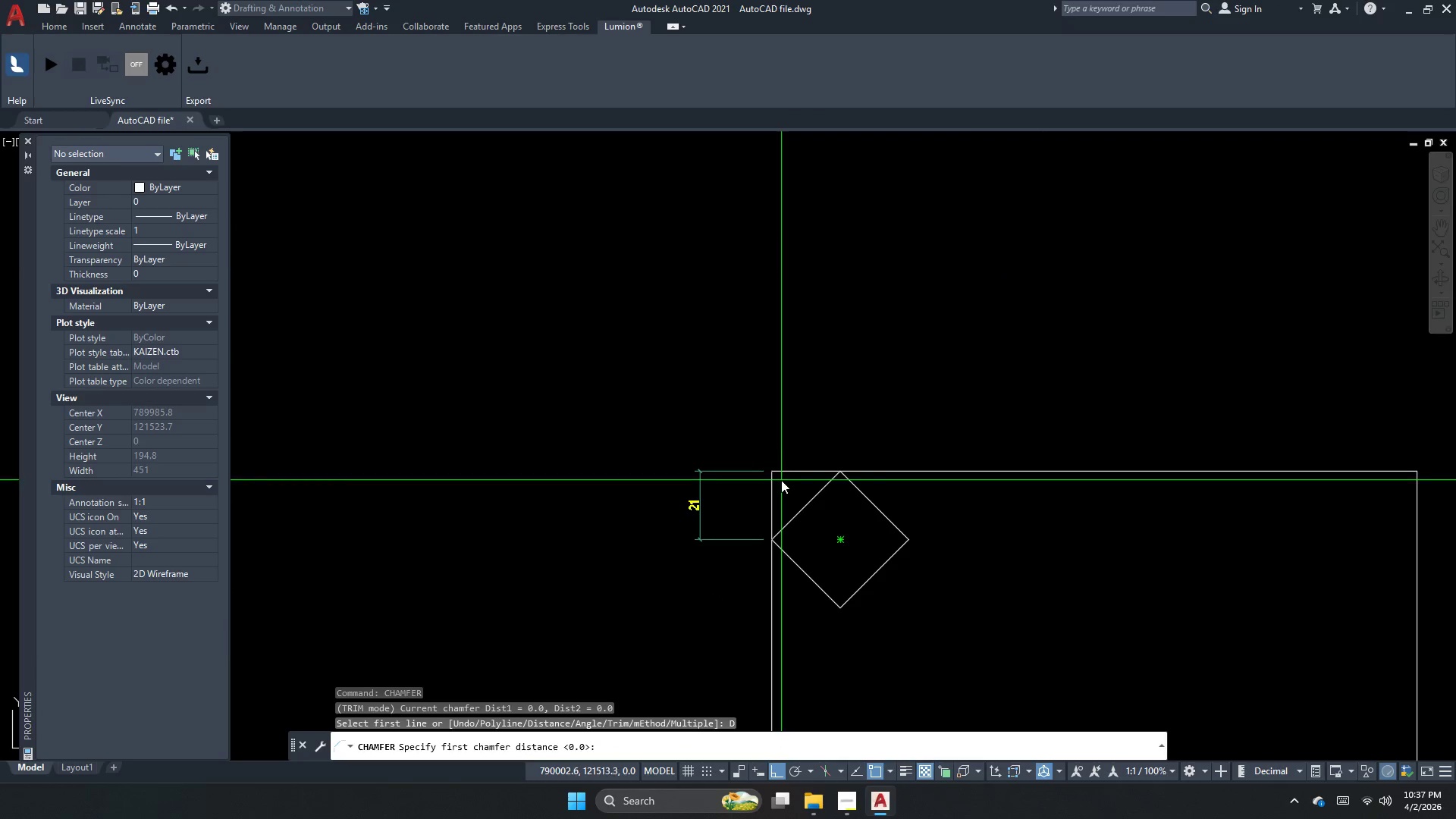 
left_click([777, 475])
 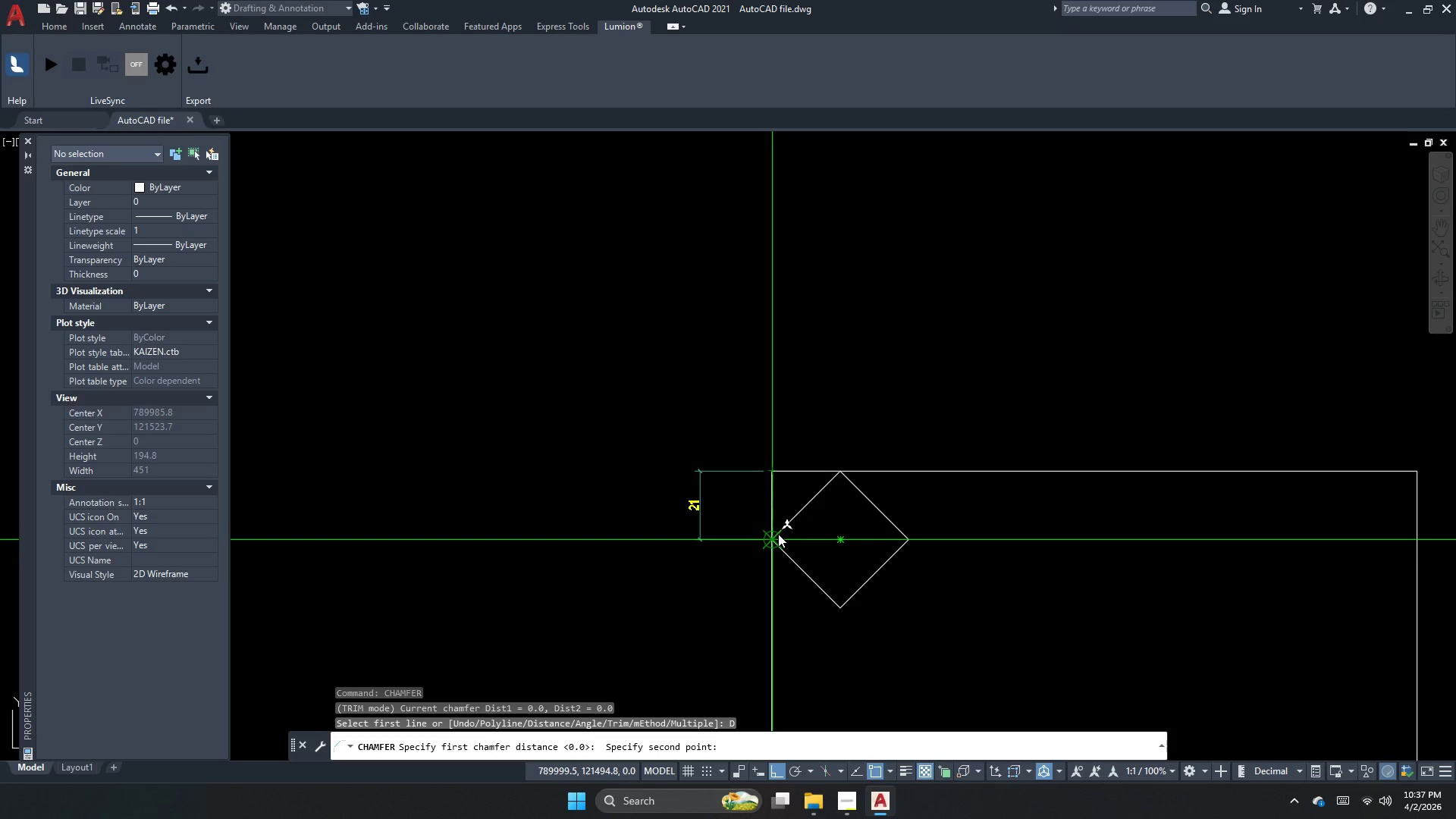 
left_click([778, 534])
 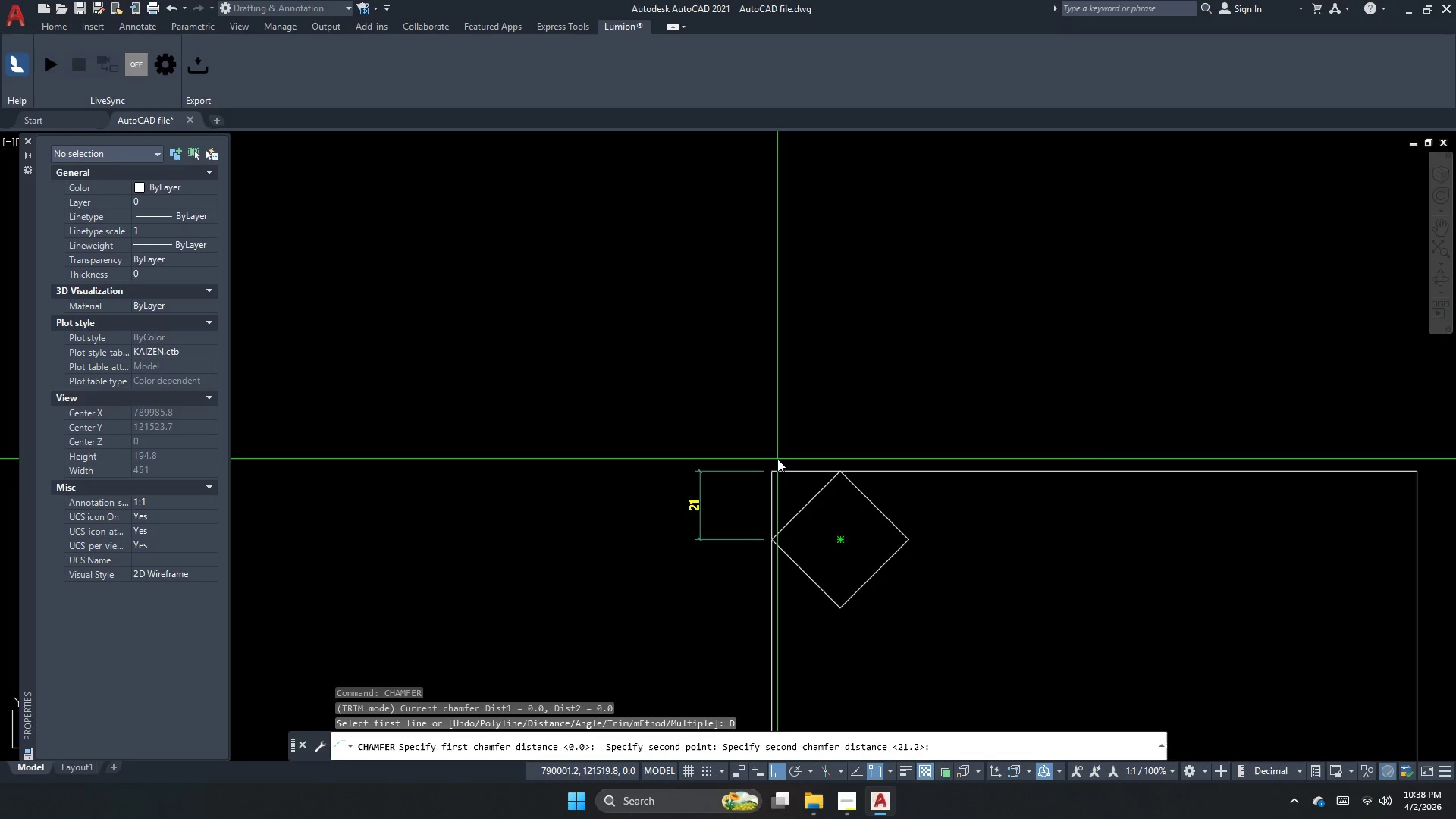 
left_click([767, 477])
 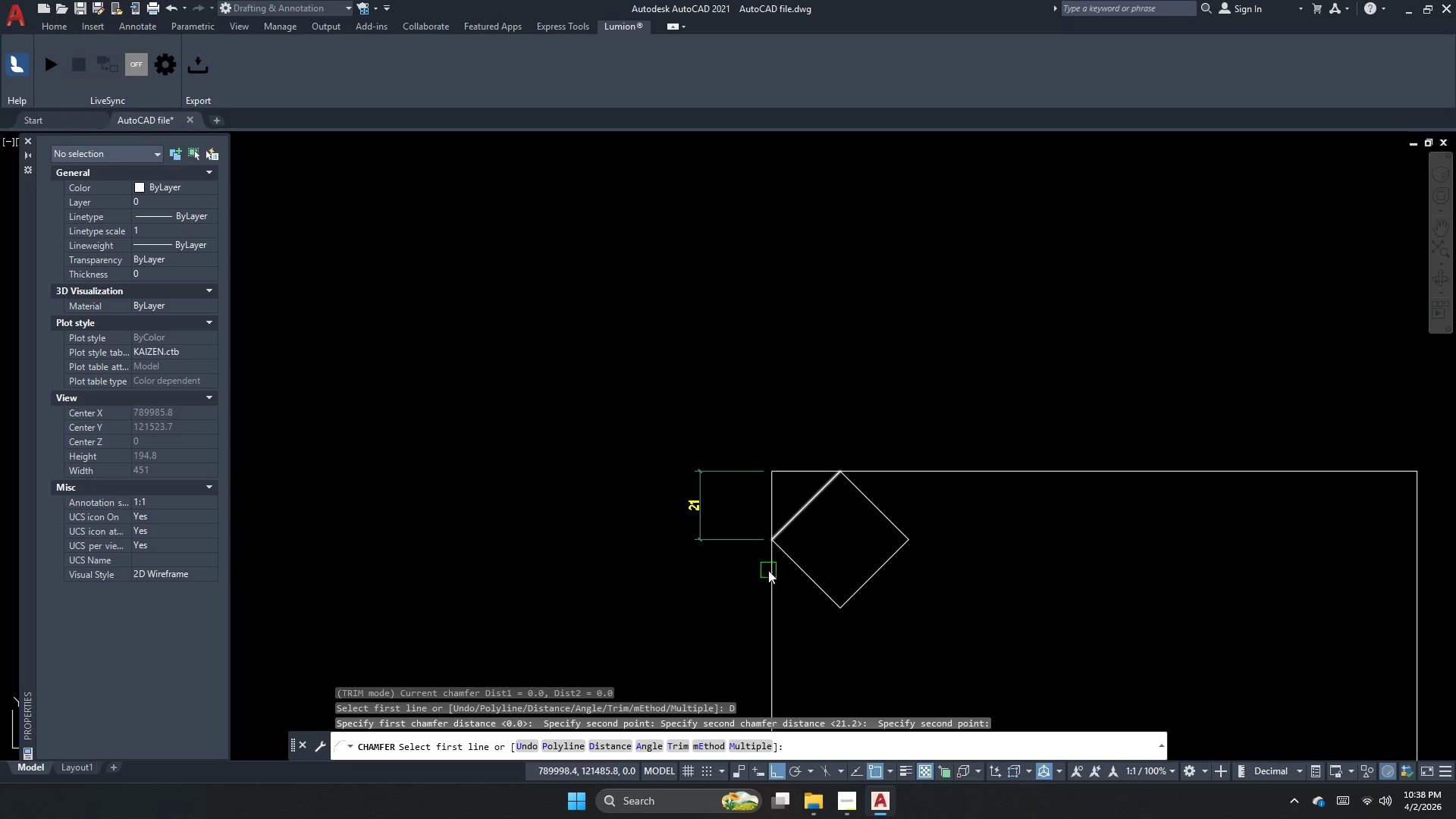 
left_click([774, 578])
 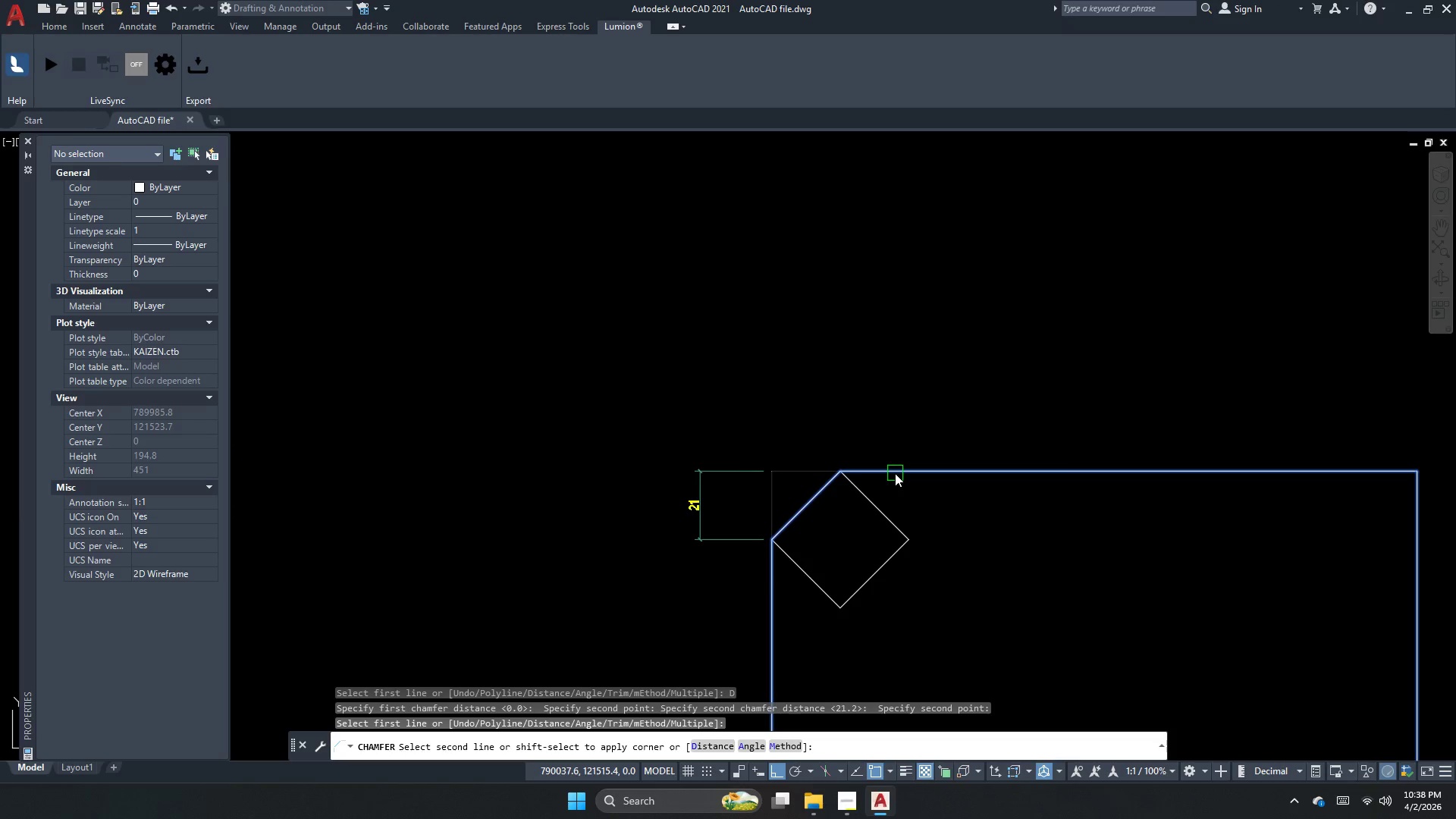 
left_click([895, 473])
 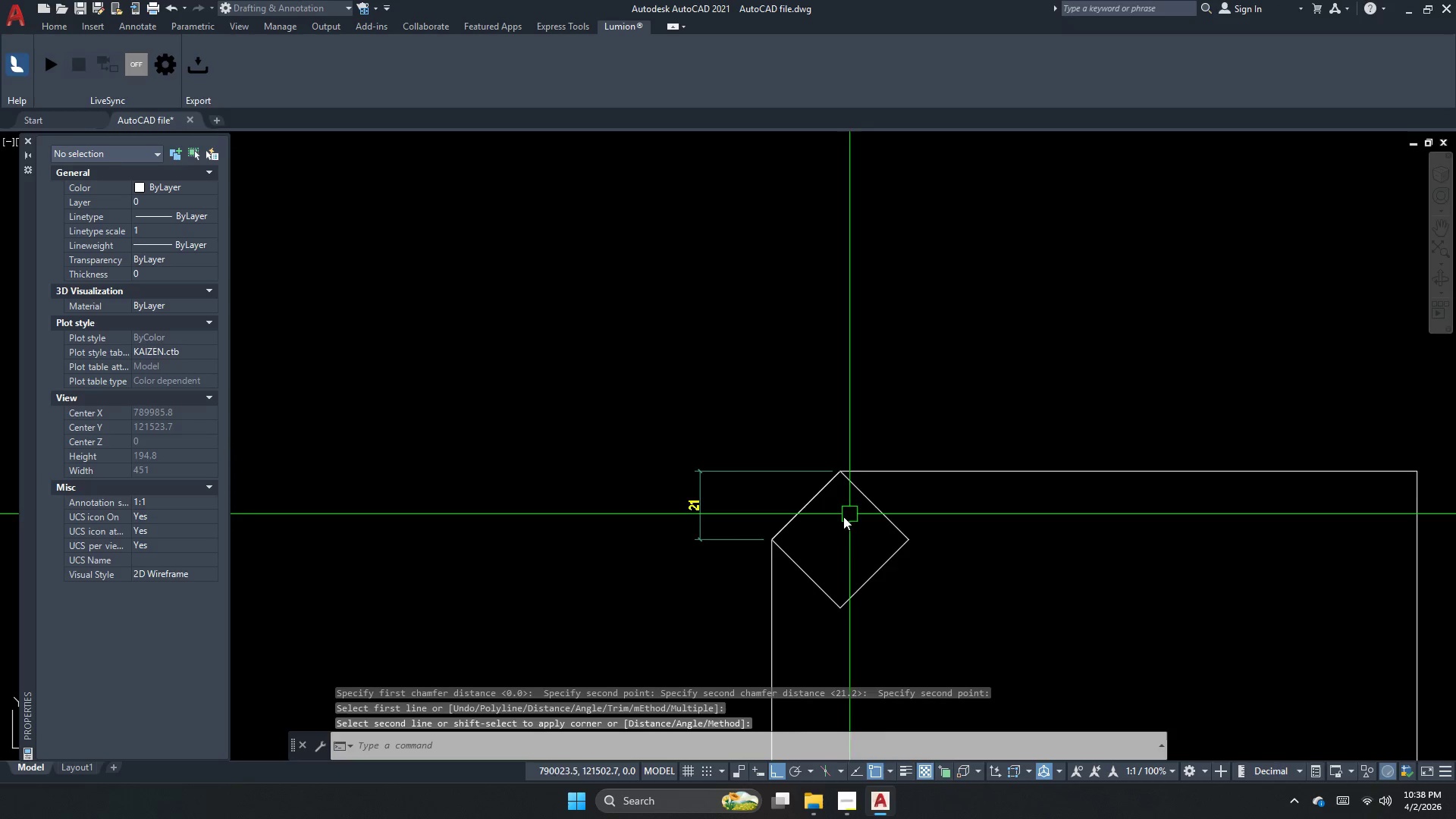 
key(Escape)
 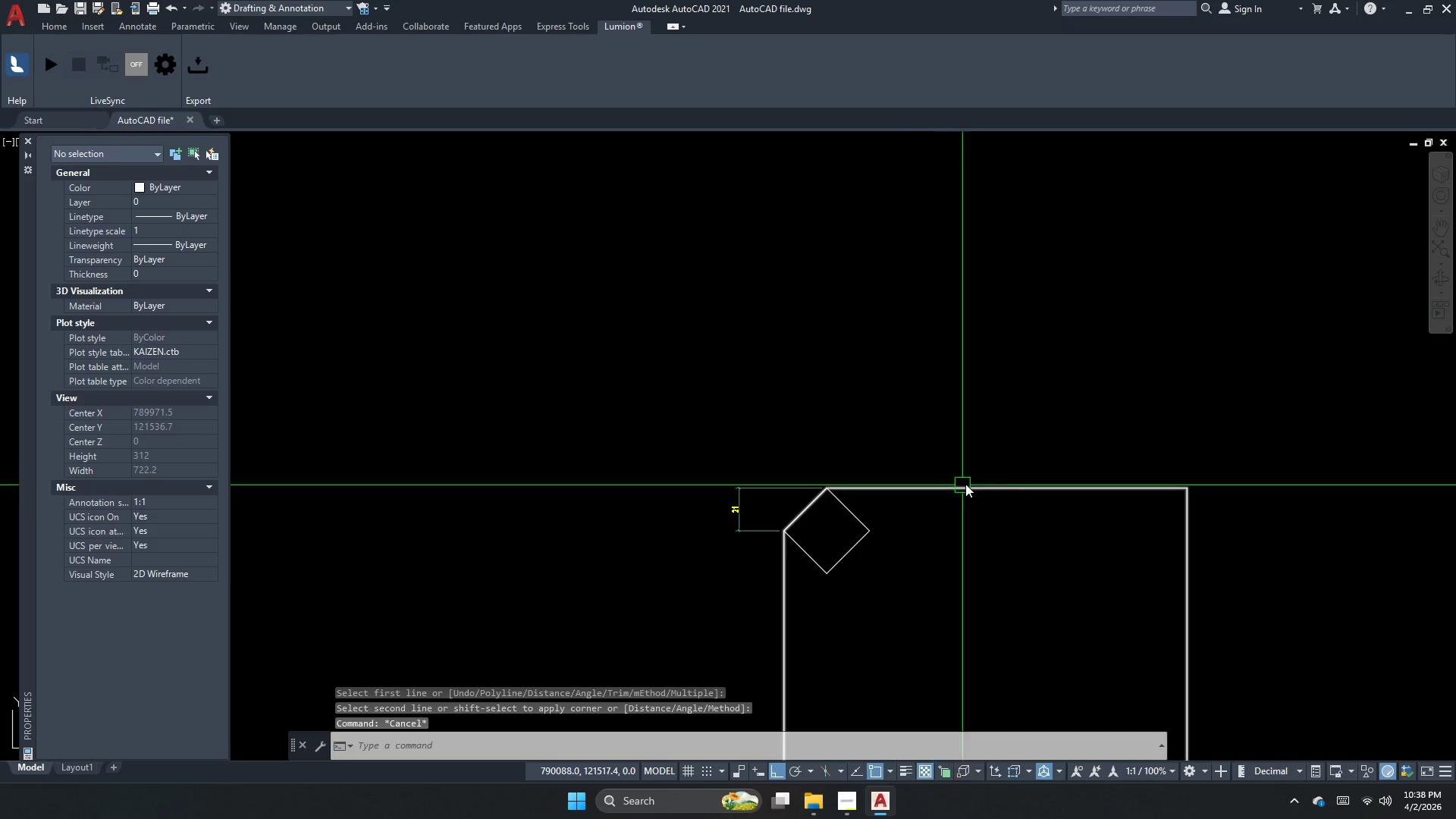 
scroll: coordinate [799, 515], scroll_direction: down, amount: 1.0
 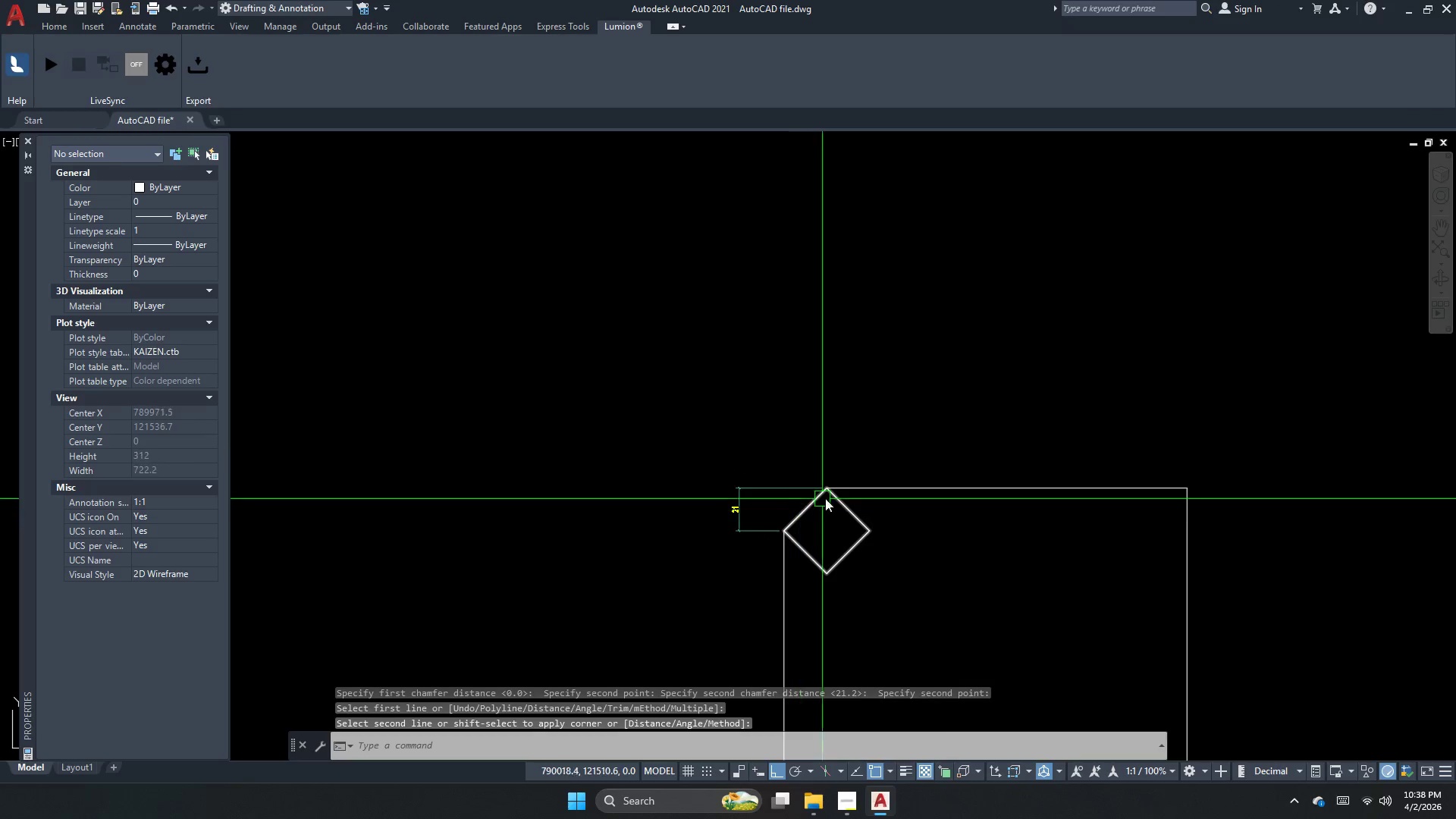 
key(Space)
 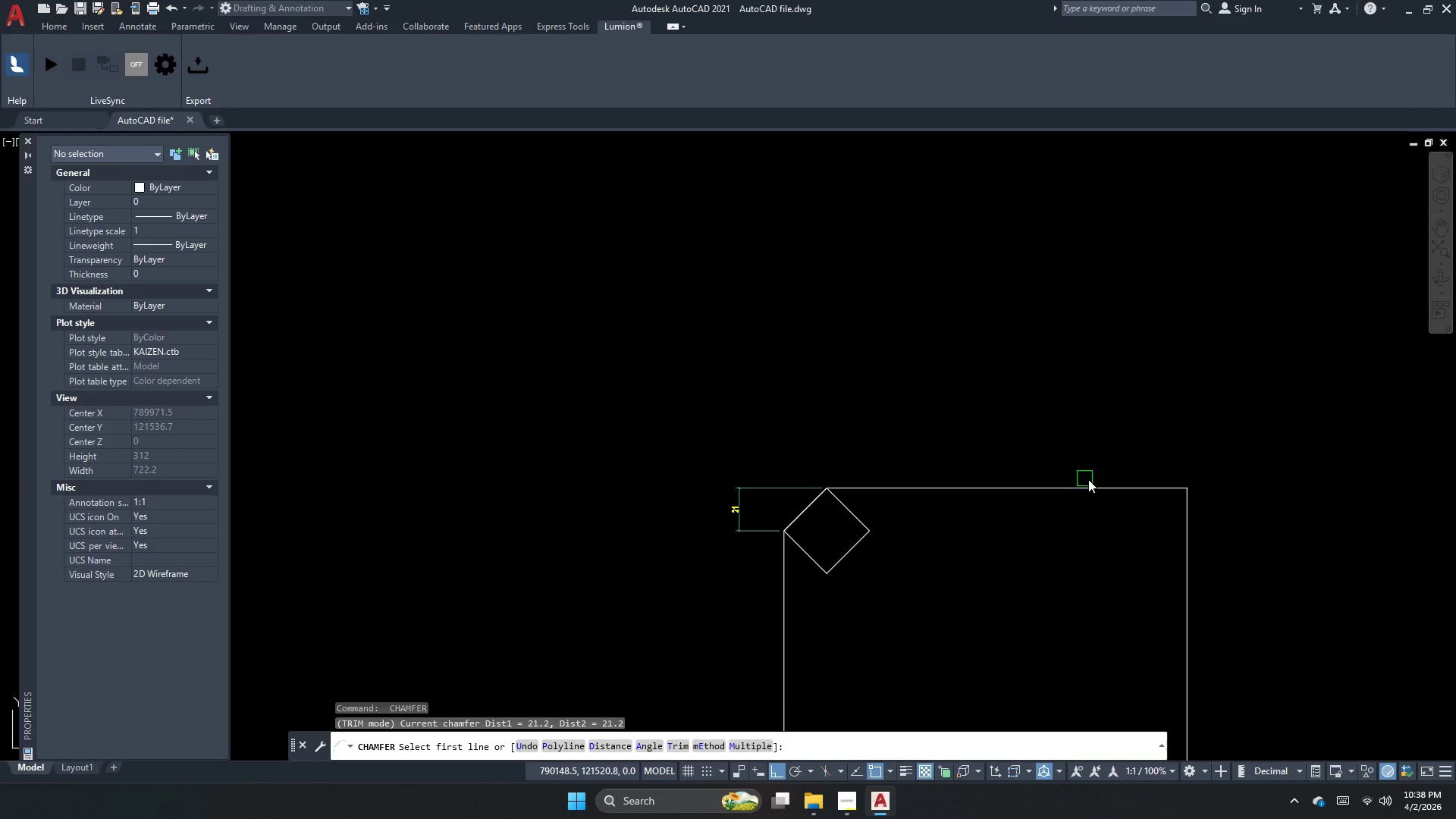 
left_click([1086, 482])
 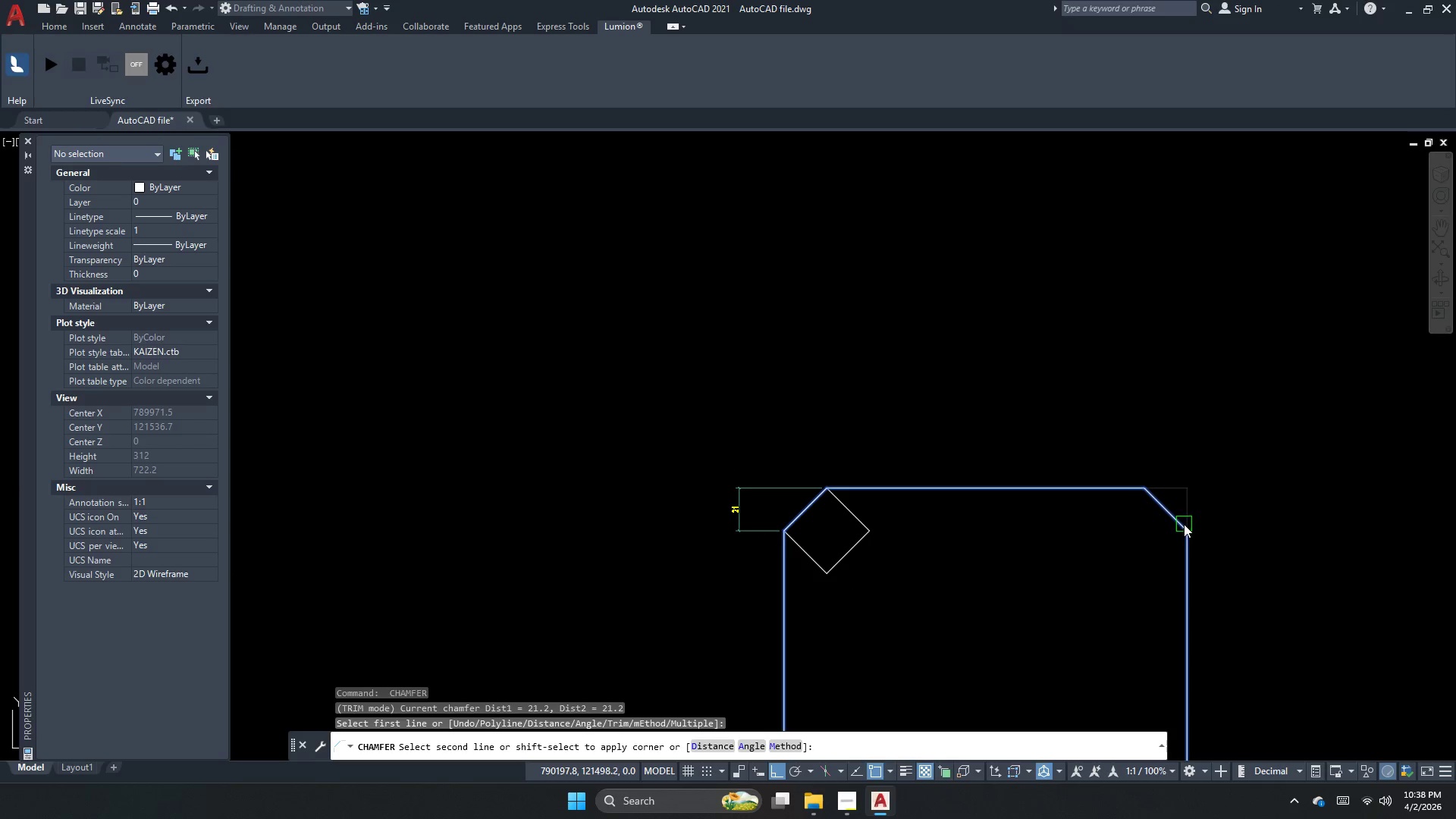 
left_click_drag(start_coordinate=[1181, 524], to_coordinate=[1144, 536])
 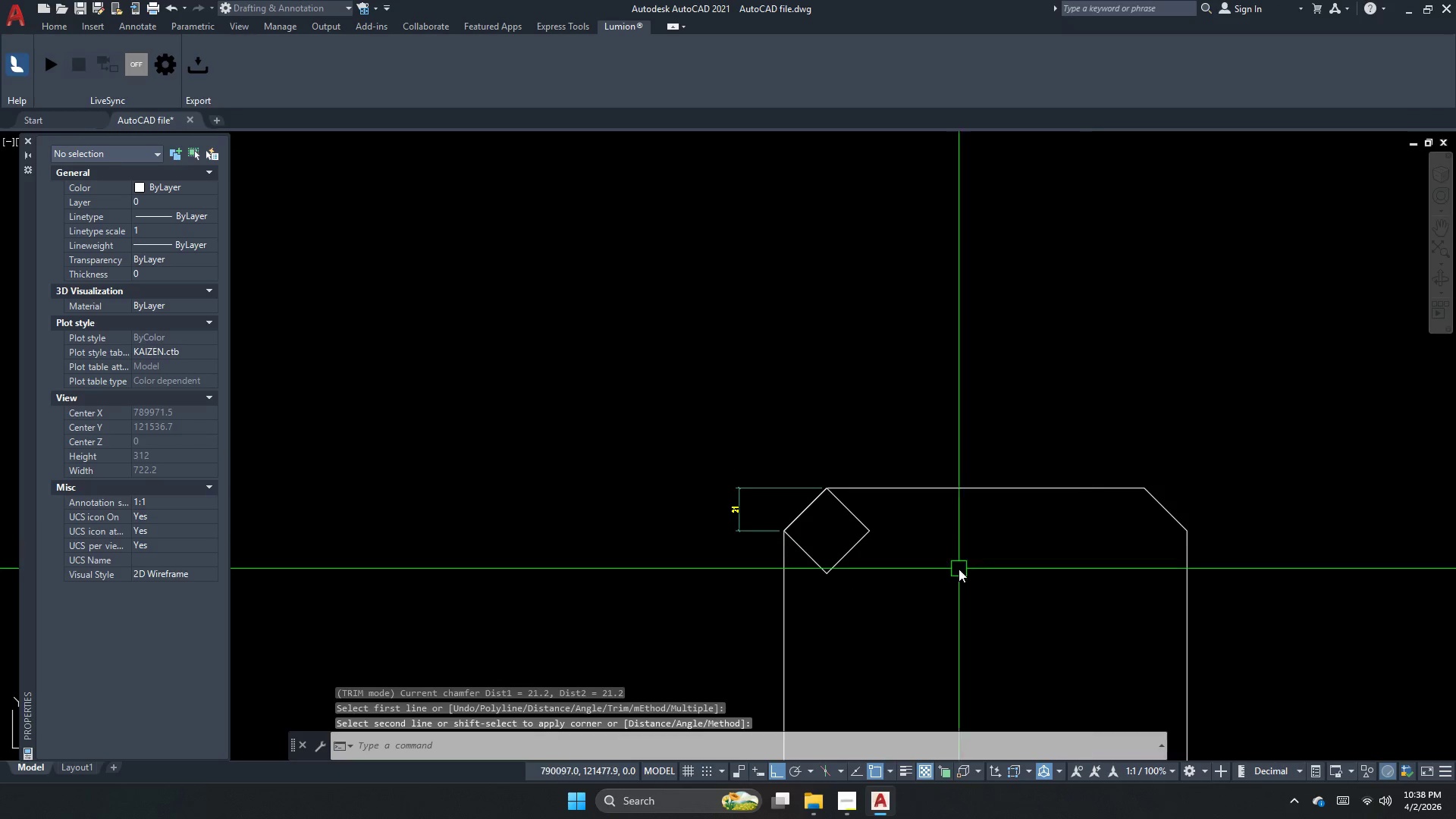 
double_click([894, 570])
 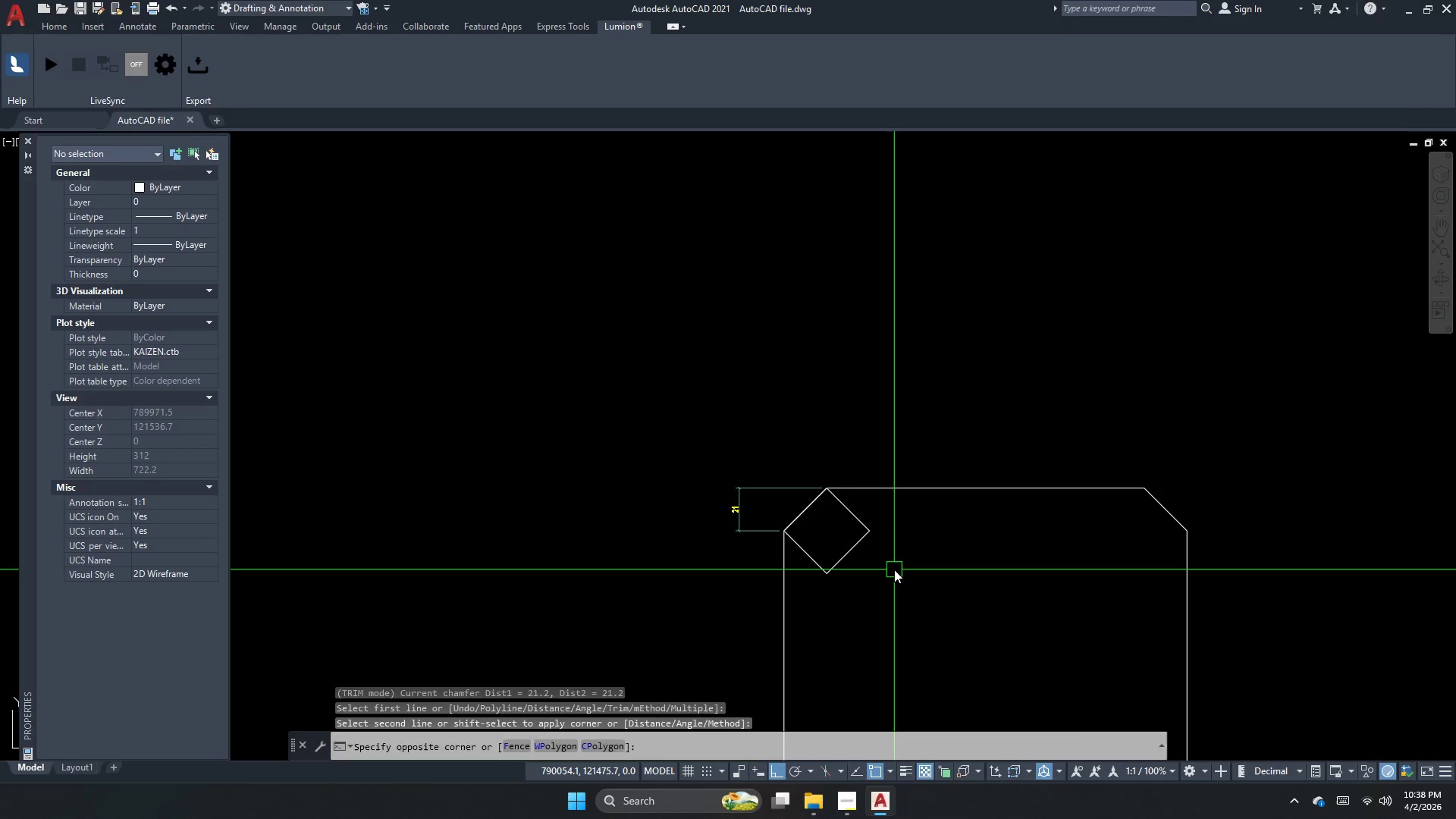 
key(Escape)
 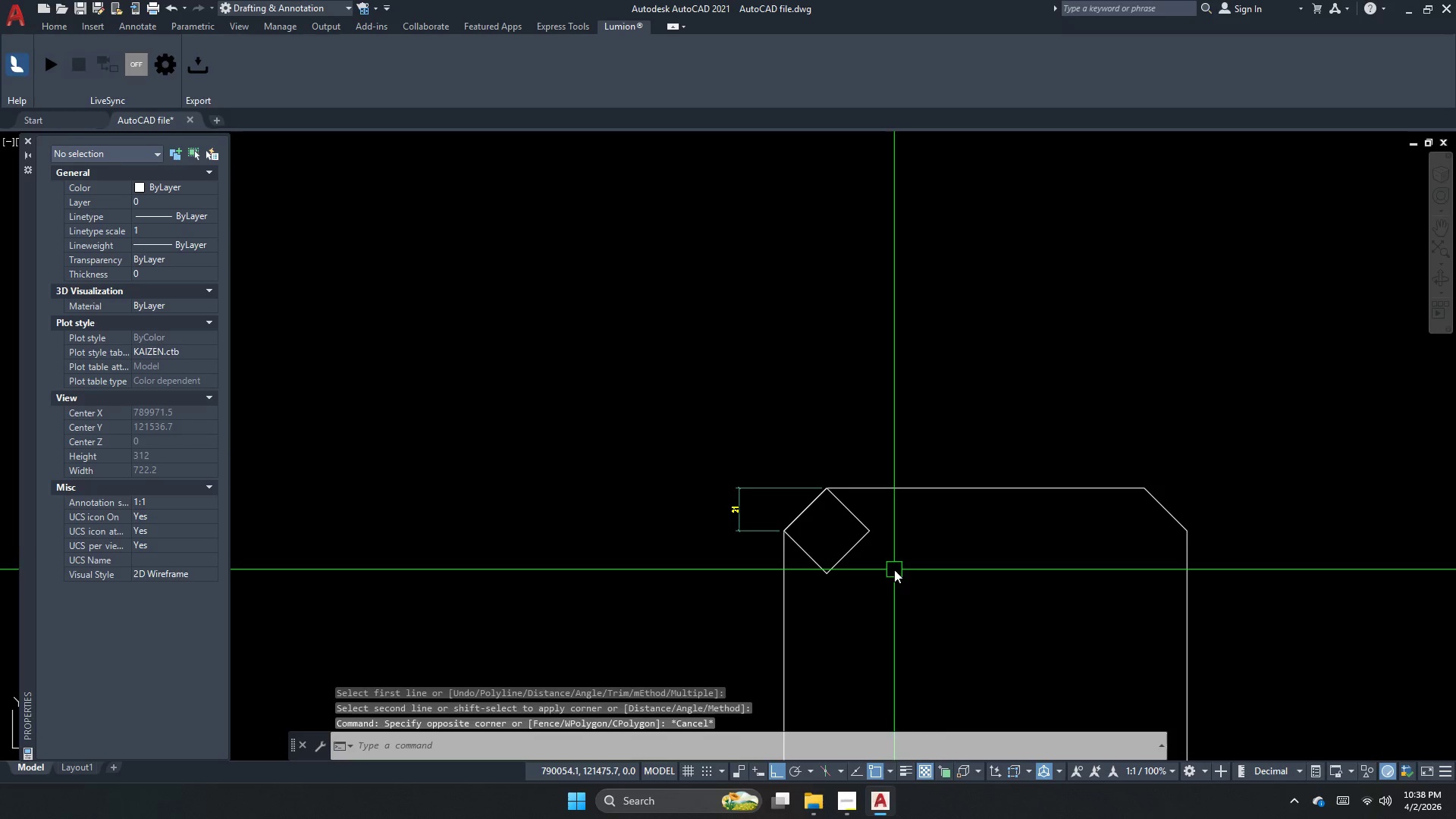 
key(Escape)
 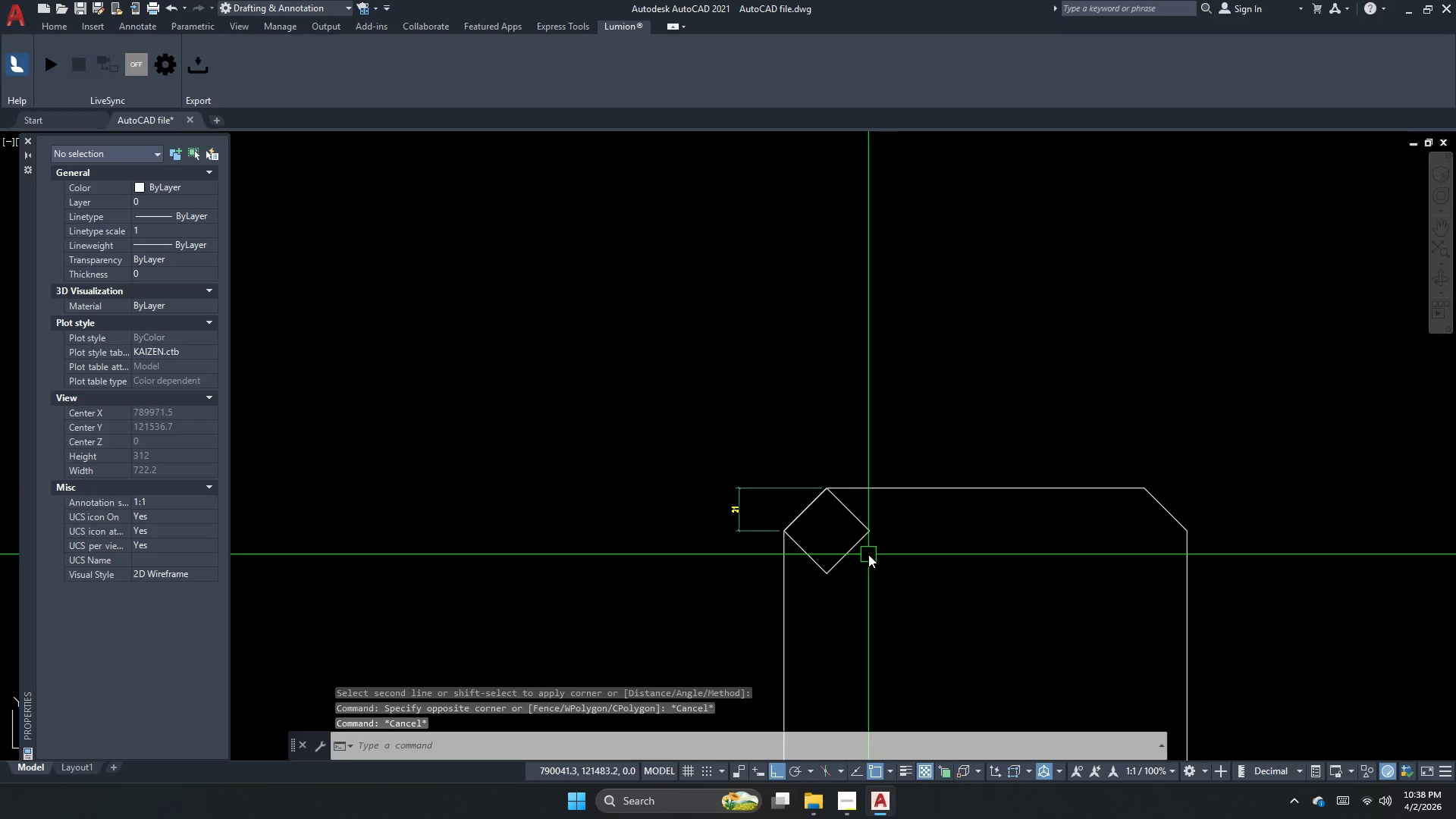 
left_click_drag(start_coordinate=[868, 554], to_coordinate=[811, 558])
 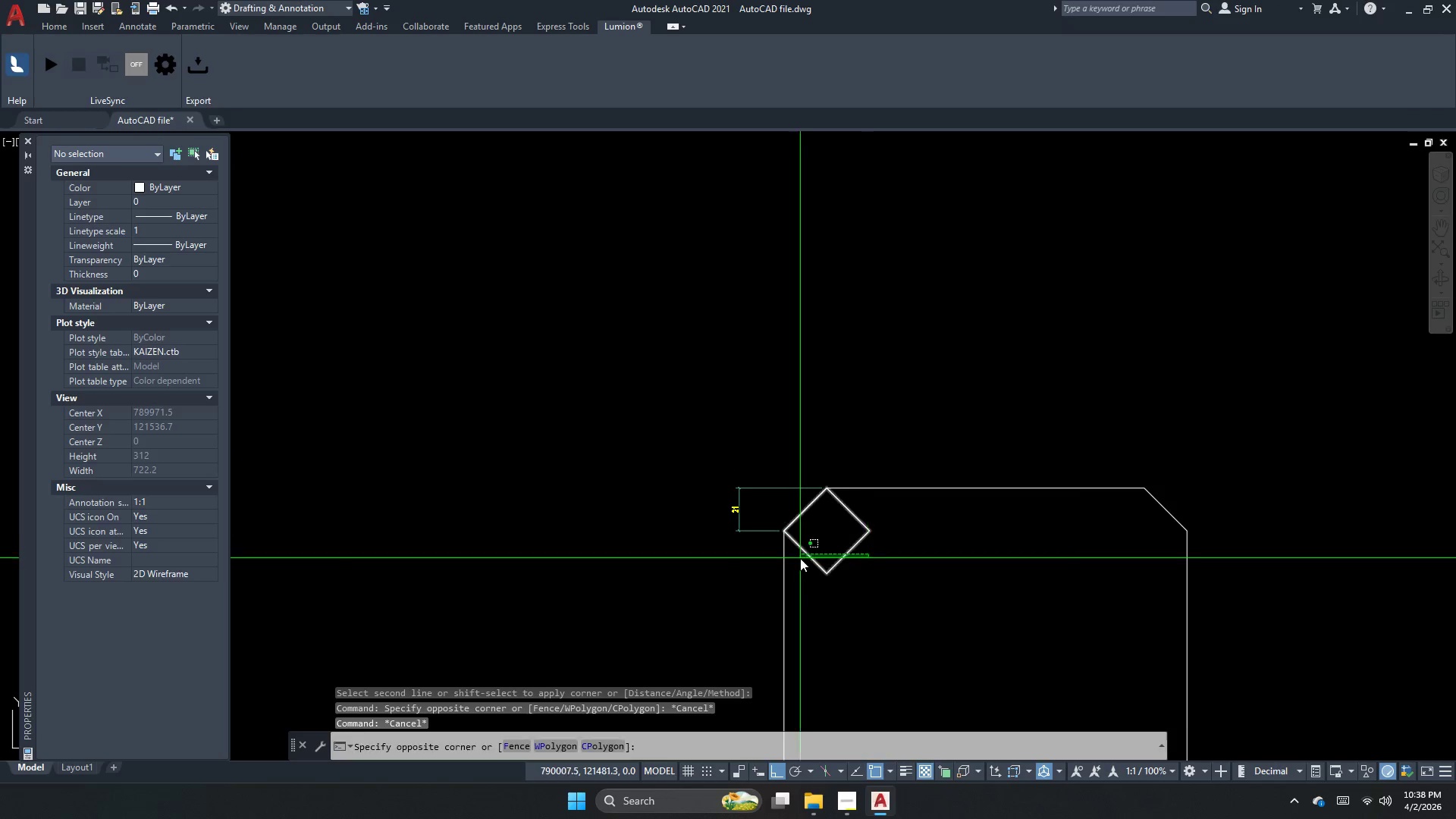 
double_click([800, 558])
 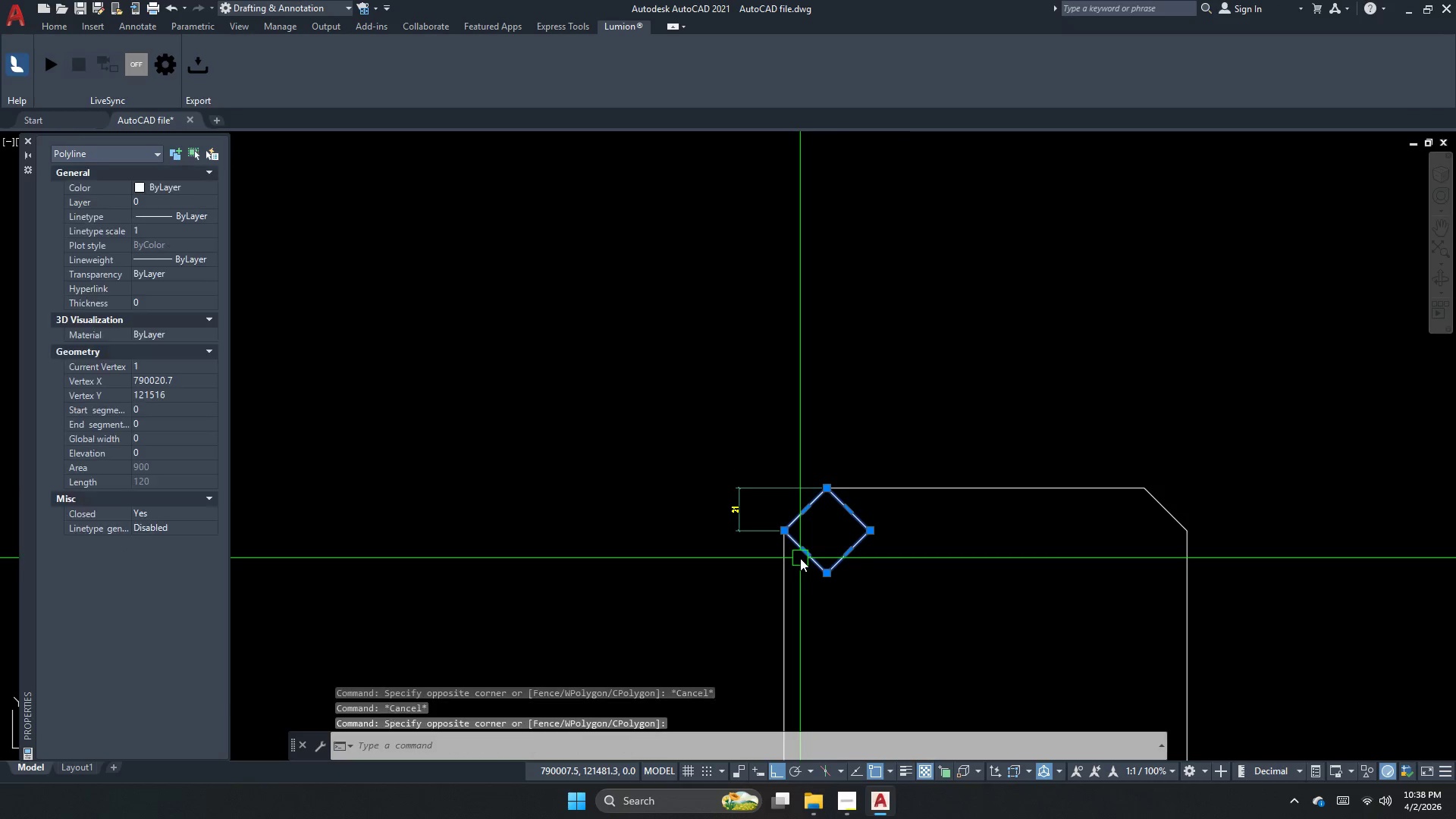 
key(E)
 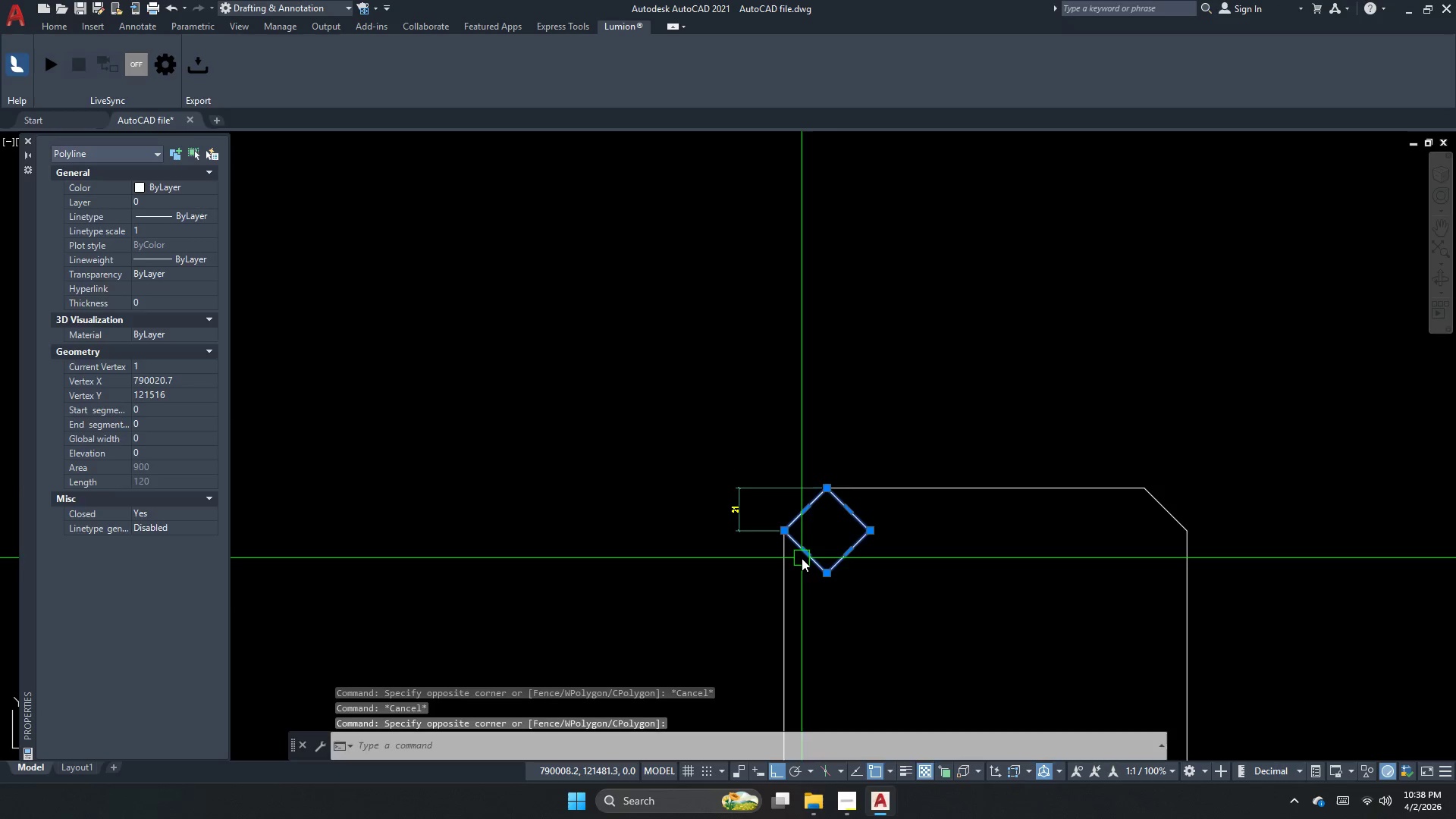 
key(Space)
 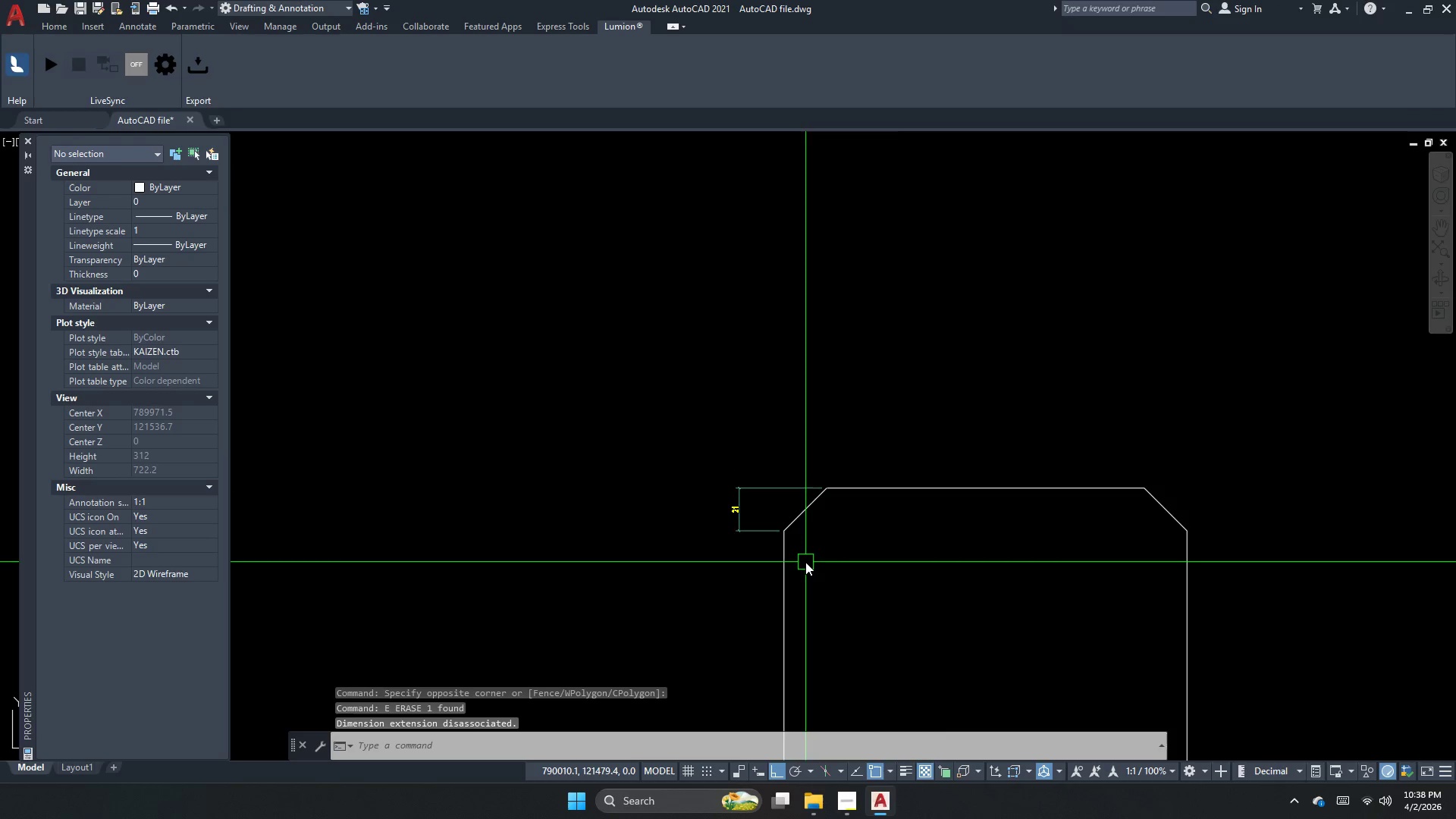 
scroll: coordinate [516, 432], scroll_direction: down, amount: 2.0
 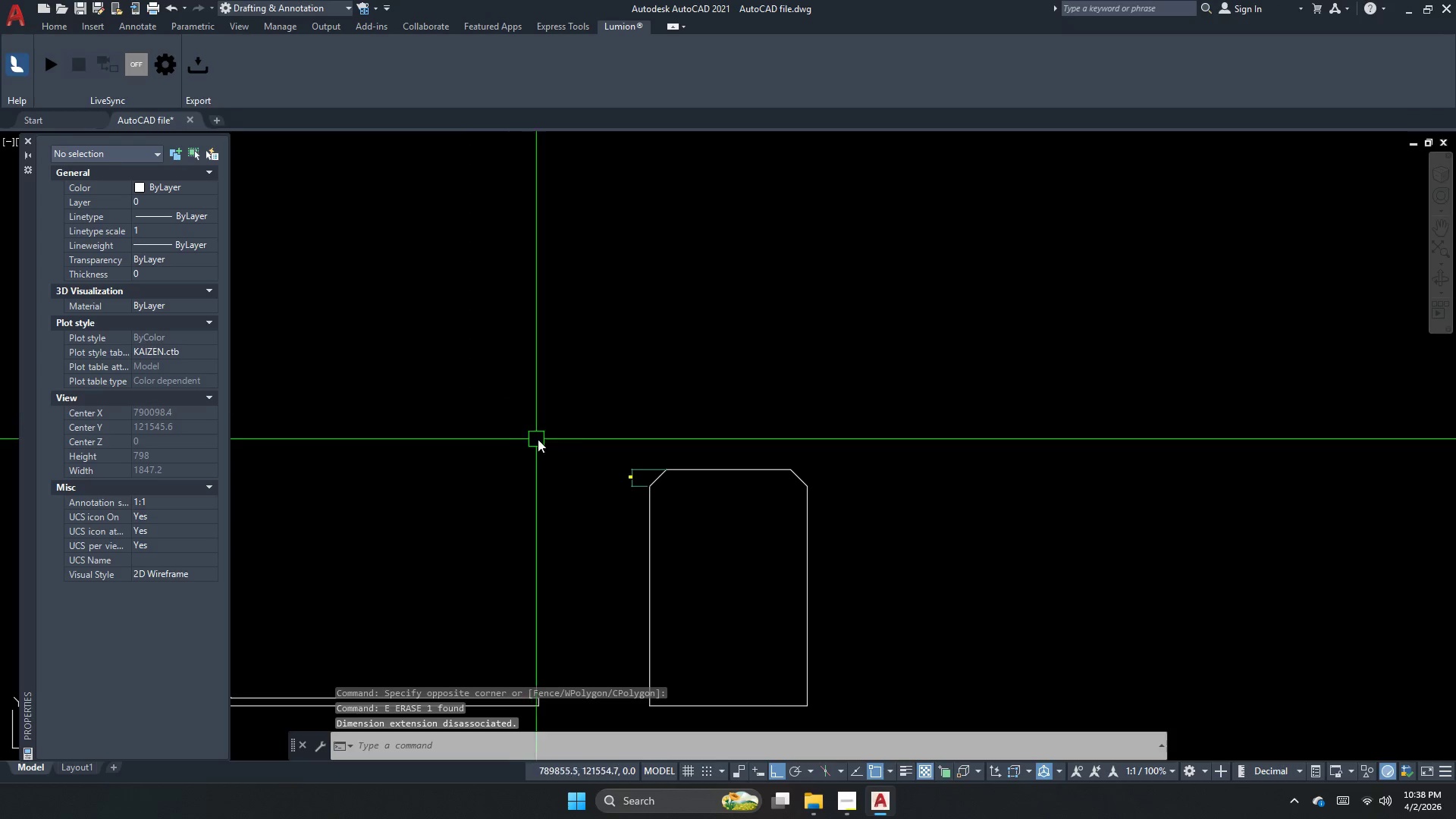 
scroll: coordinate [541, 439], scroll_direction: up, amount: 1.0
 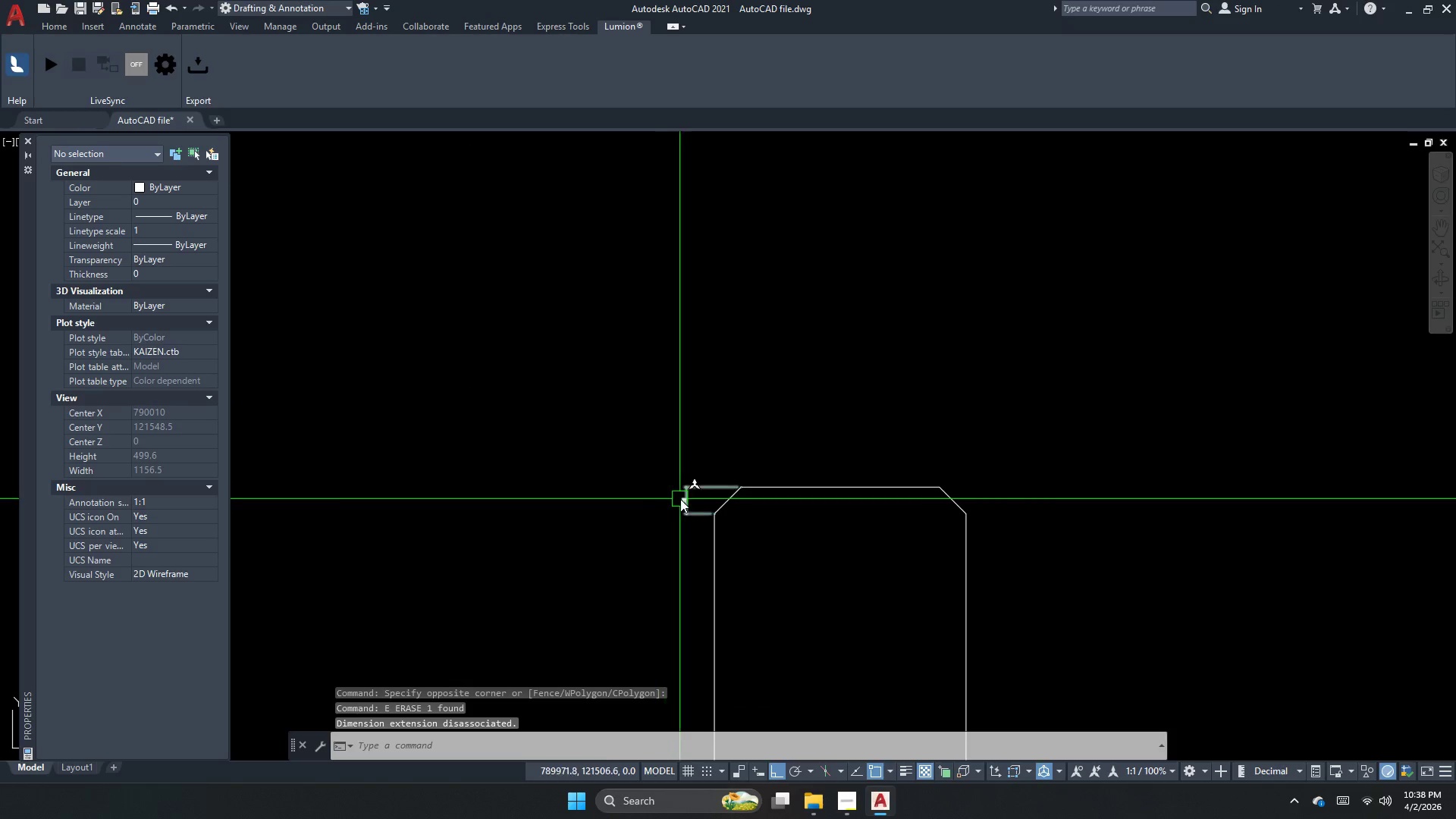 
left_click([691, 499])
 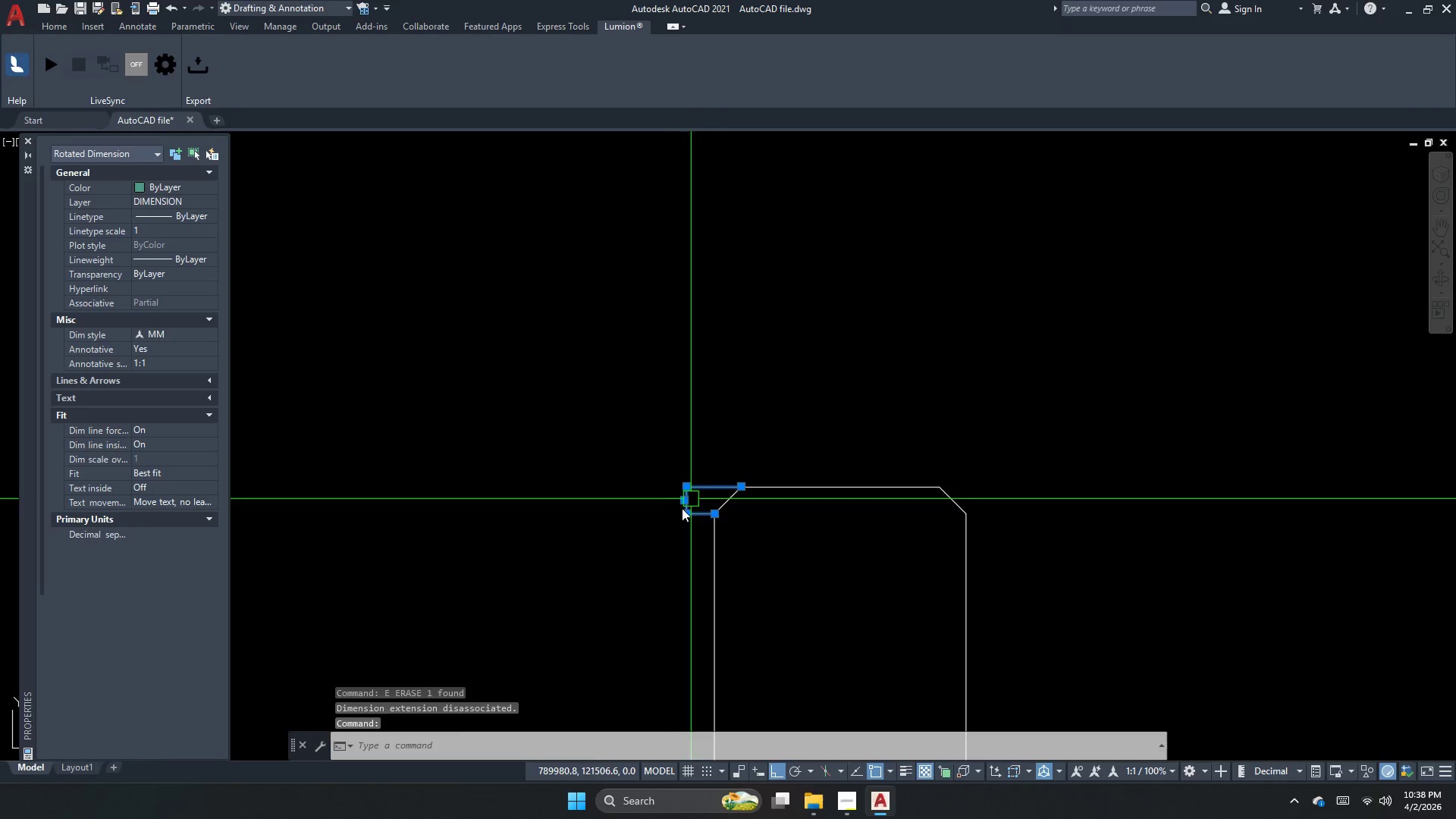 
key(E)
 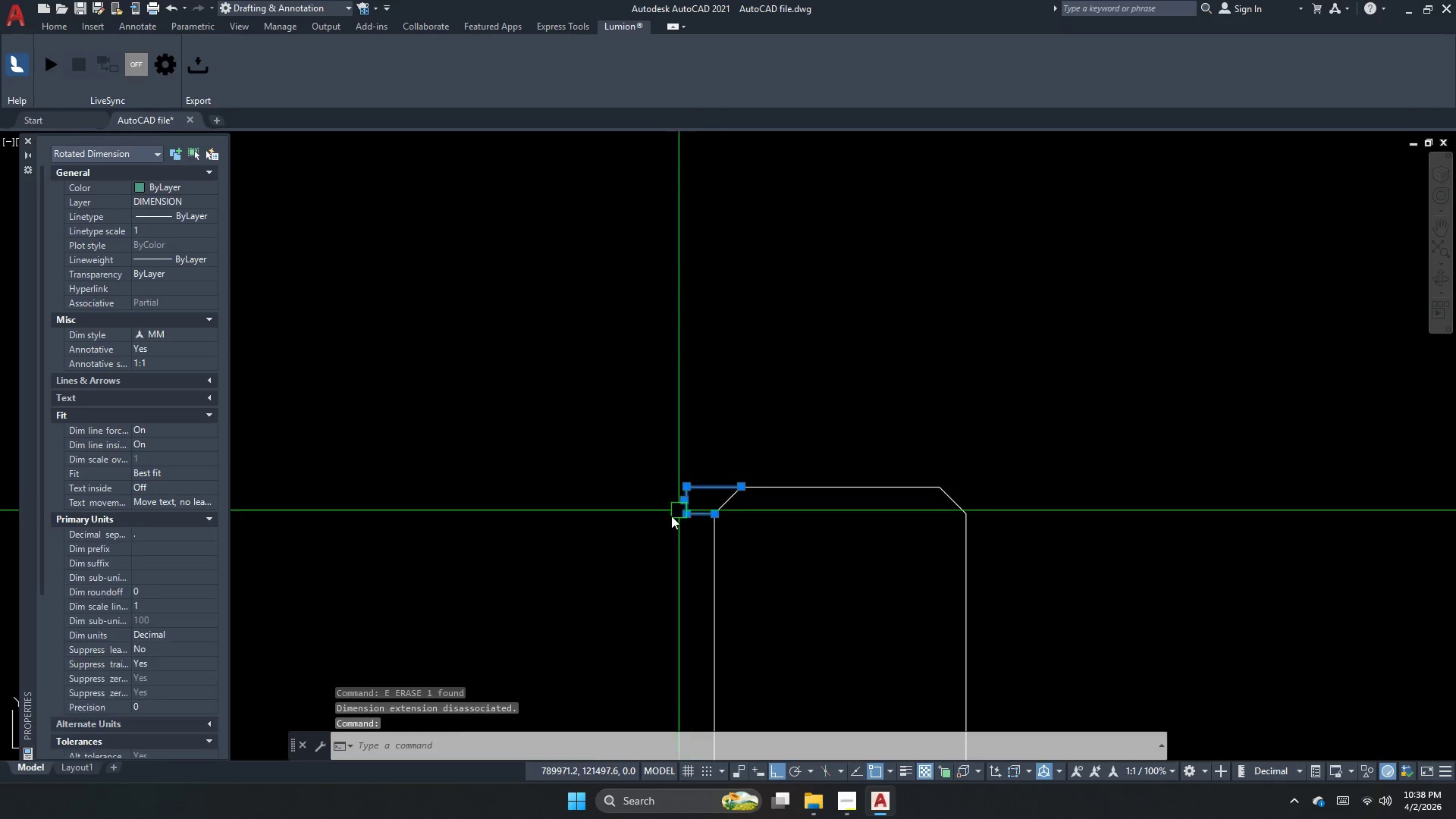 
key(Space)
 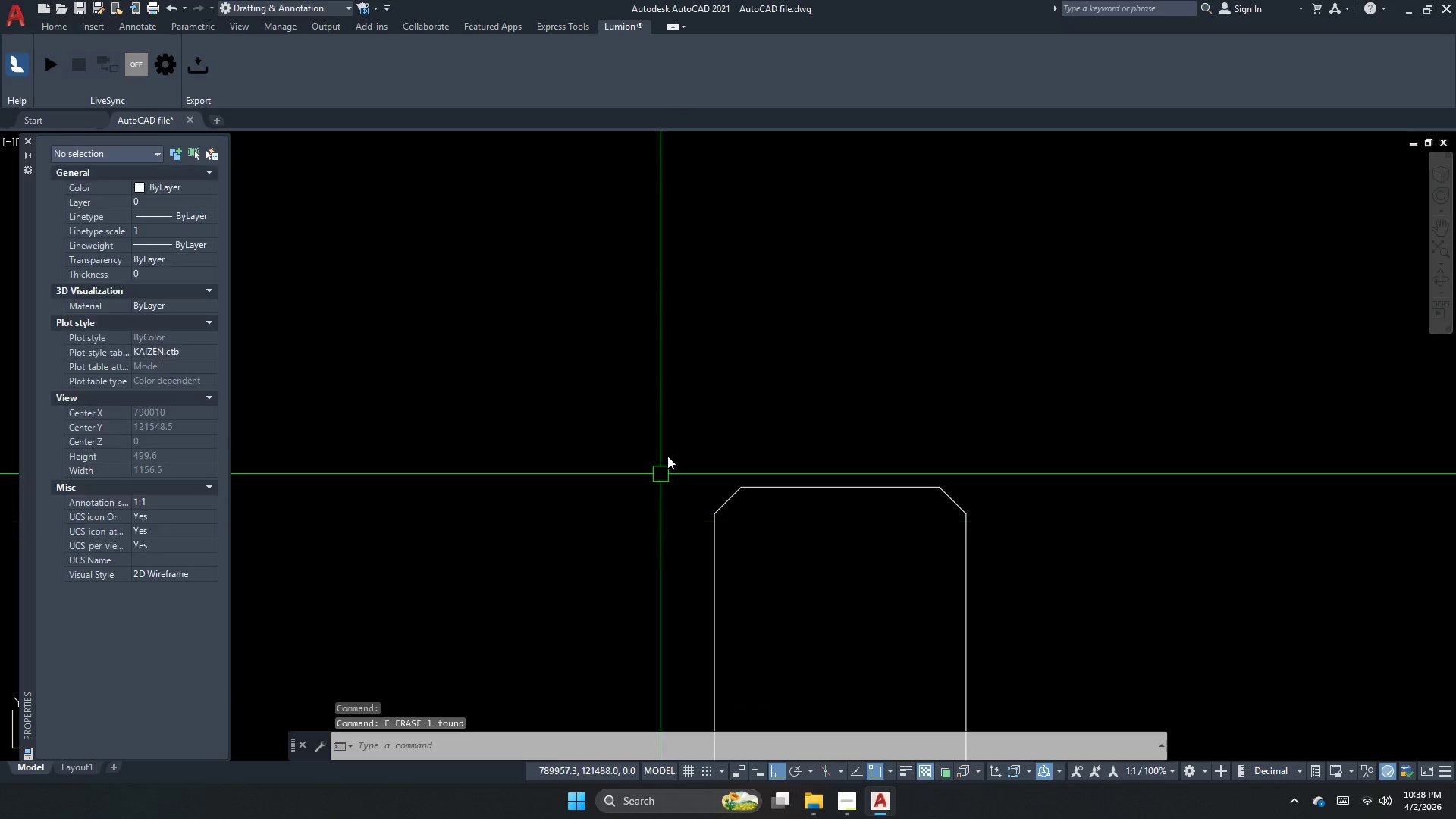 
key(Escape)
 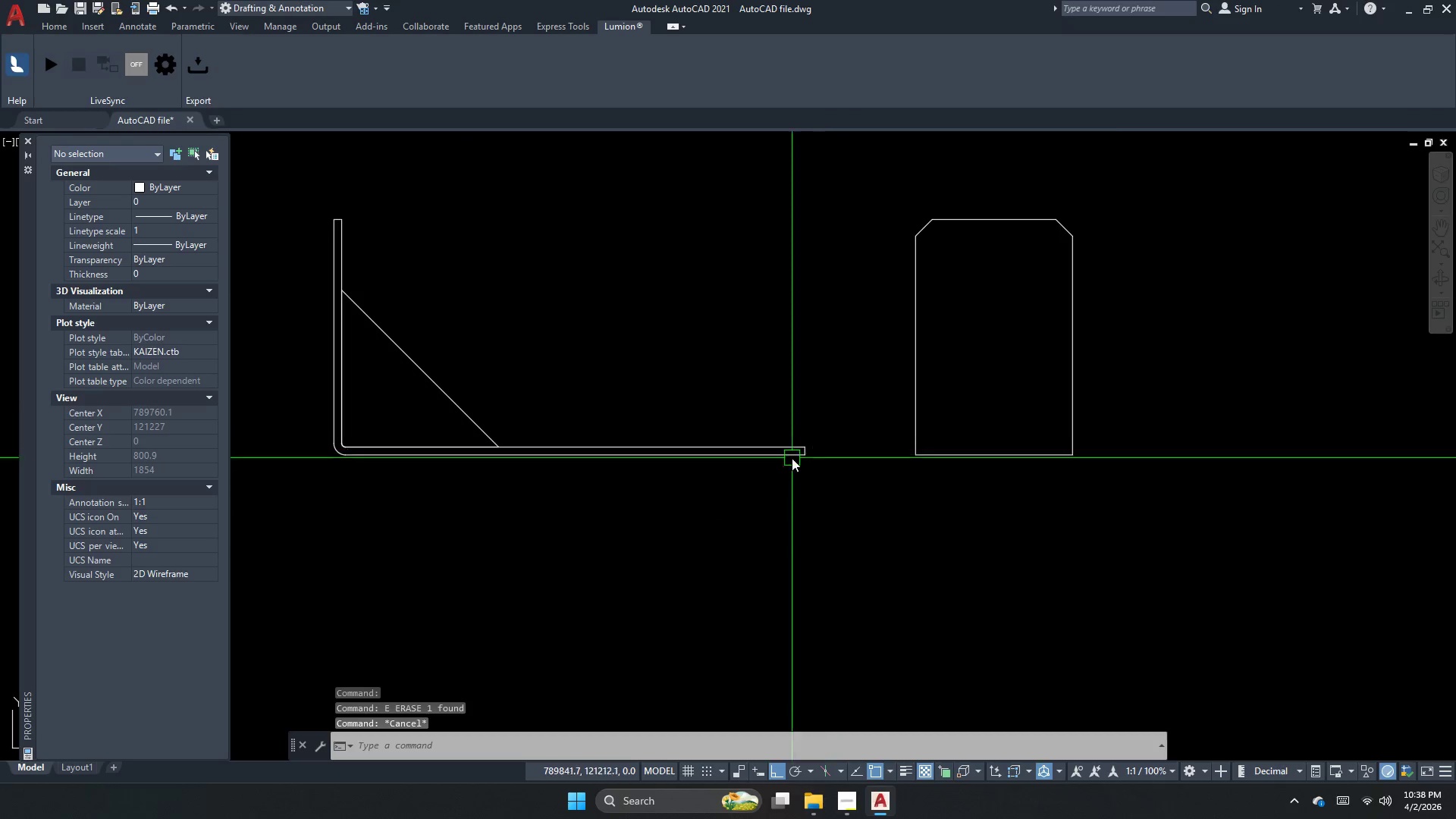 
scroll: coordinate [832, 444], scroll_direction: down, amount: 1.0
 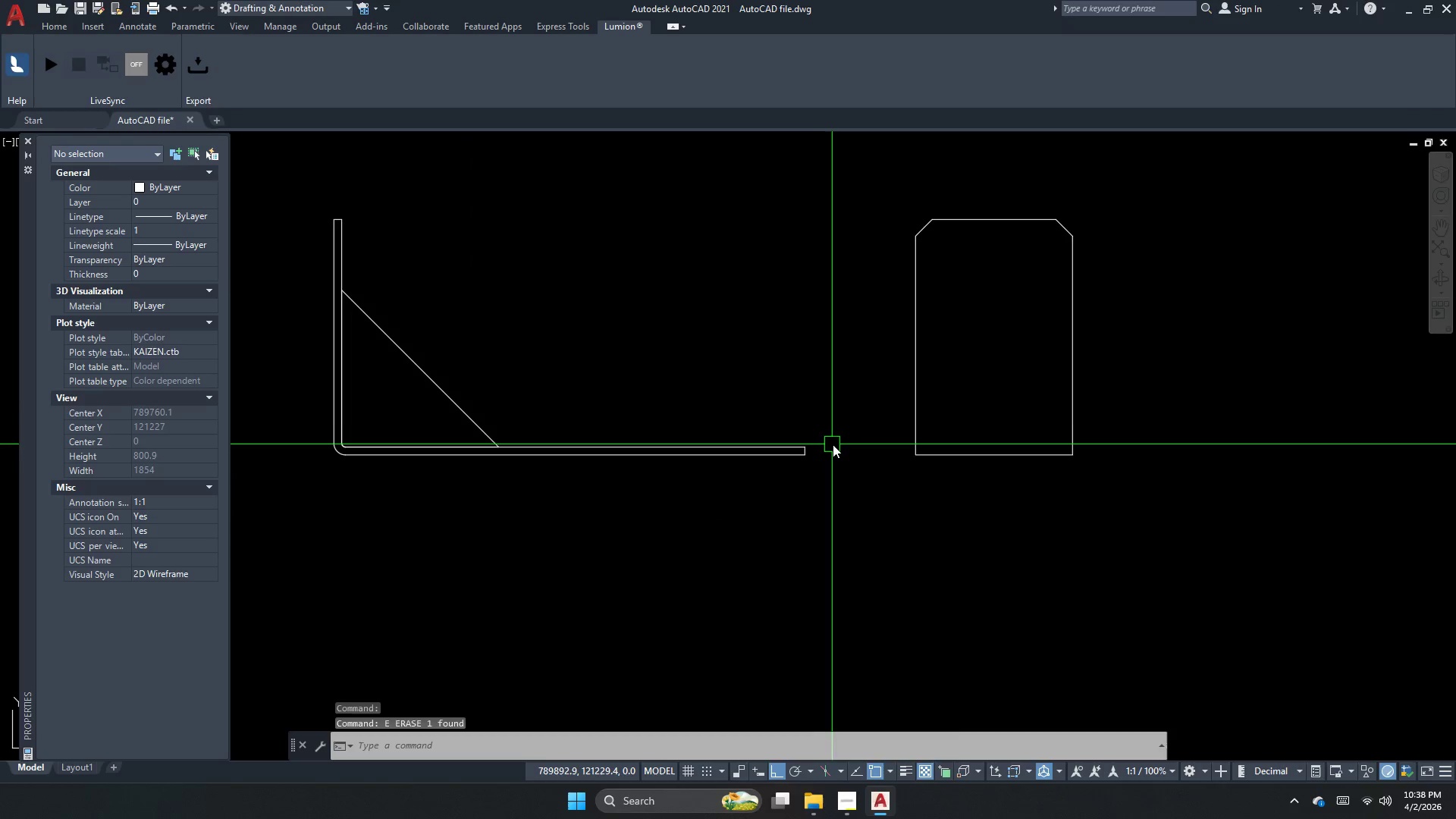 
type(rec )
 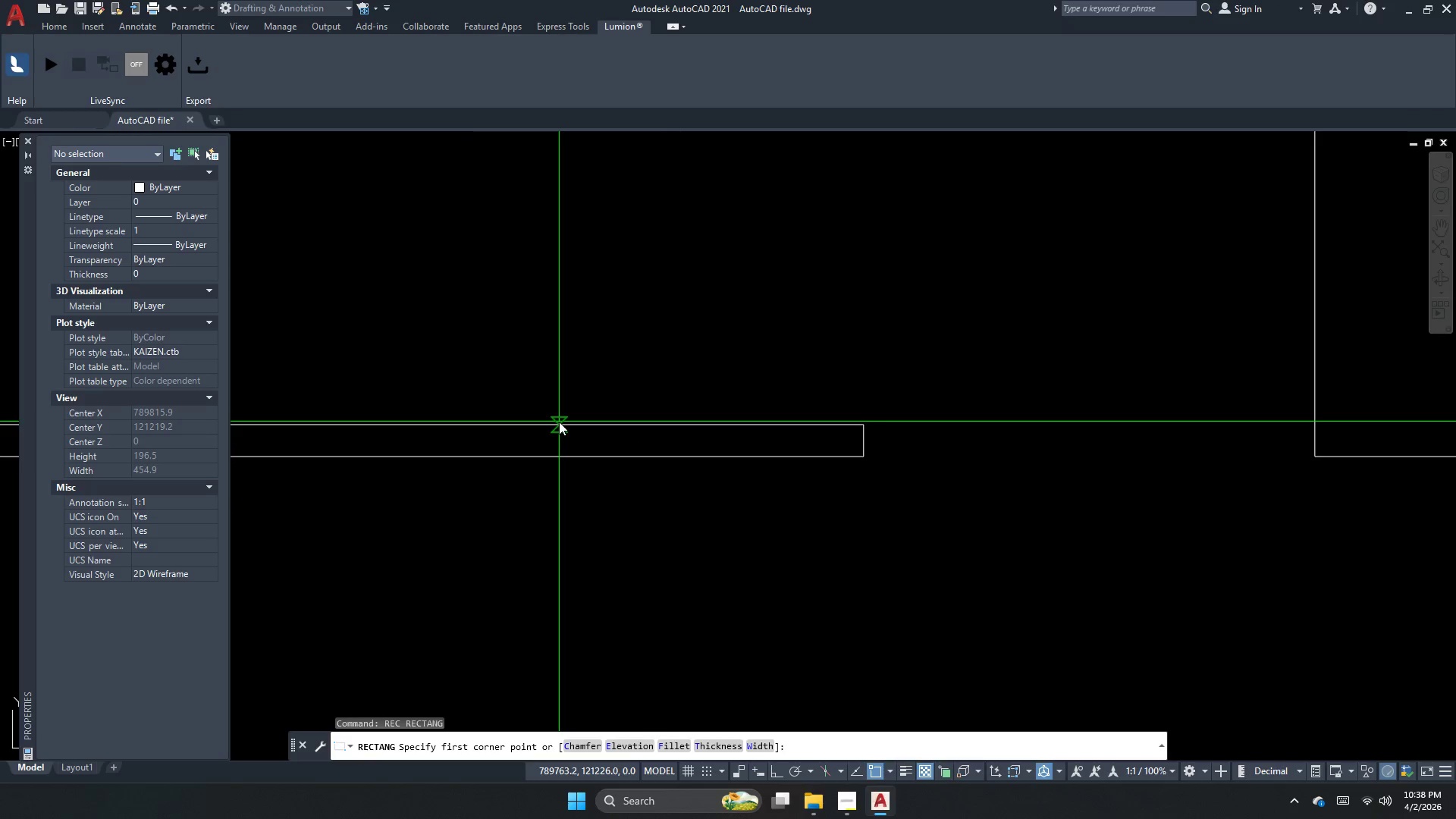 
scroll: coordinate [781, 457], scroll_direction: up, amount: 3.0
 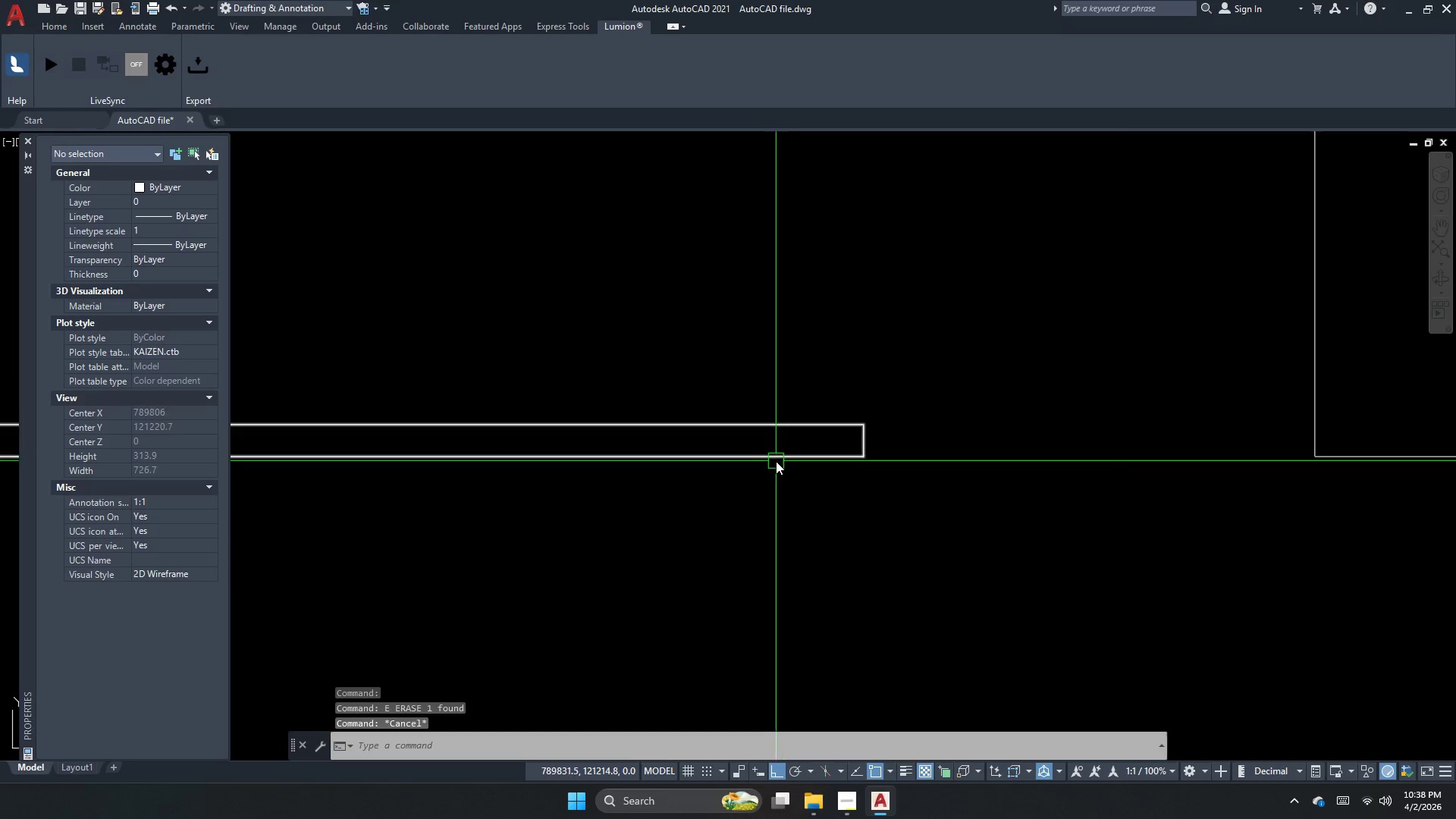 
left_click_drag(start_coordinate=[559, 422], to_coordinate=[567, 428])
 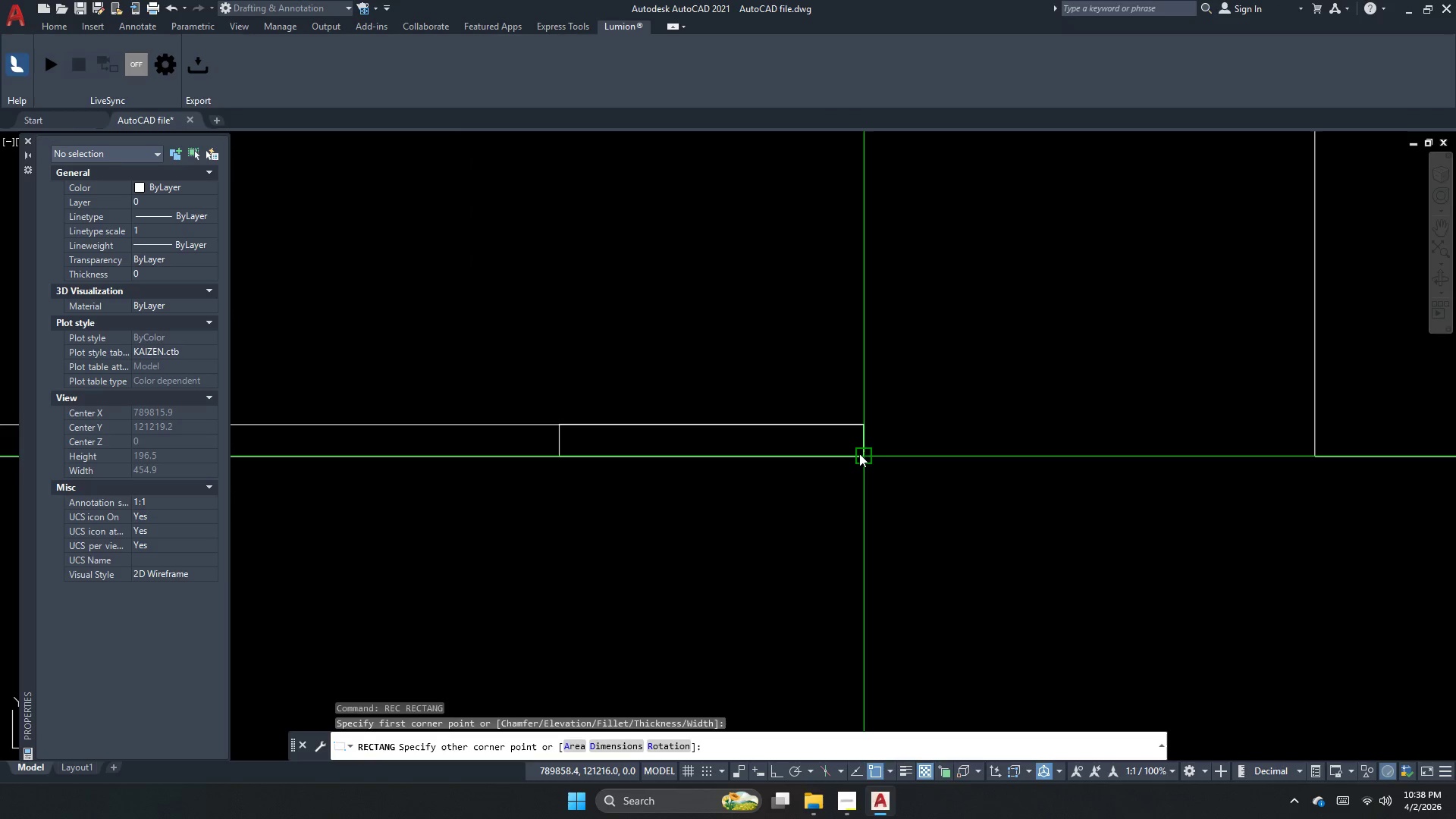 
left_click([859, 453])
 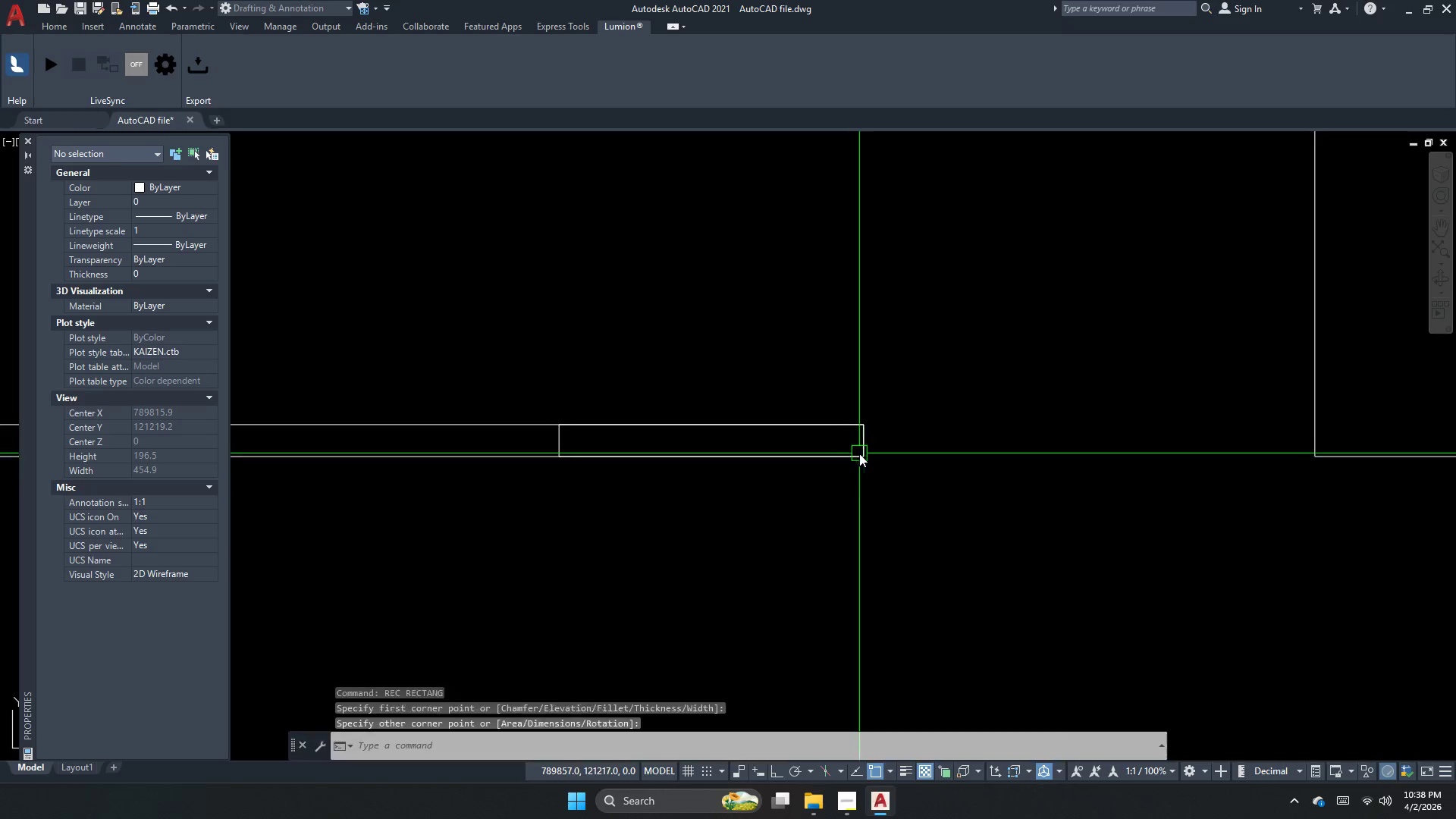 
key(Escape)
 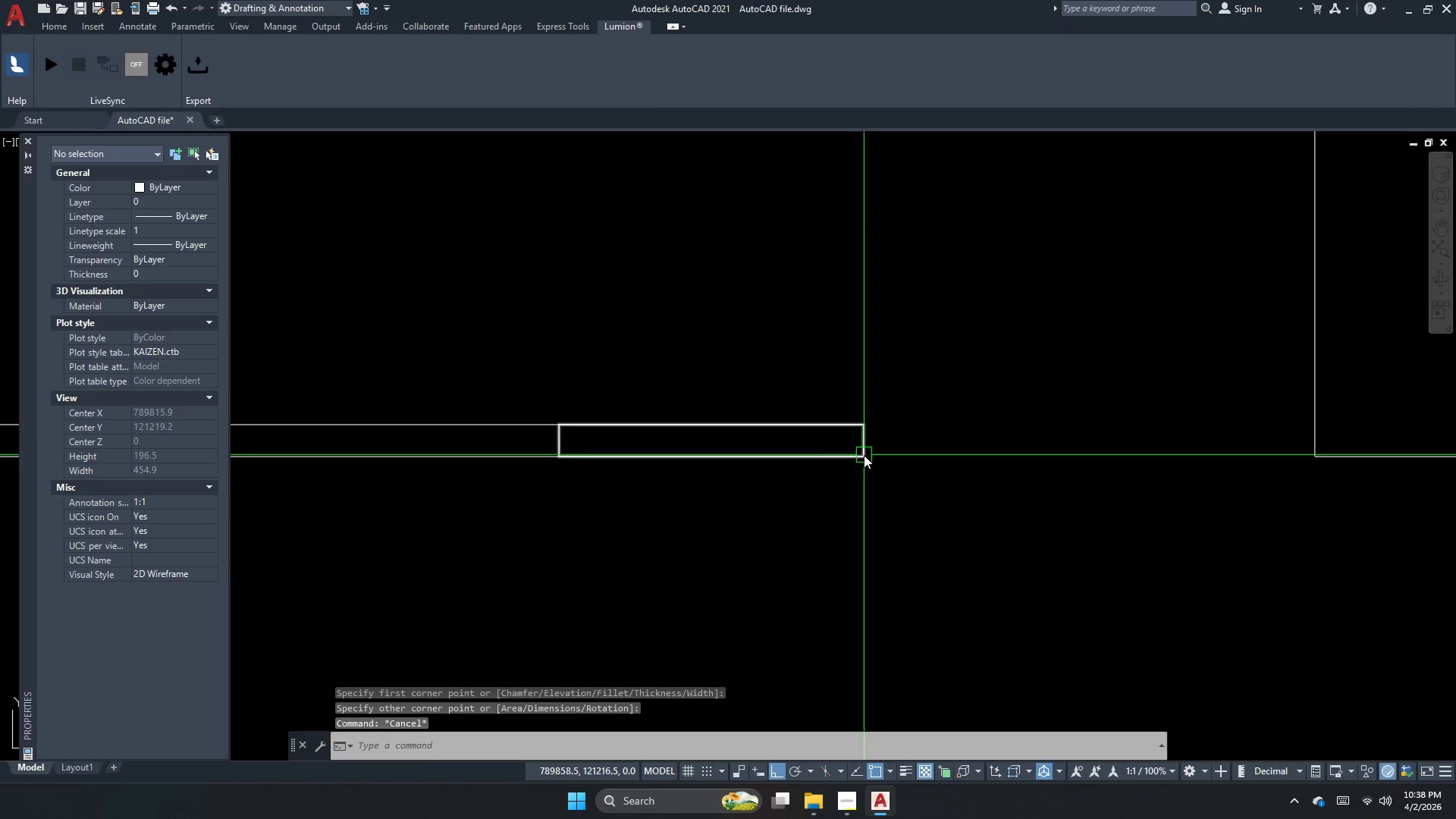 
left_click_drag(start_coordinate=[862, 456], to_coordinate=[858, 463])
 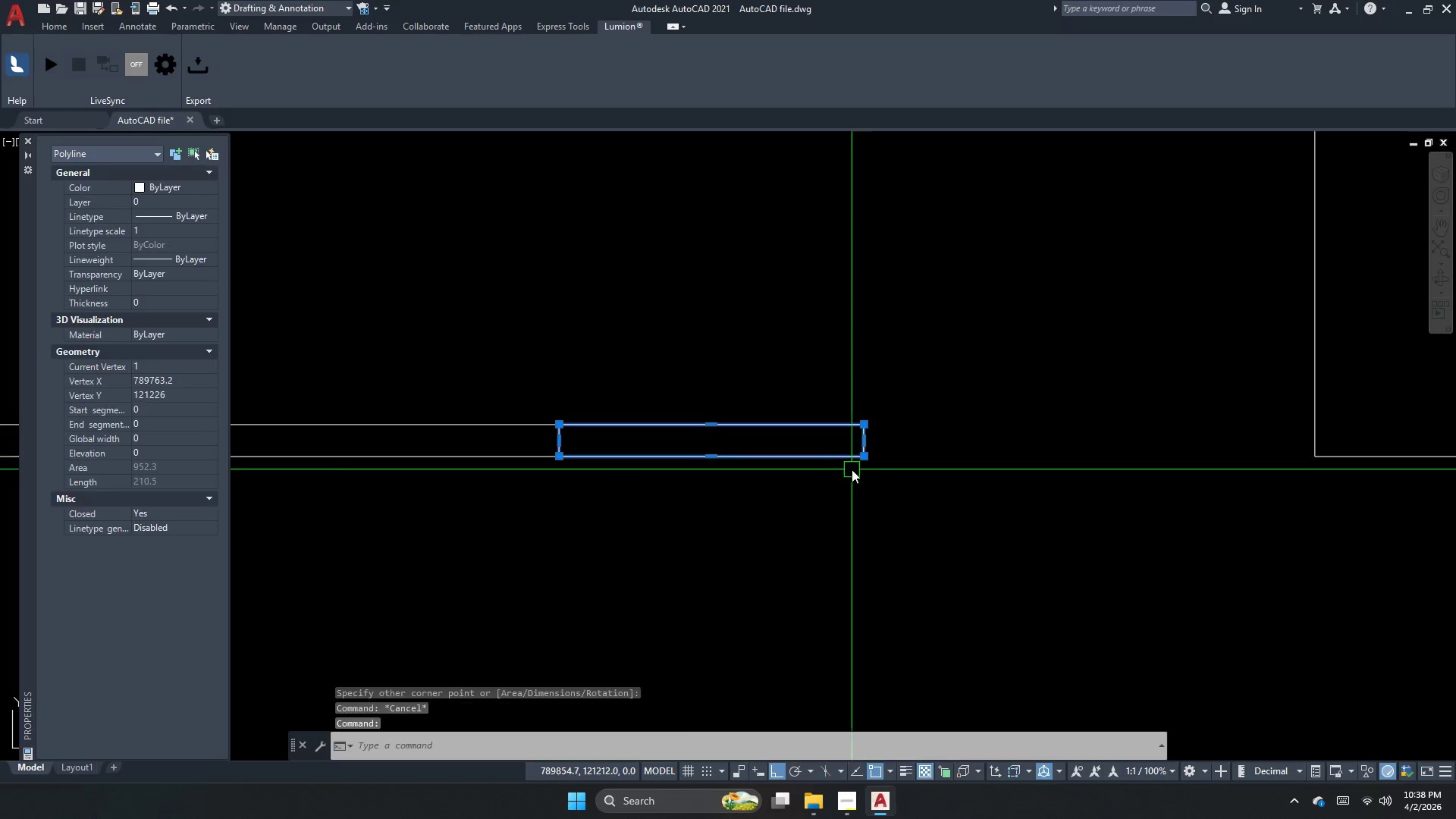 
key(M)
 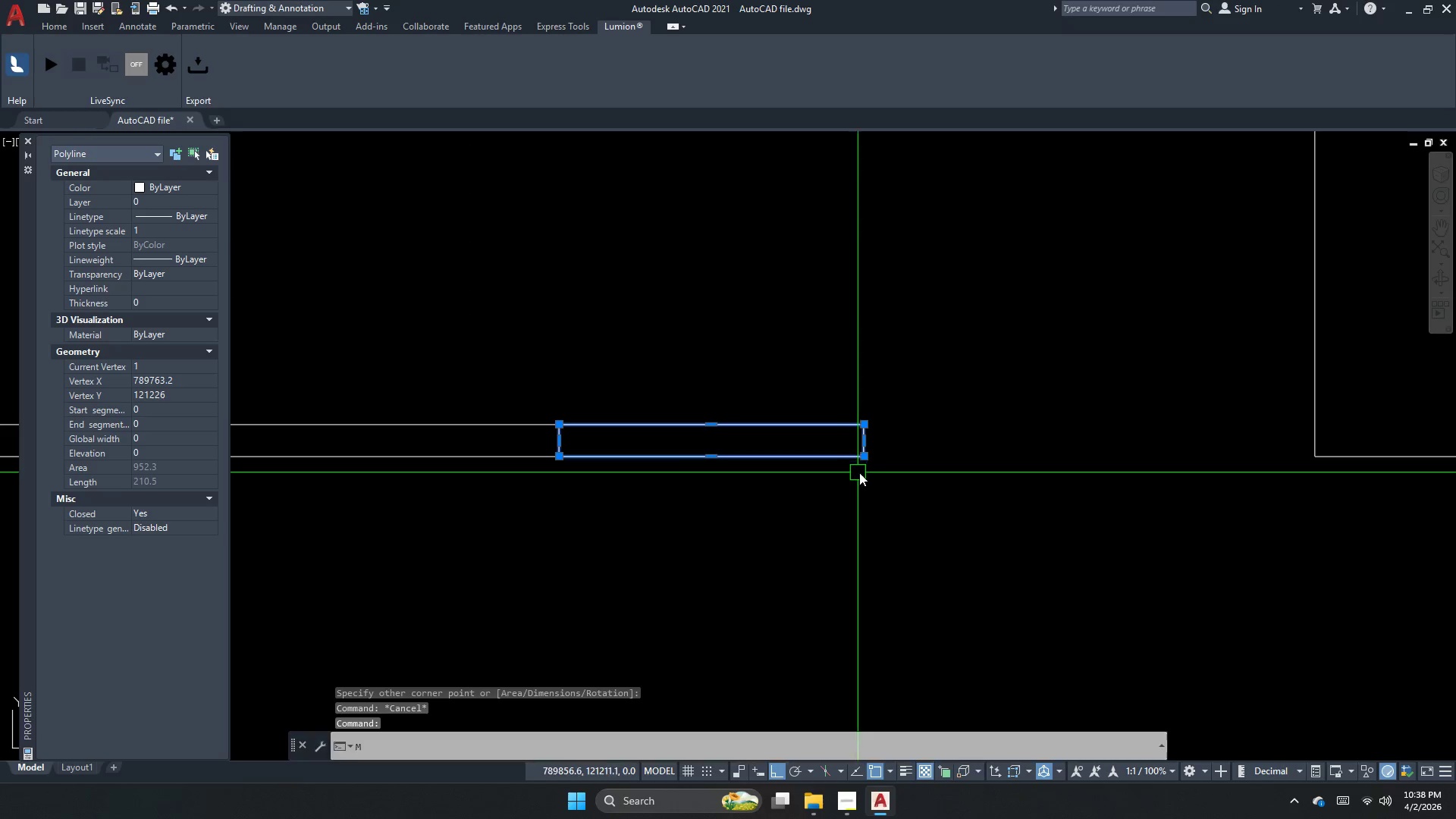 
key(Space)
 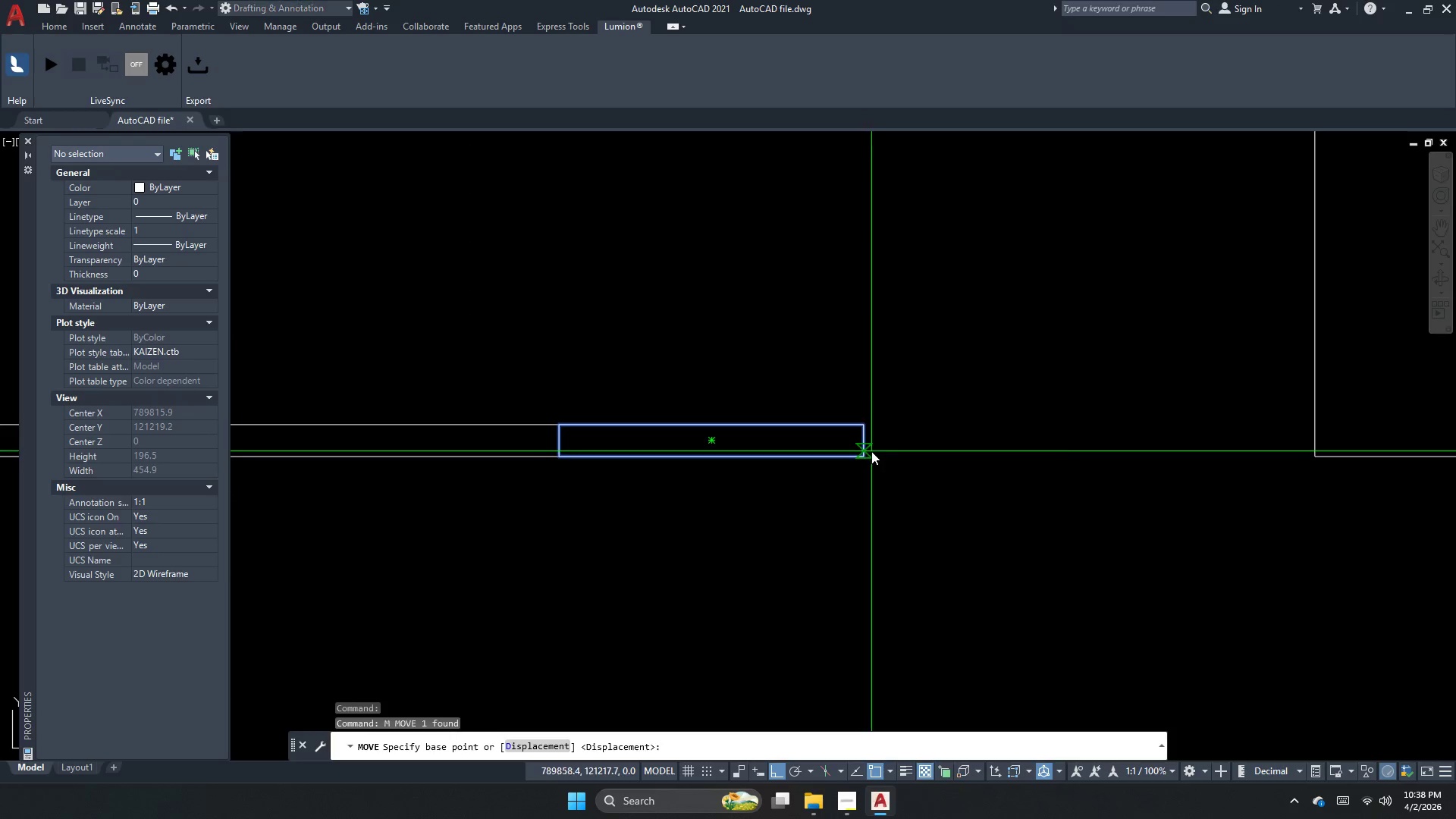 
left_click_drag(start_coordinate=[871, 451], to_coordinate=[864, 457])
 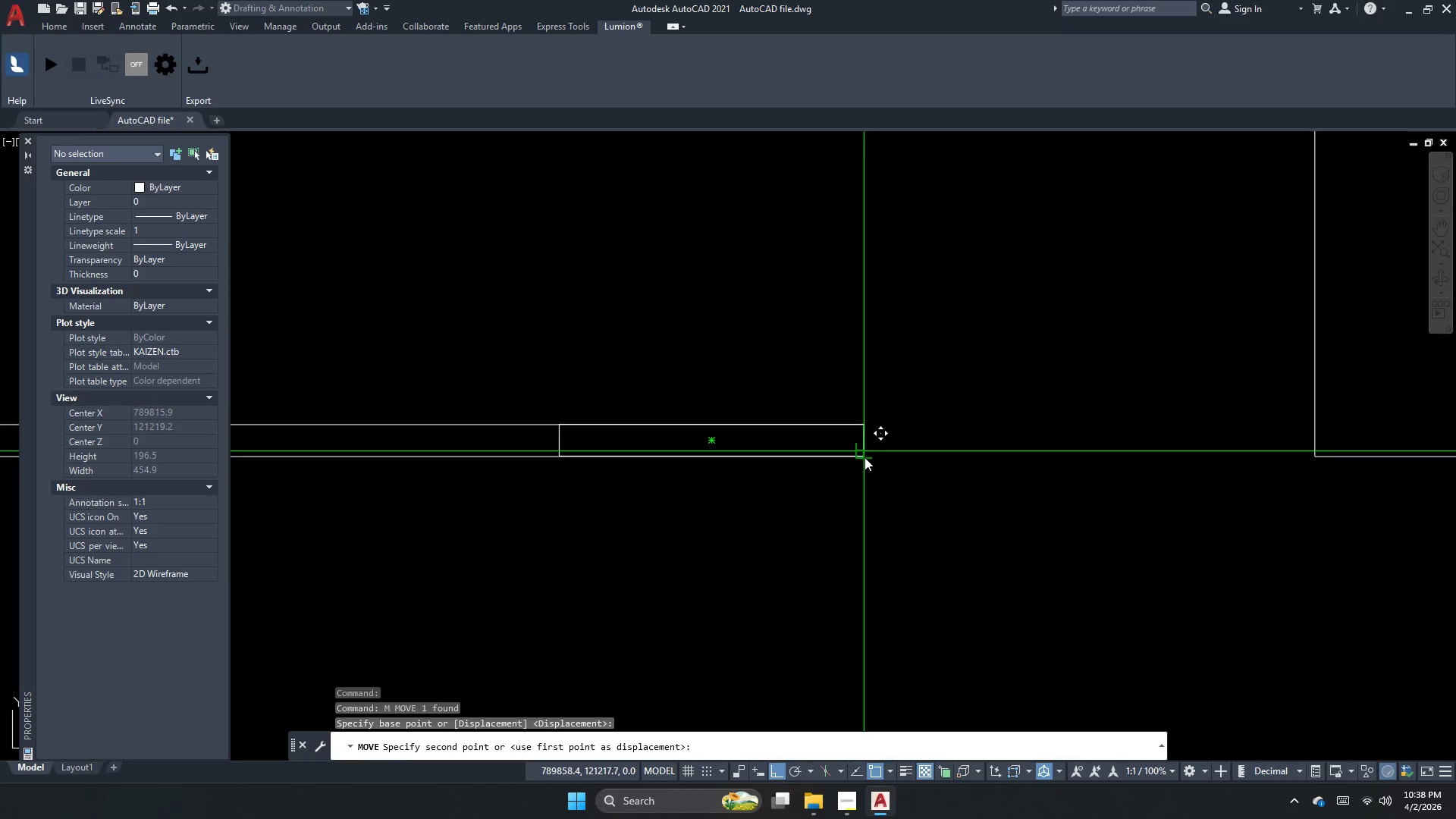 
key(Escape)
 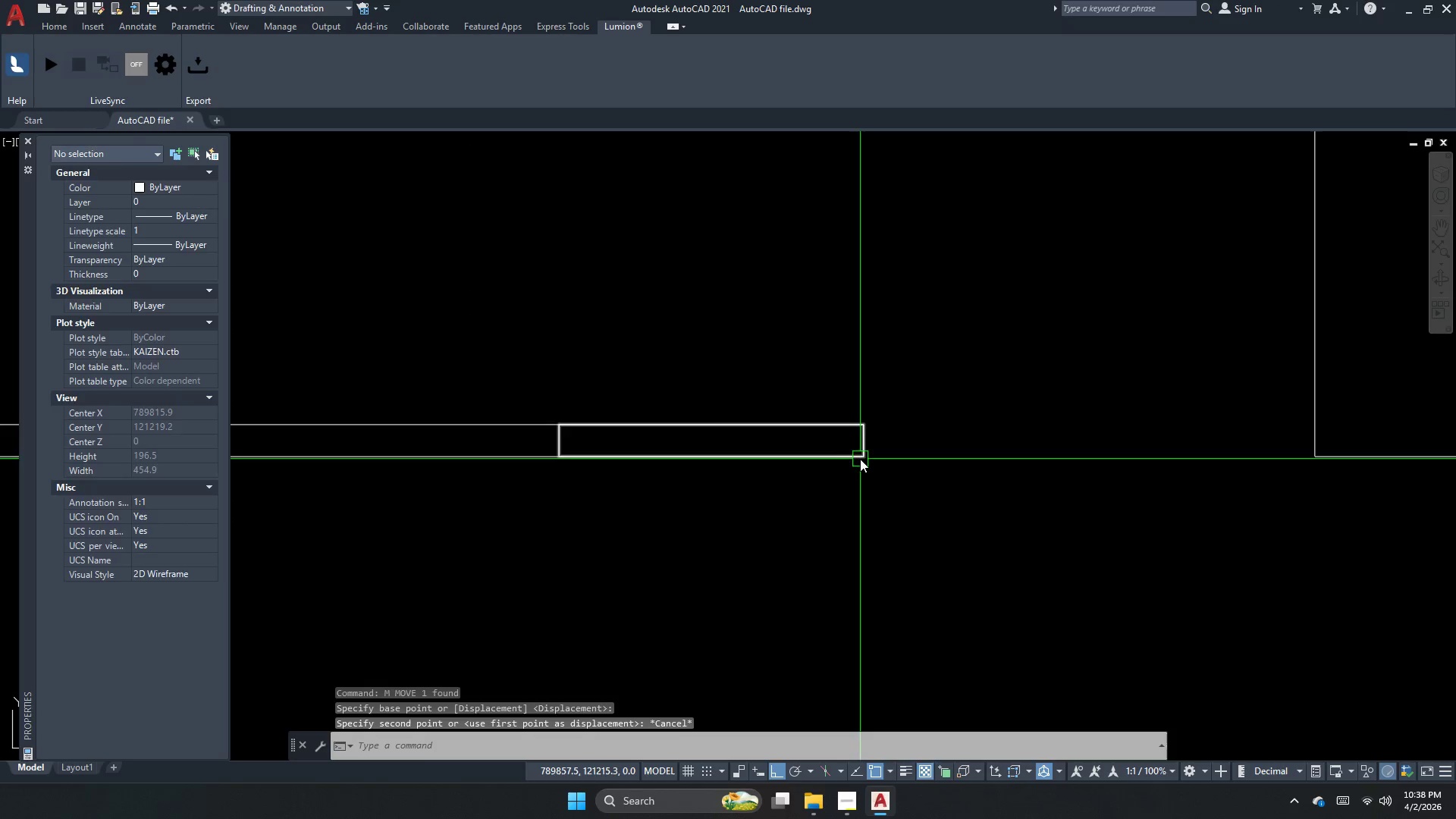 
left_click([860, 459])
 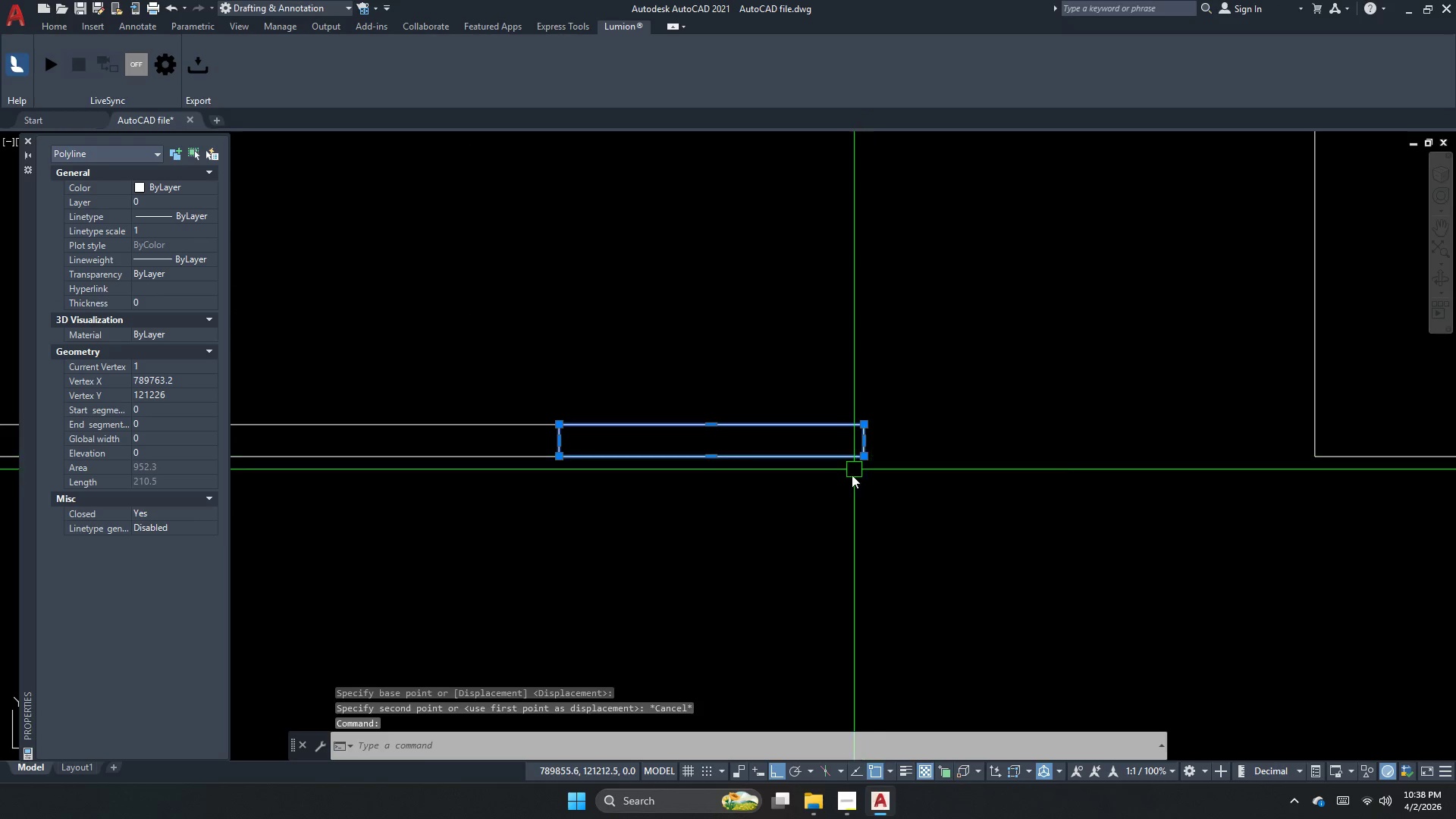 
key(M)
 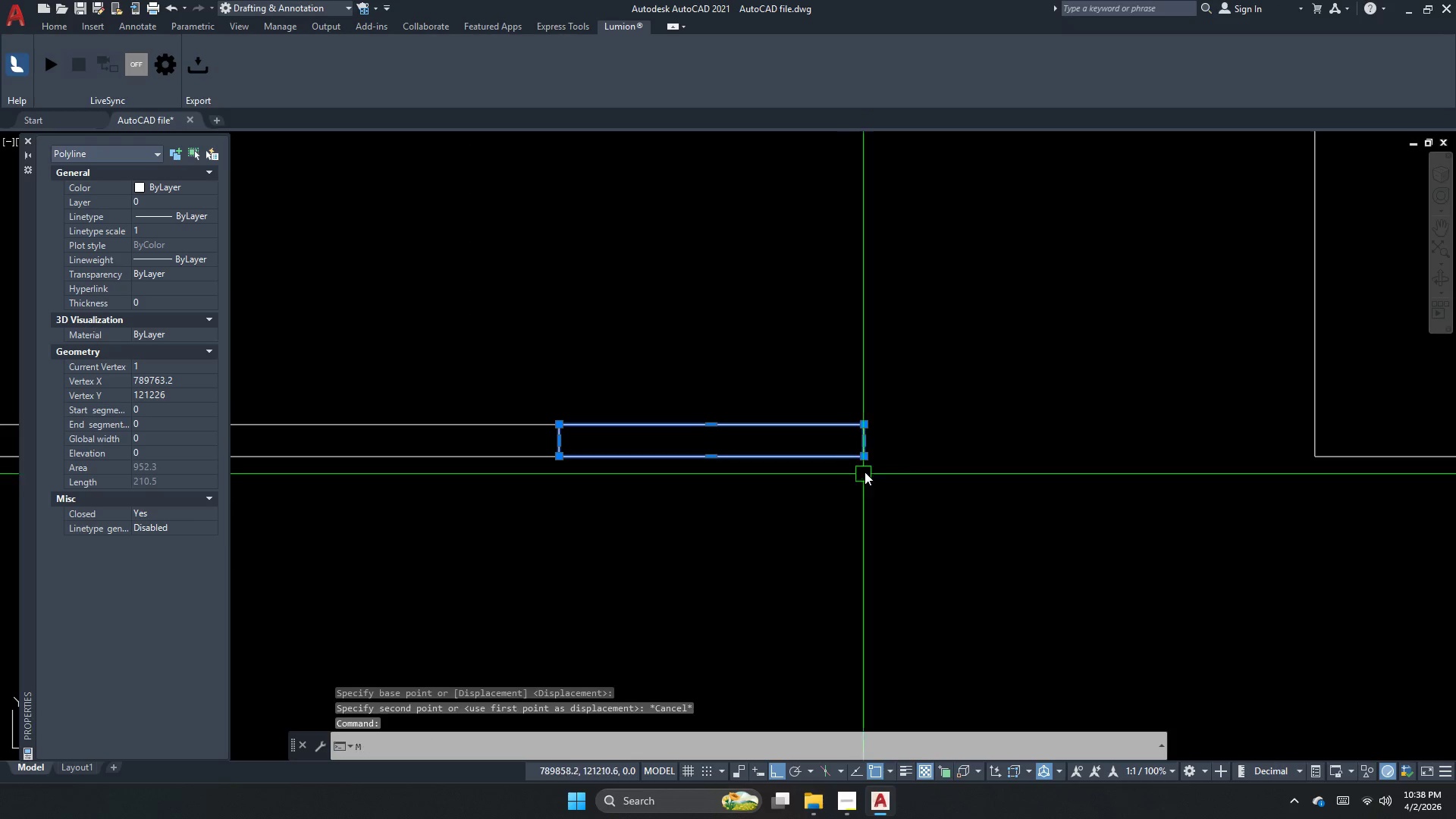 
key(Space)
 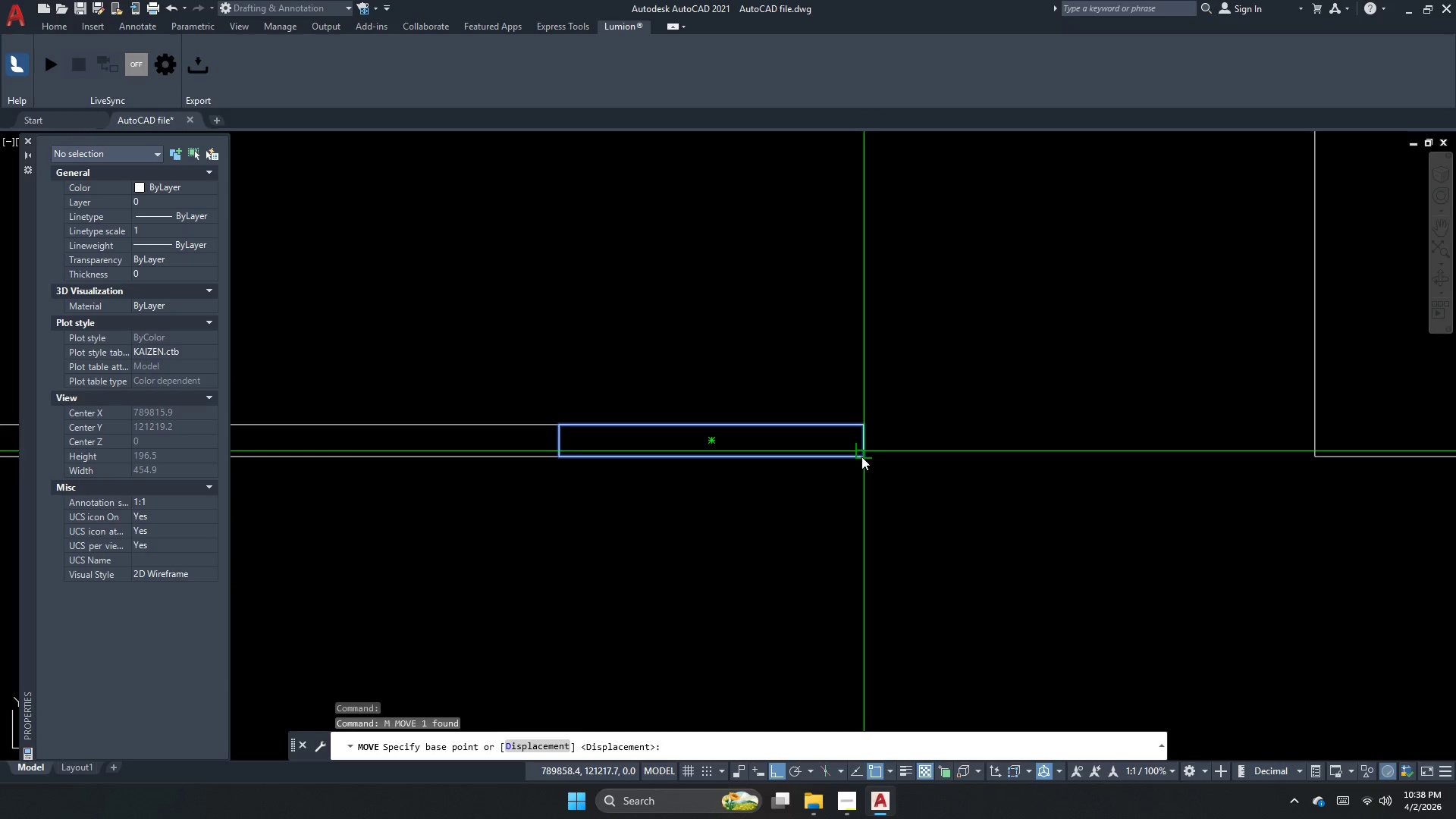 
left_click_drag(start_coordinate=[861, 460], to_coordinate=[866, 460])
 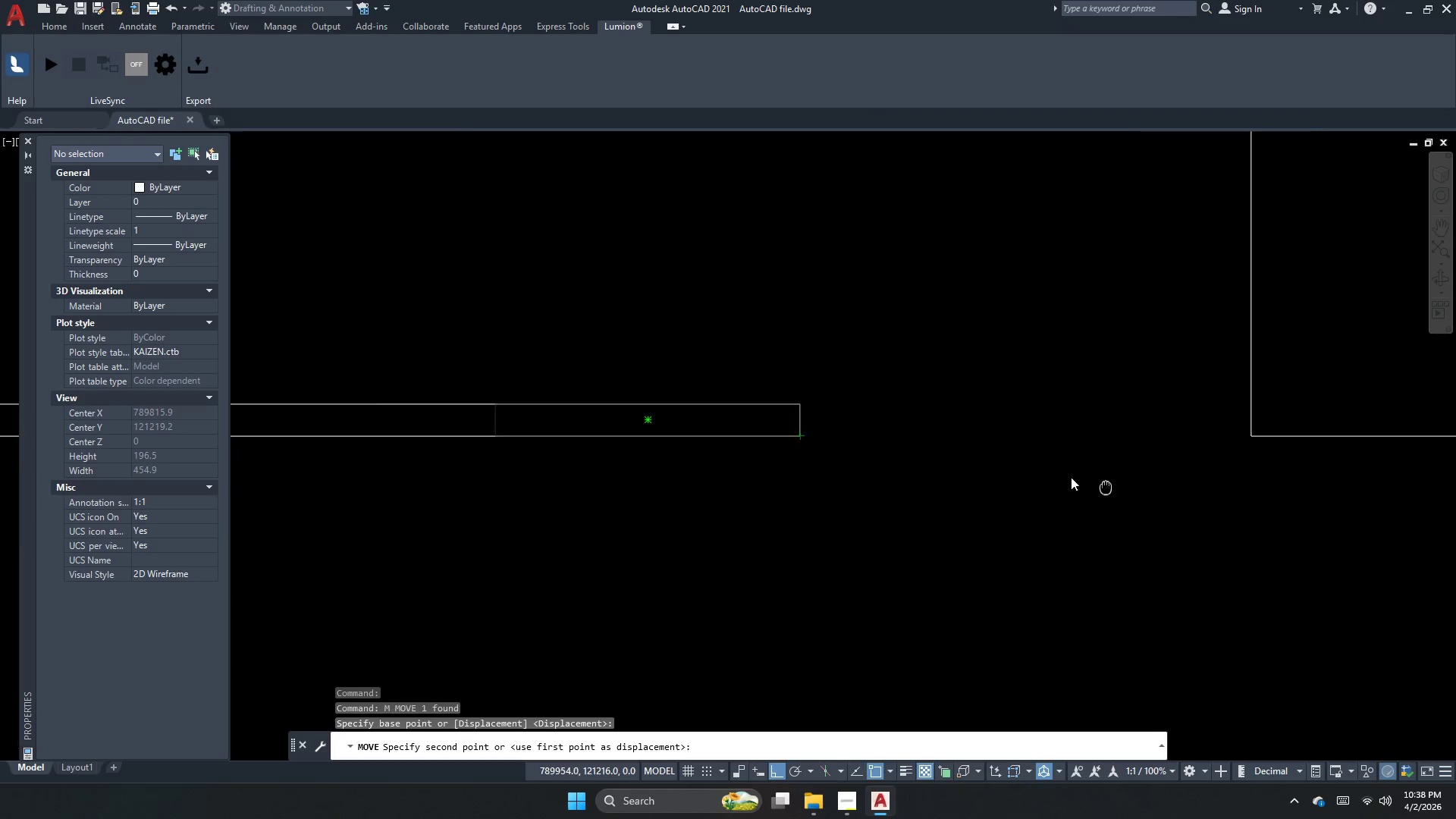 
scroll: coordinate [860, 446], scroll_direction: down, amount: 3.0
 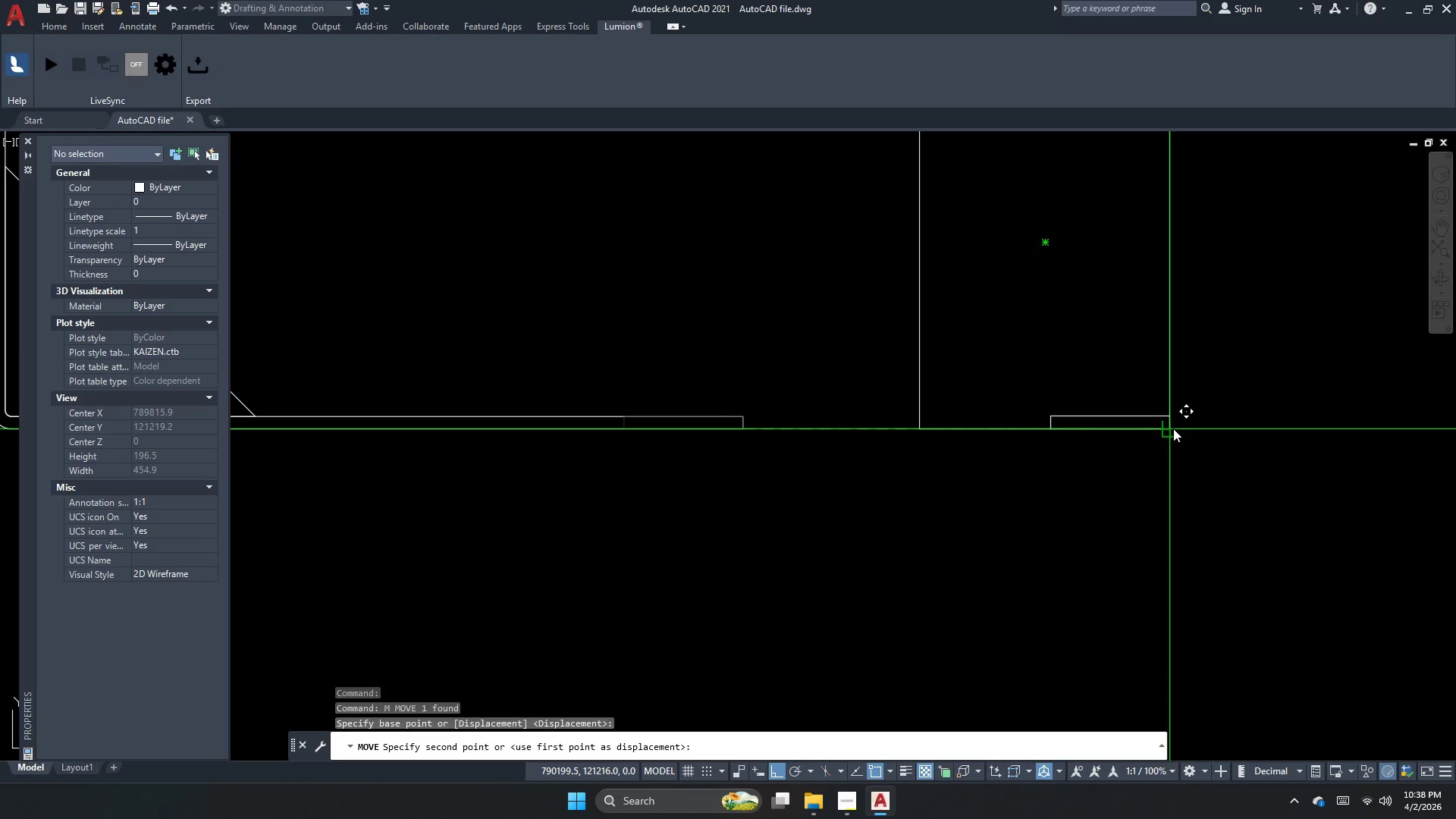 
left_click([1173, 428])
 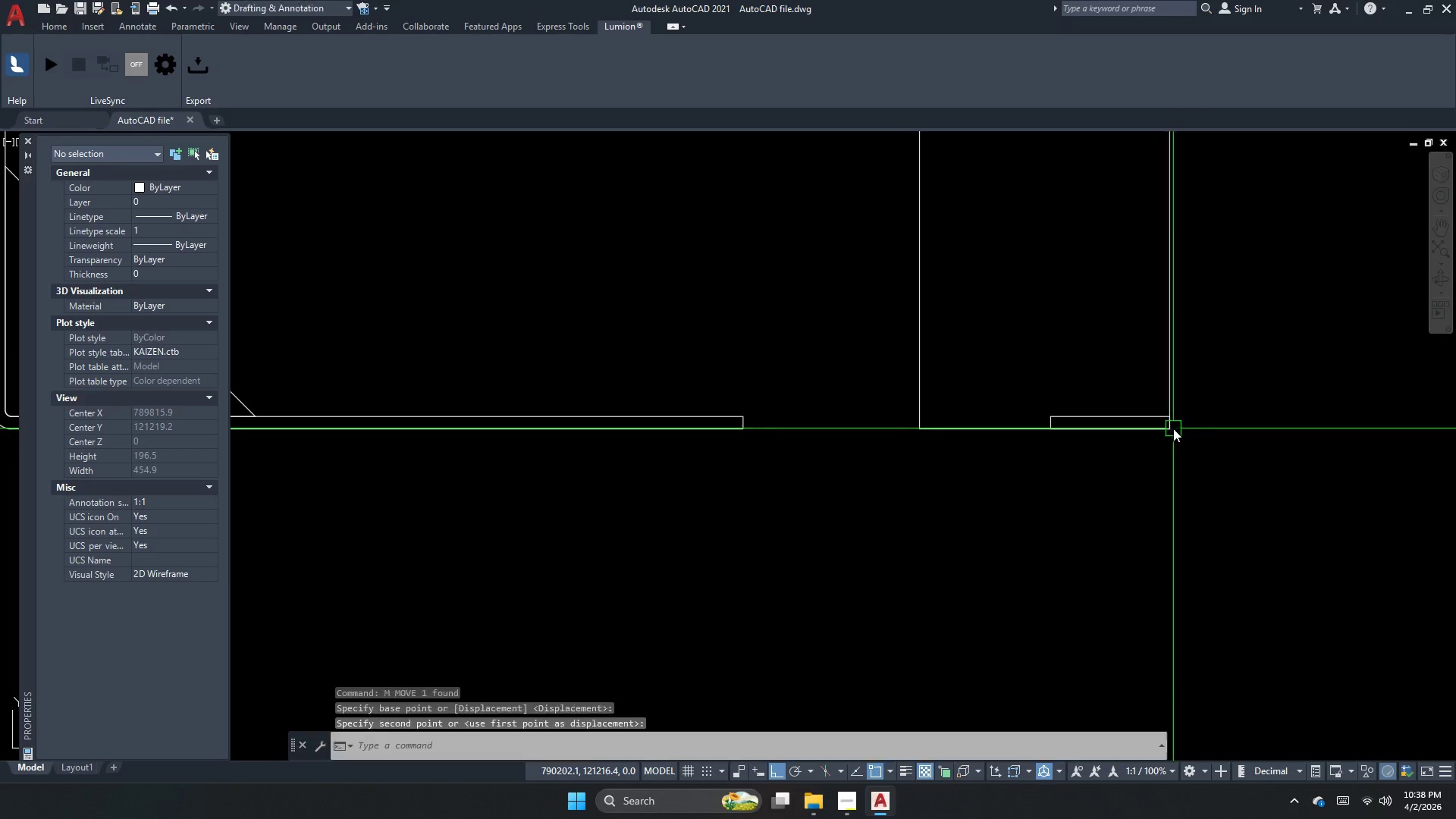 
key(Escape)
 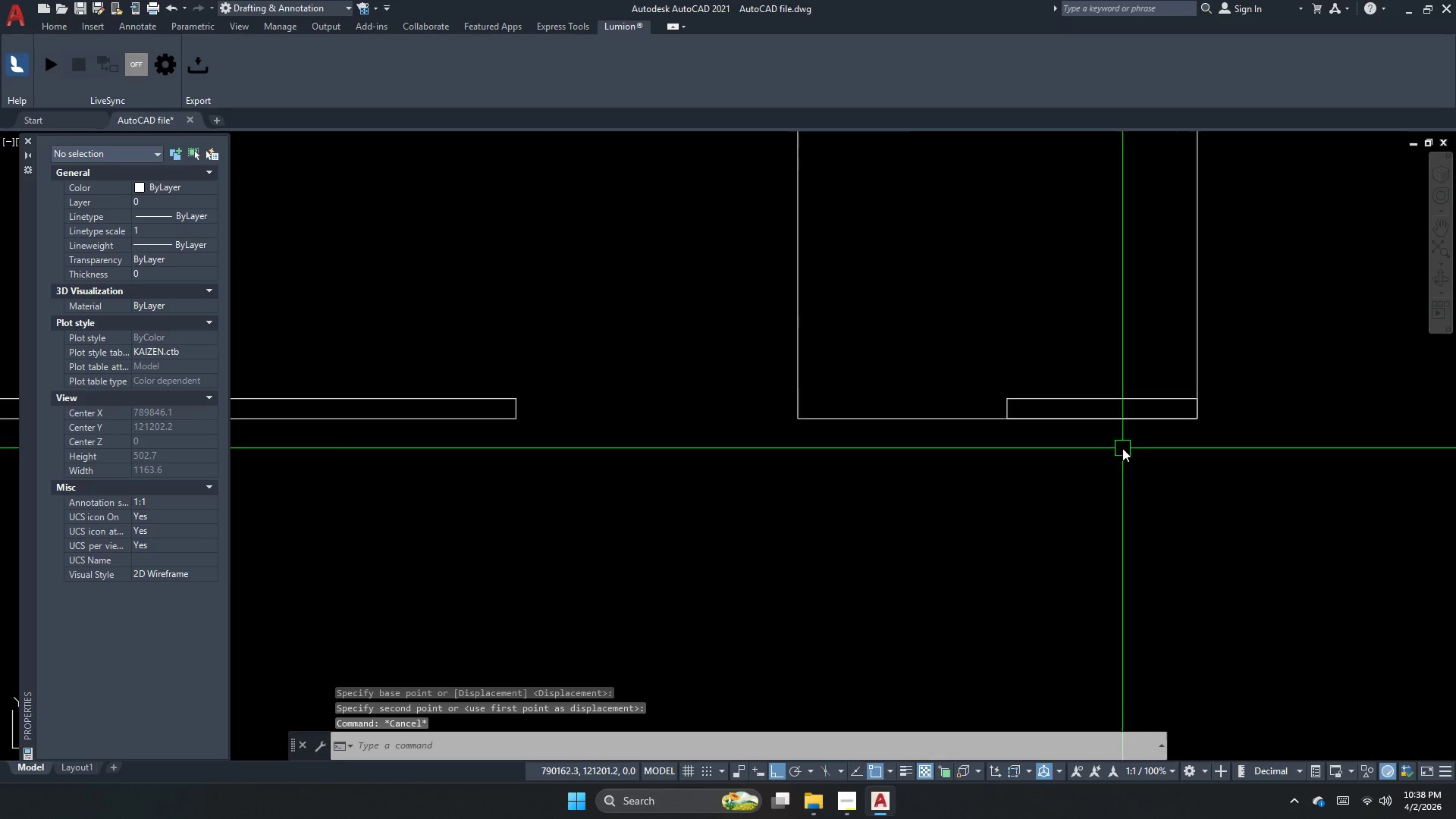 
key(S)
 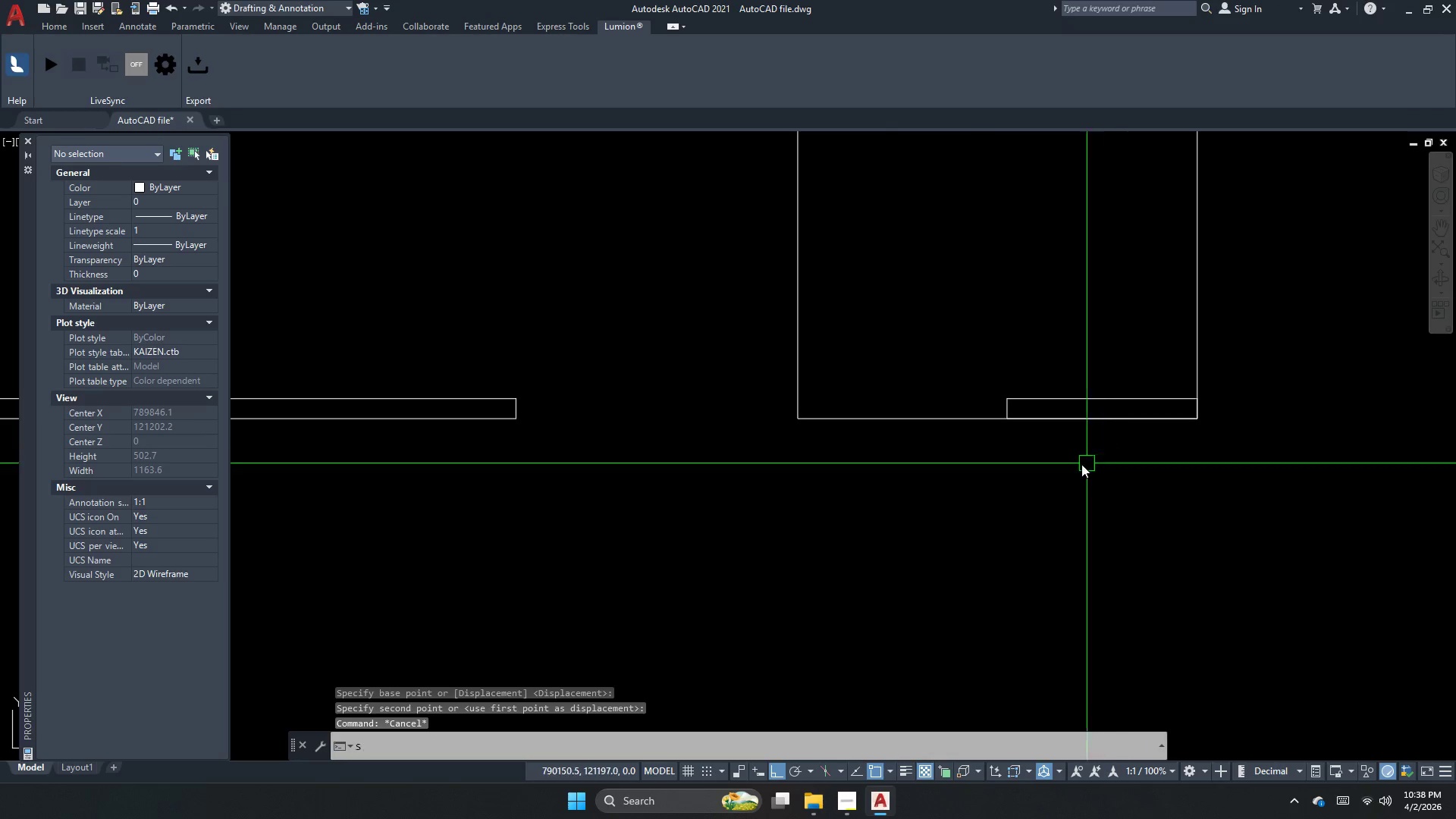 
key(Space)
 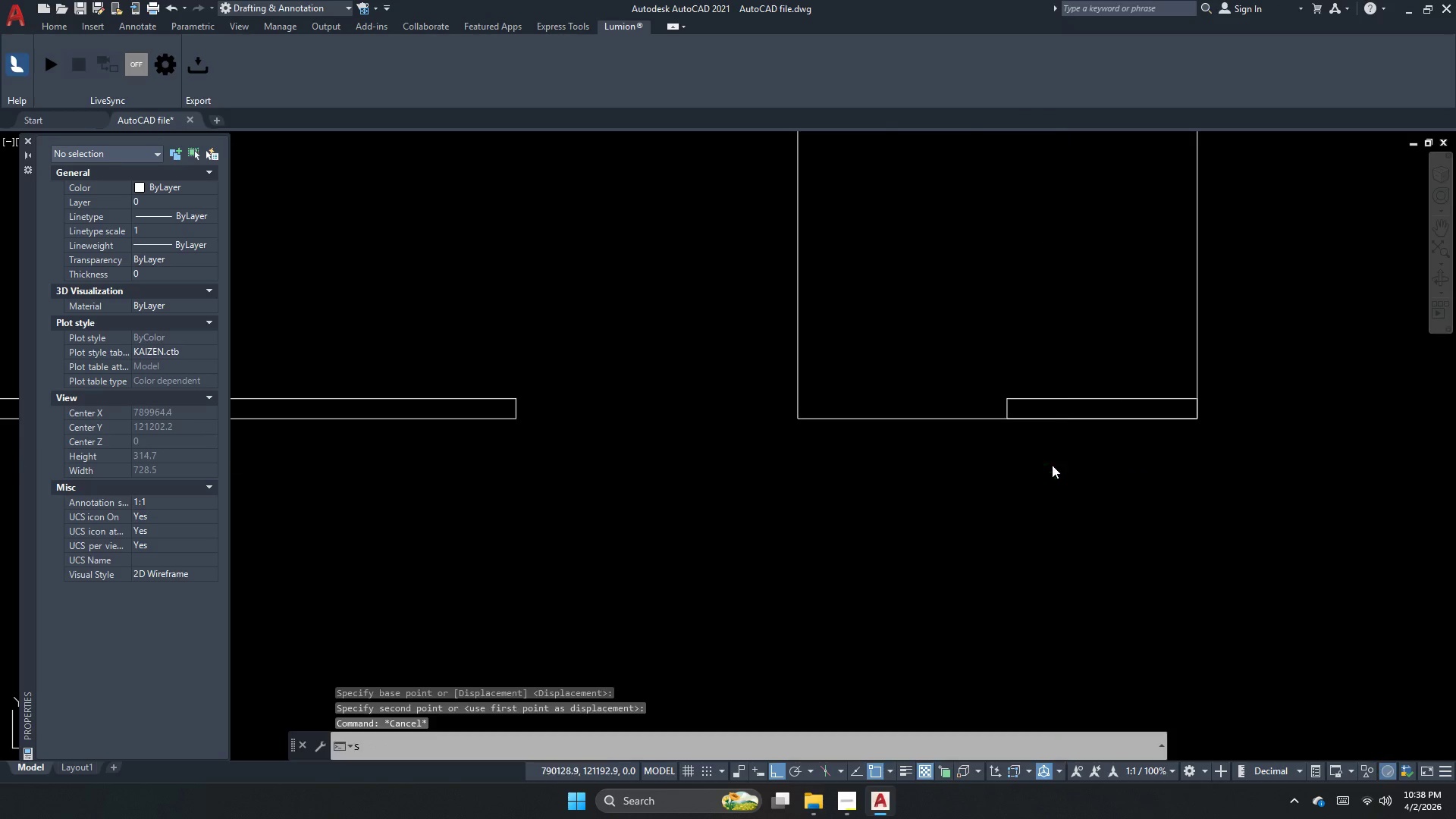 
left_click_drag(start_coordinate=[1051, 465], to_coordinate=[1020, 435])
 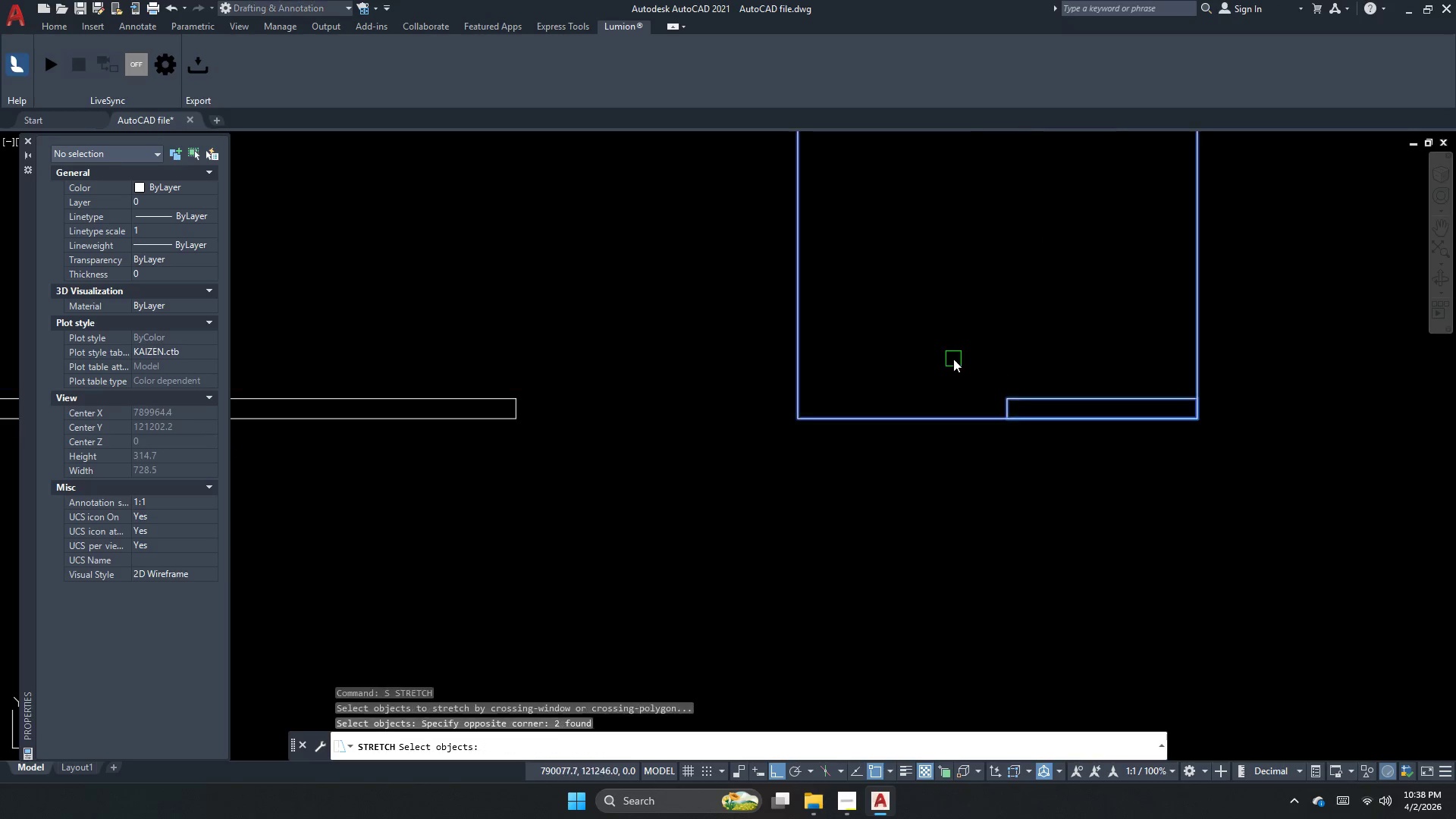 
scroll: coordinate [1123, 448], scroll_direction: up, amount: 1.0
 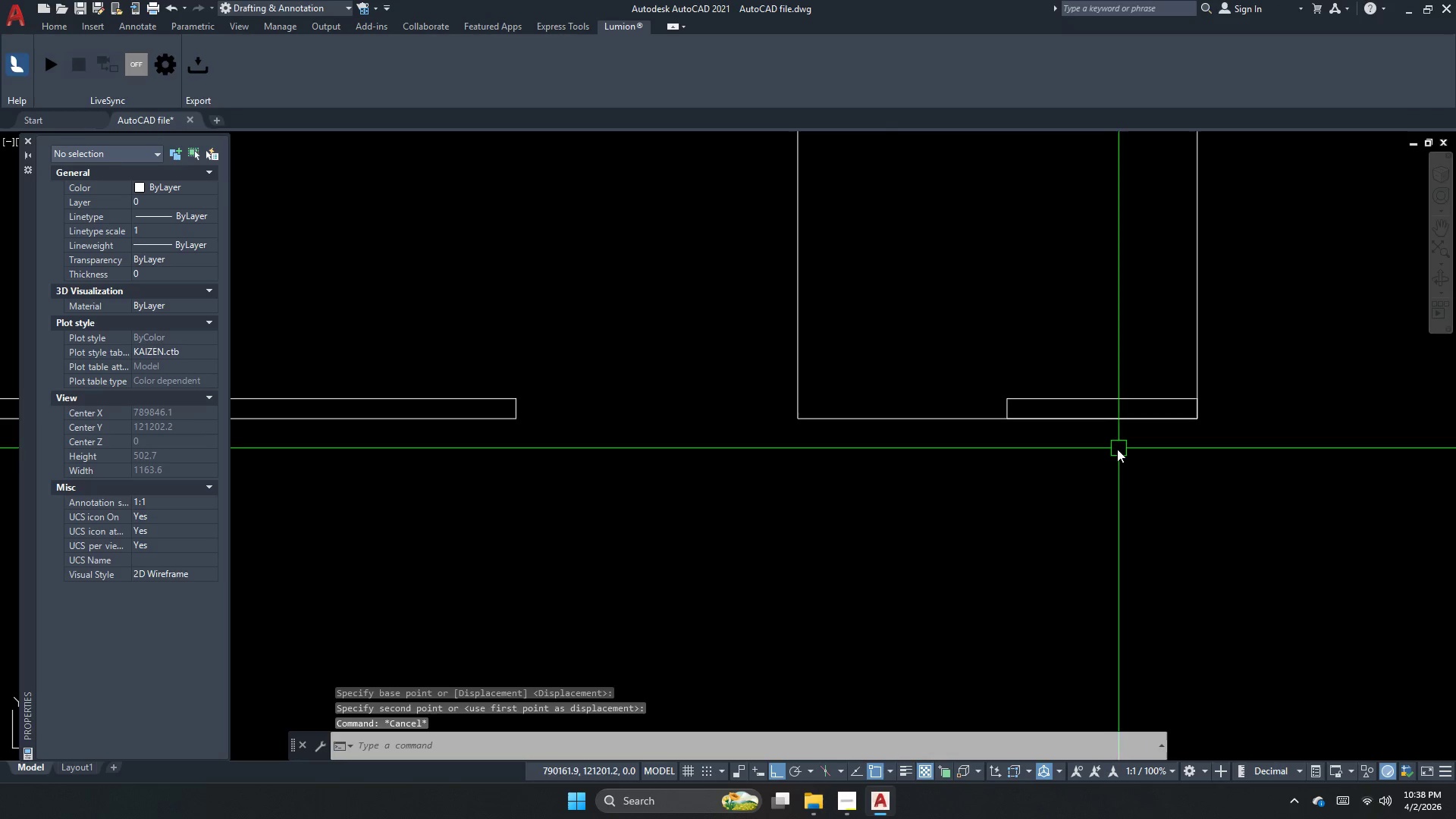 
left_click_drag(start_coordinate=[953, 359], to_coordinate=[952, 374])
 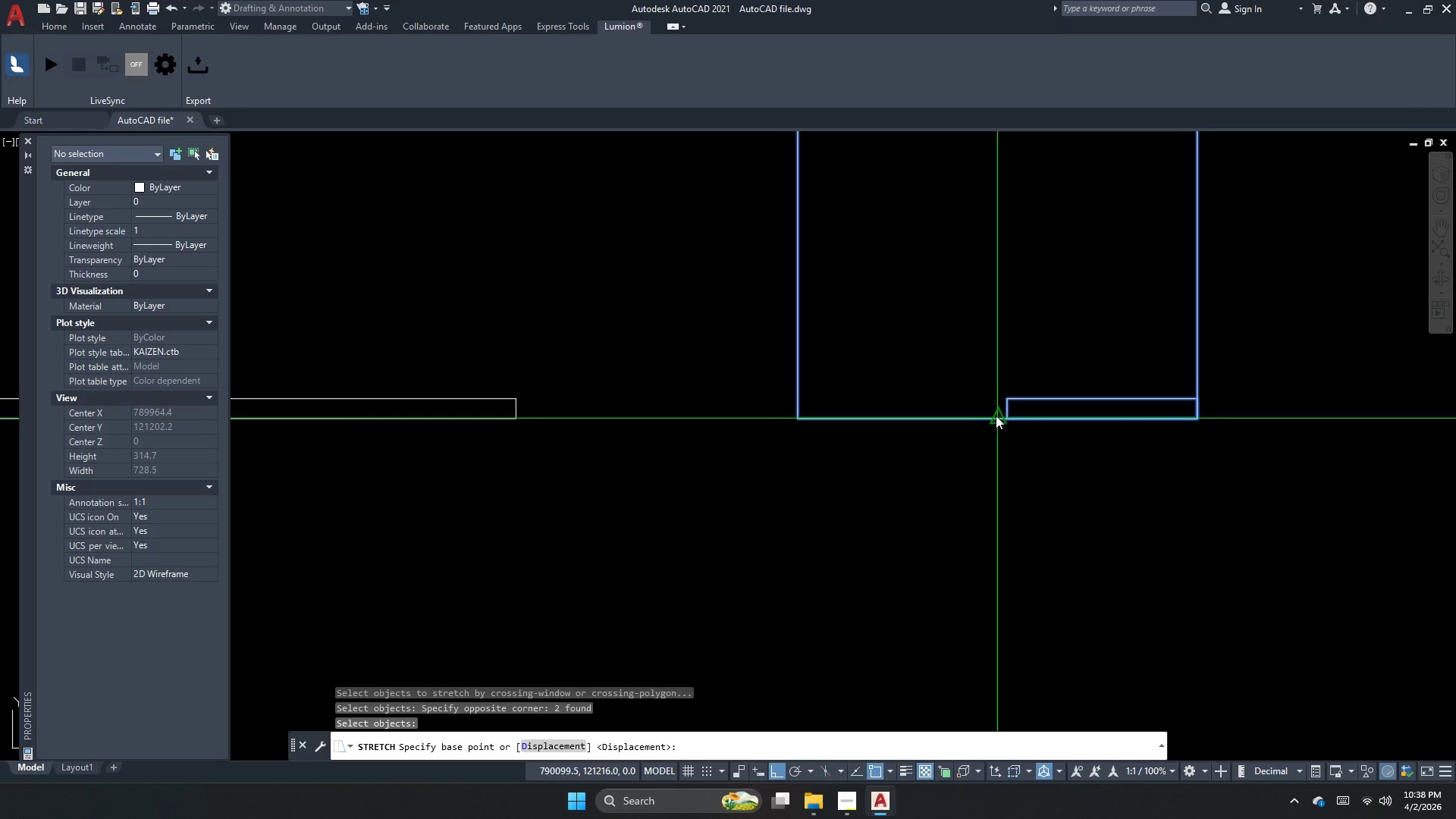 
key(Space)
 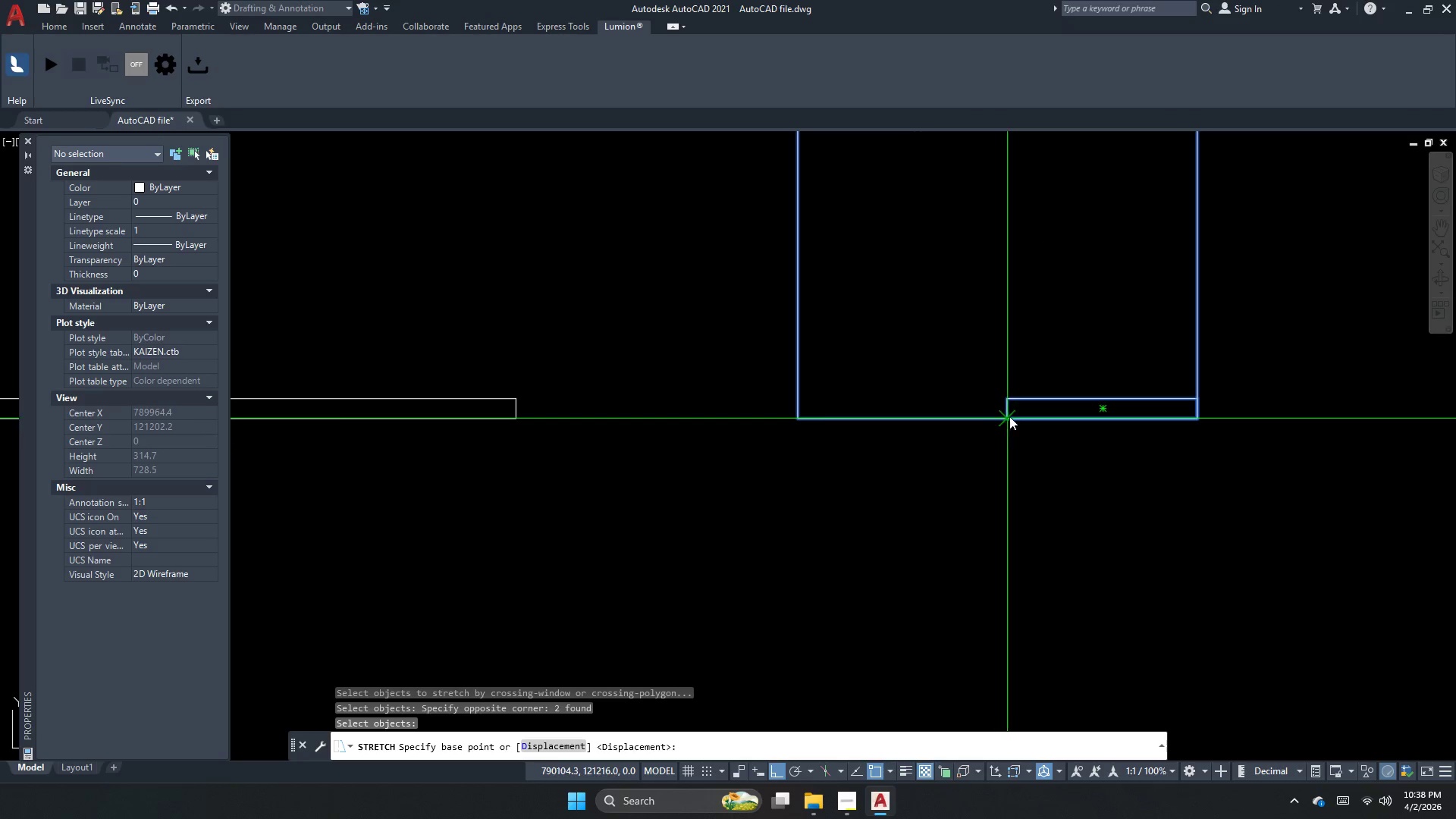 
left_click([1010, 416])
 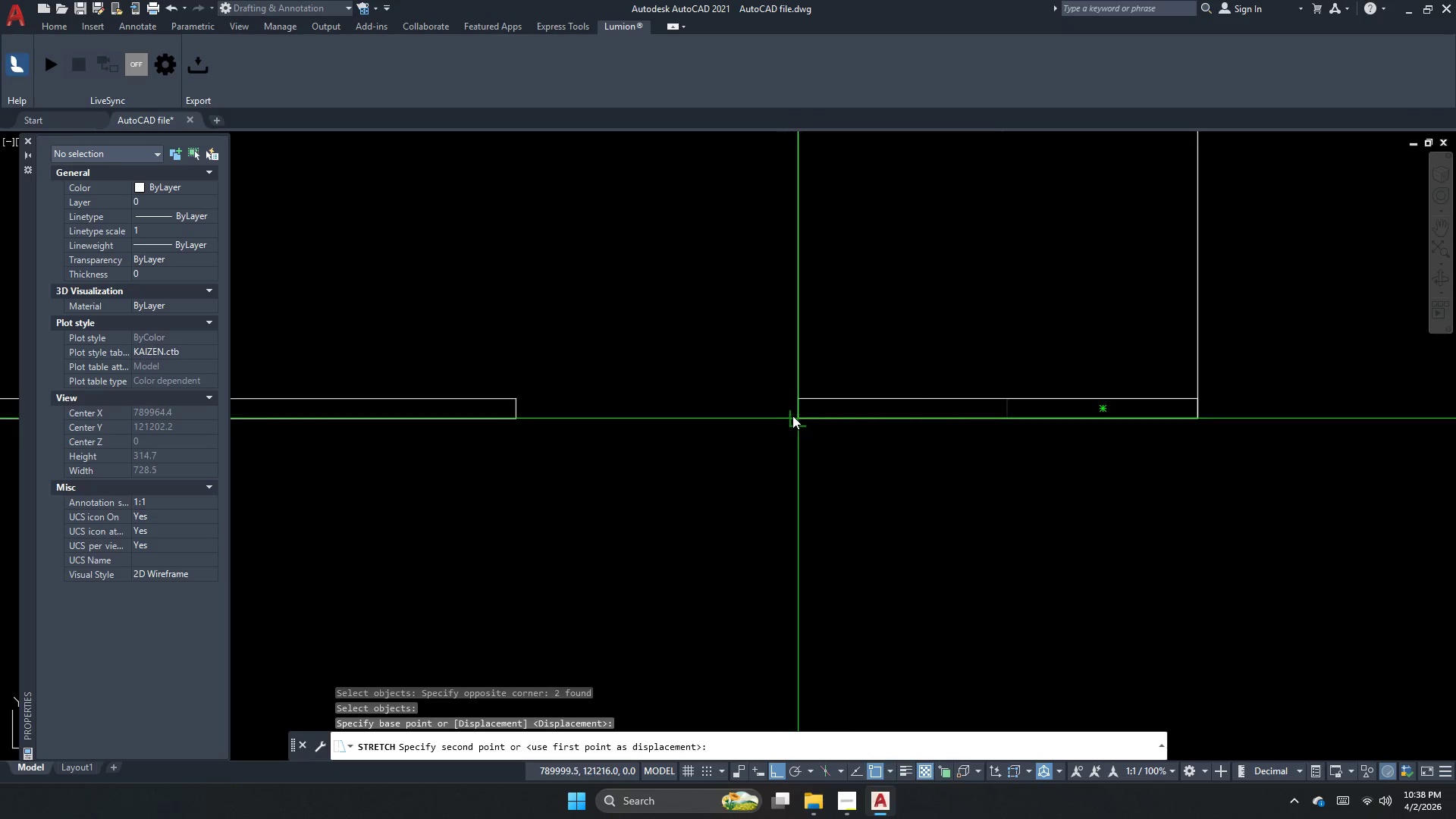 
left_click_drag(start_coordinate=[793, 416], to_coordinate=[769, 476])
 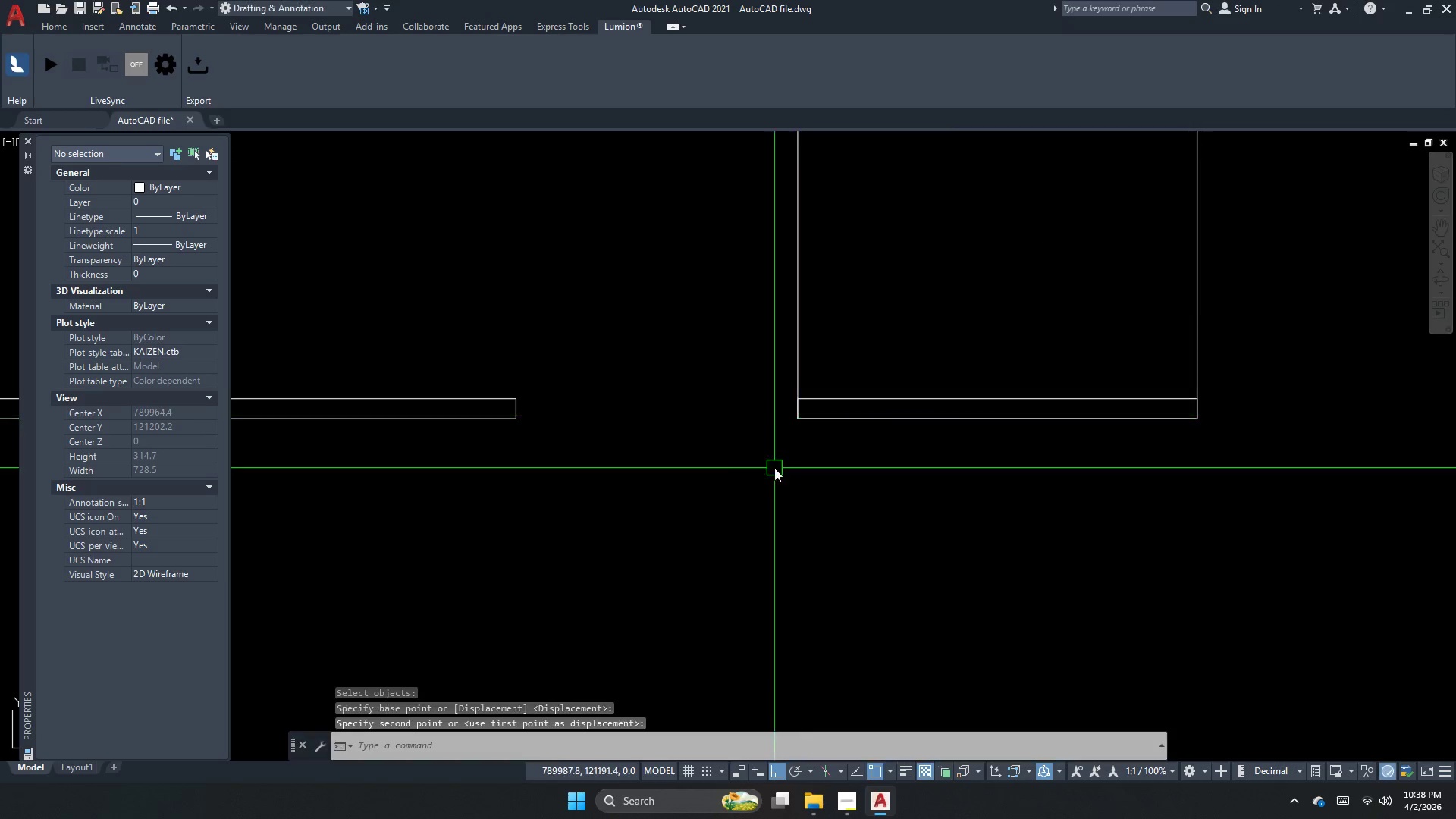 
key(Escape)
 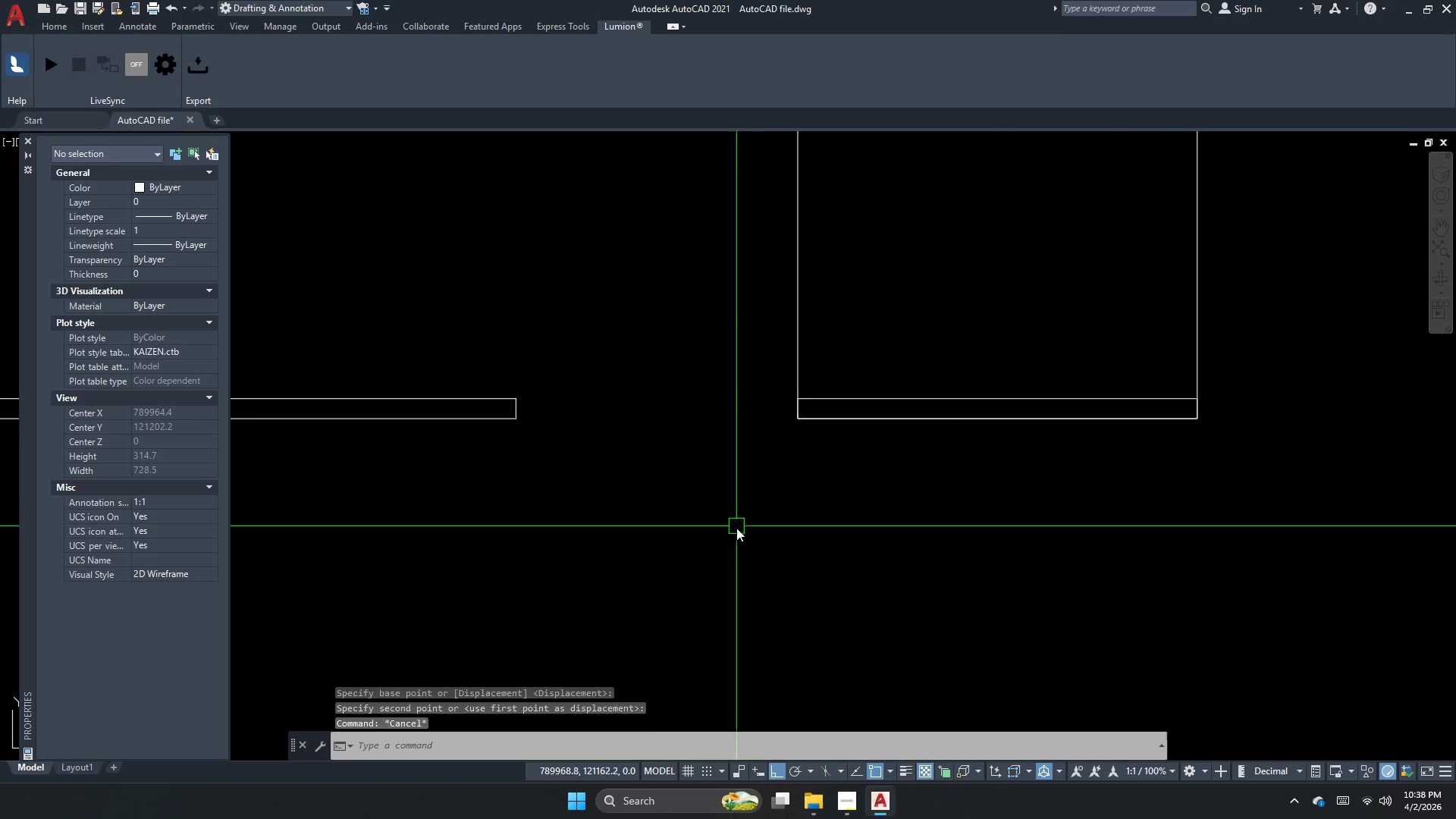 
scroll: coordinate [736, 536], scroll_direction: down, amount: 3.0
 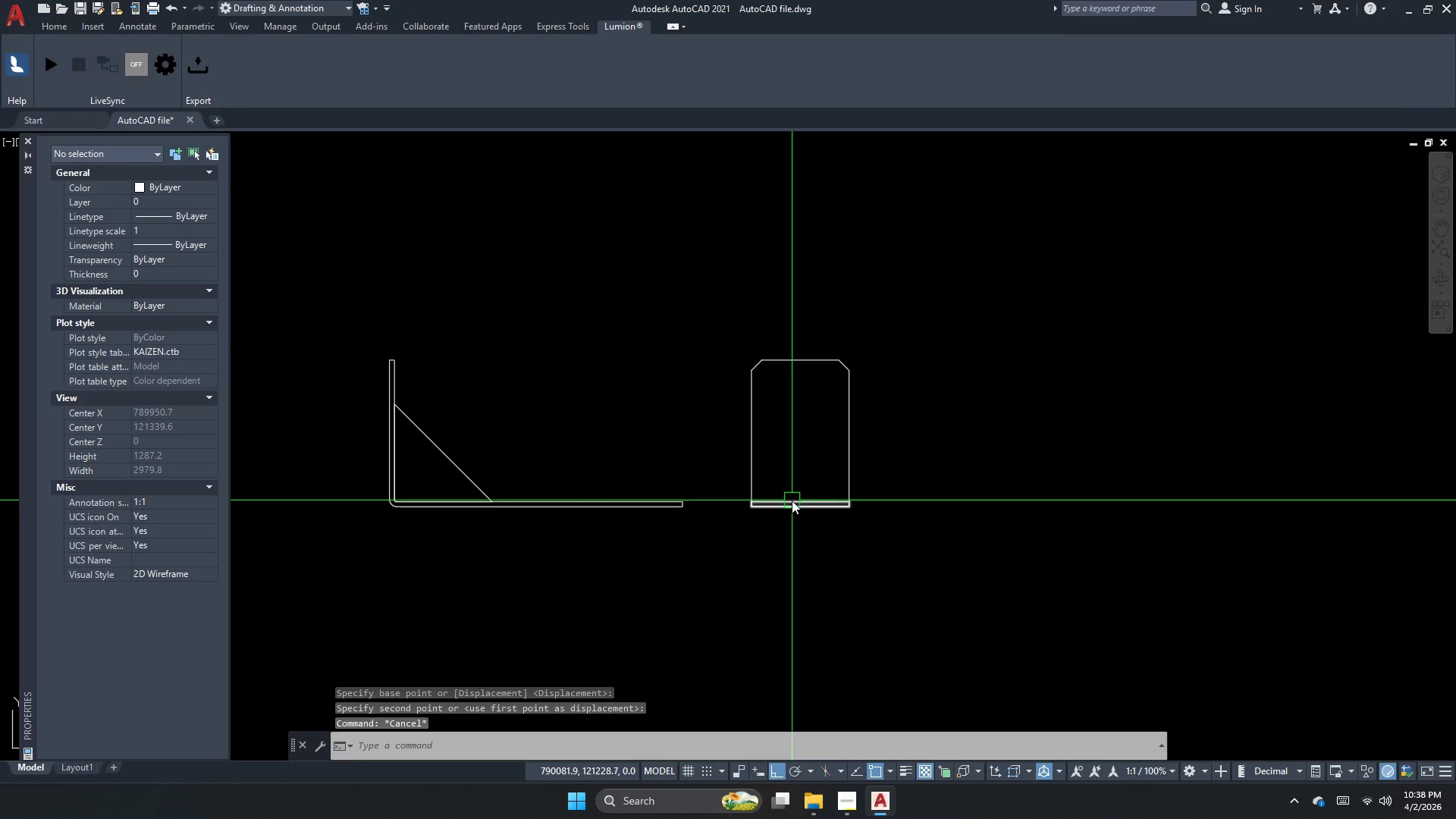 
scroll: coordinate [792, 500], scroll_direction: up, amount: 1.0
 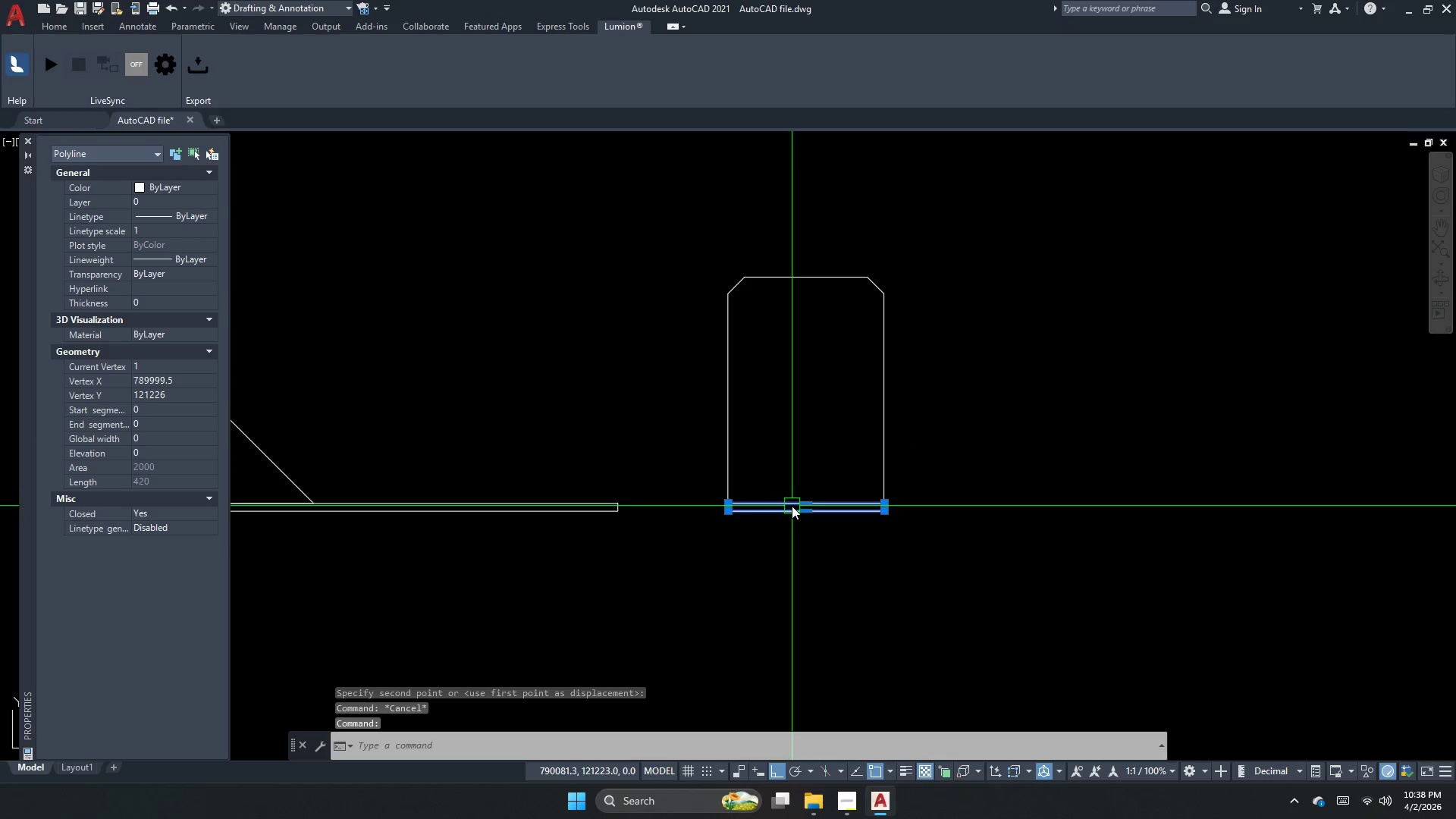 
key(Escape)
 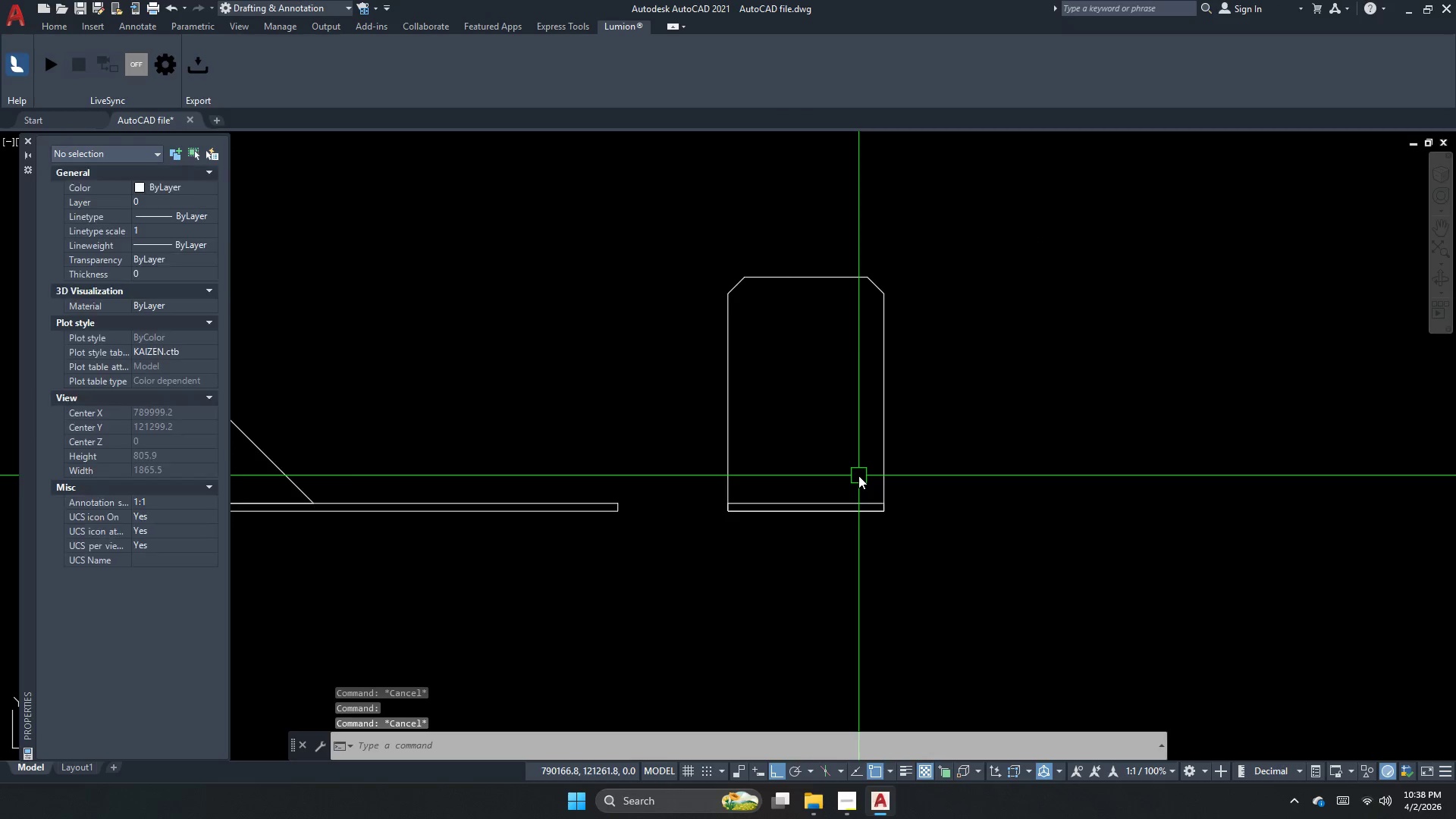 
scroll: coordinate [858, 475], scroll_direction: down, amount: 1.0
 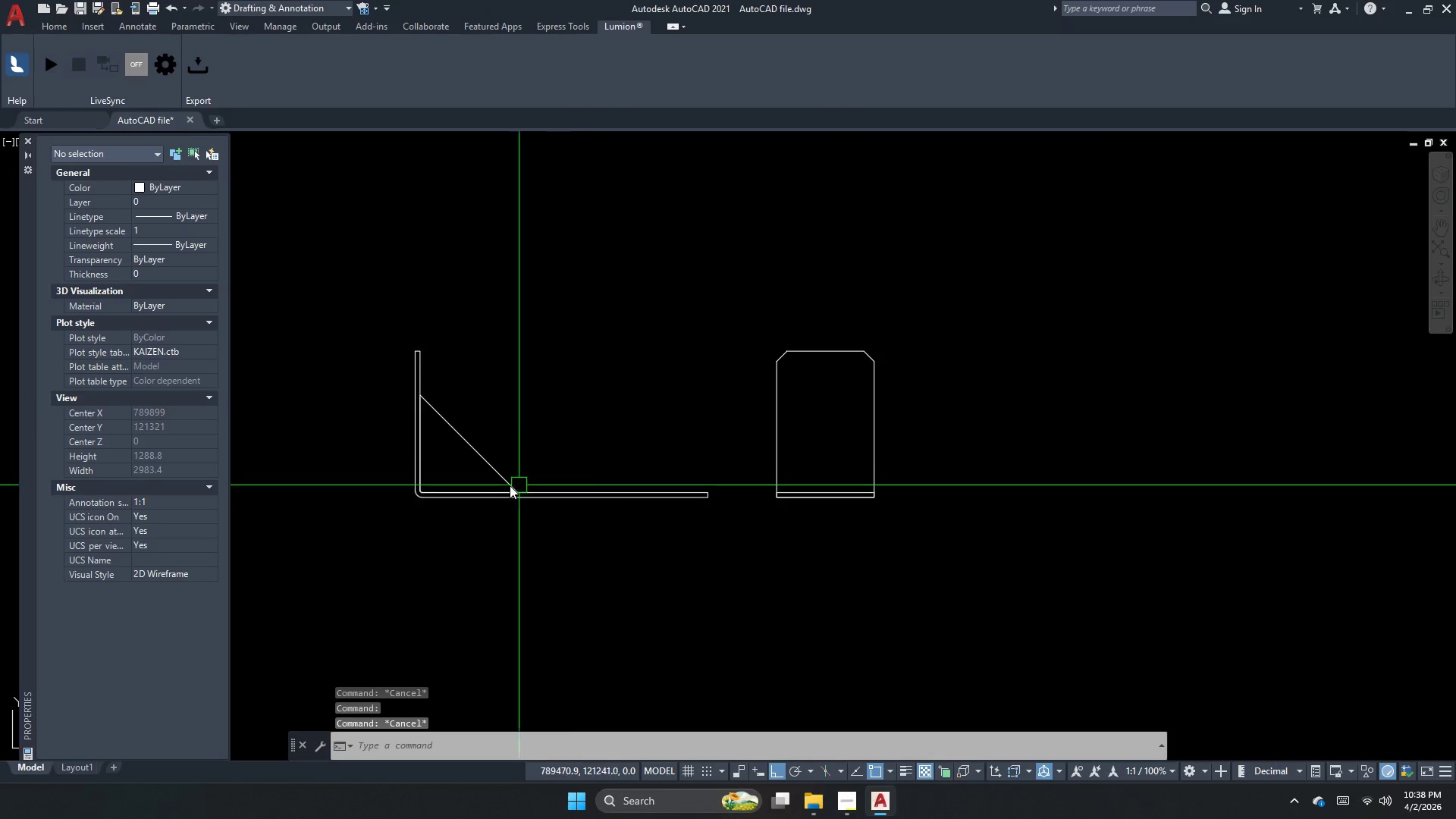 
left_click([479, 466])
 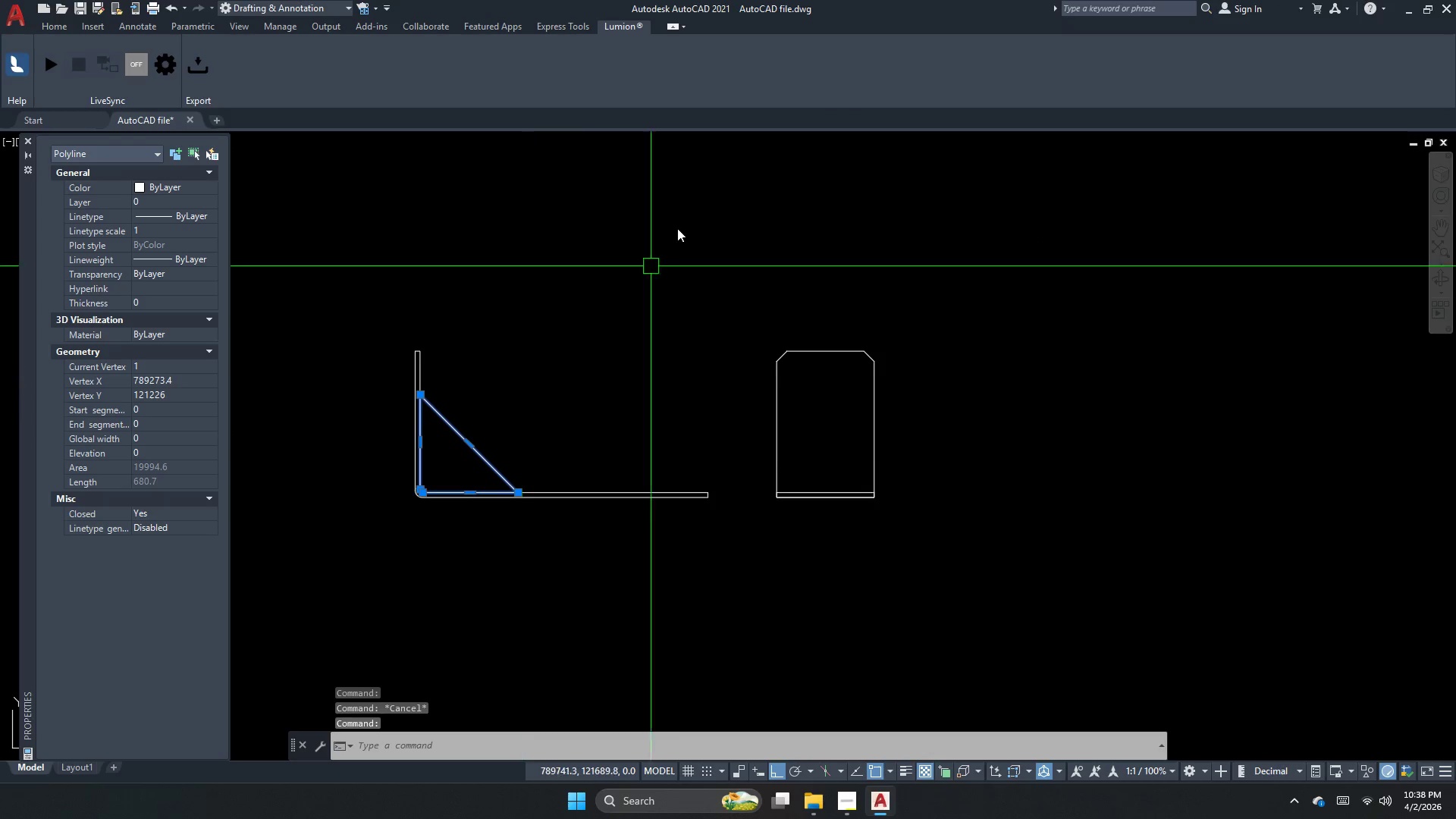 
key(Escape)
 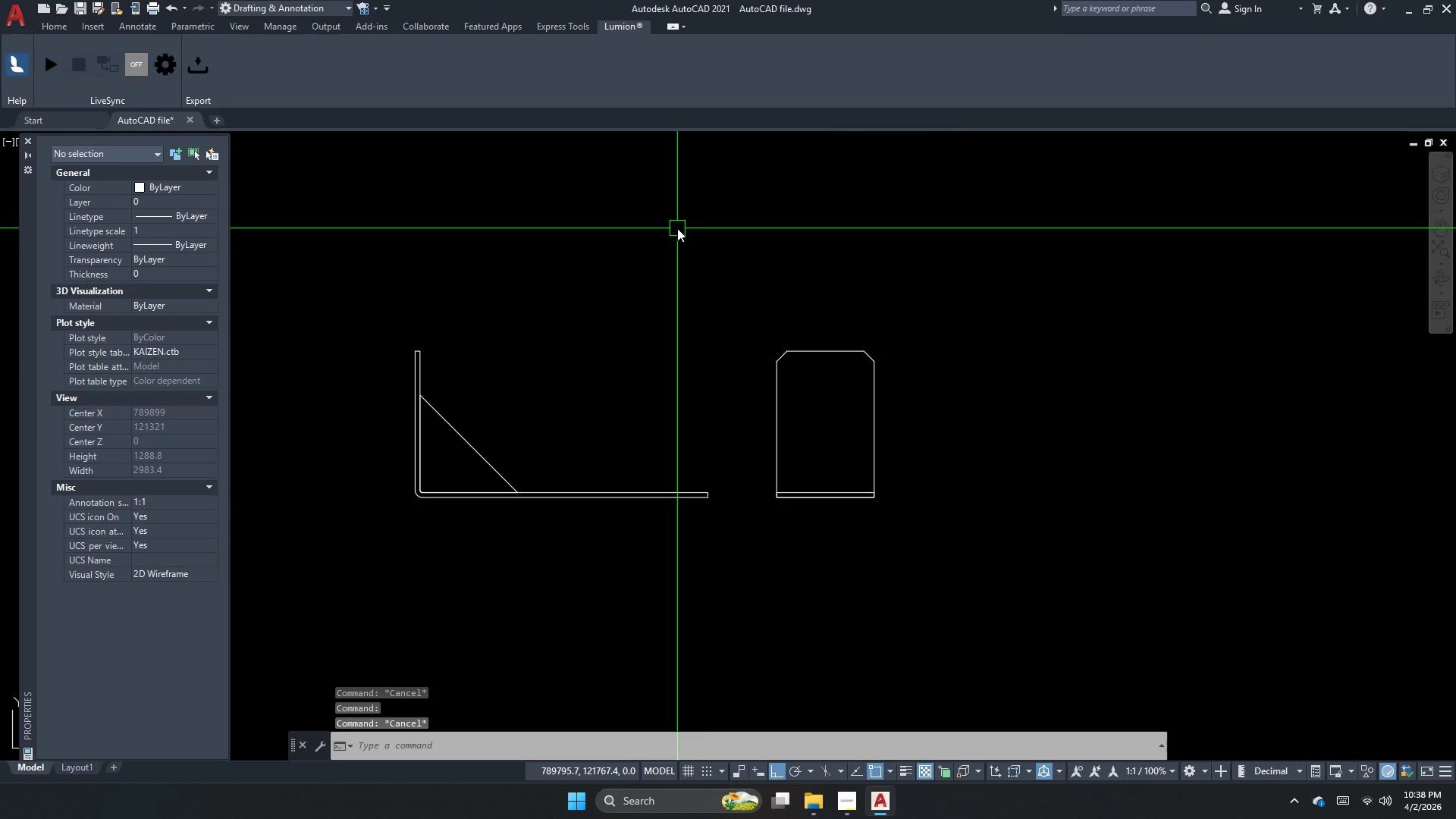 
key(Escape)
 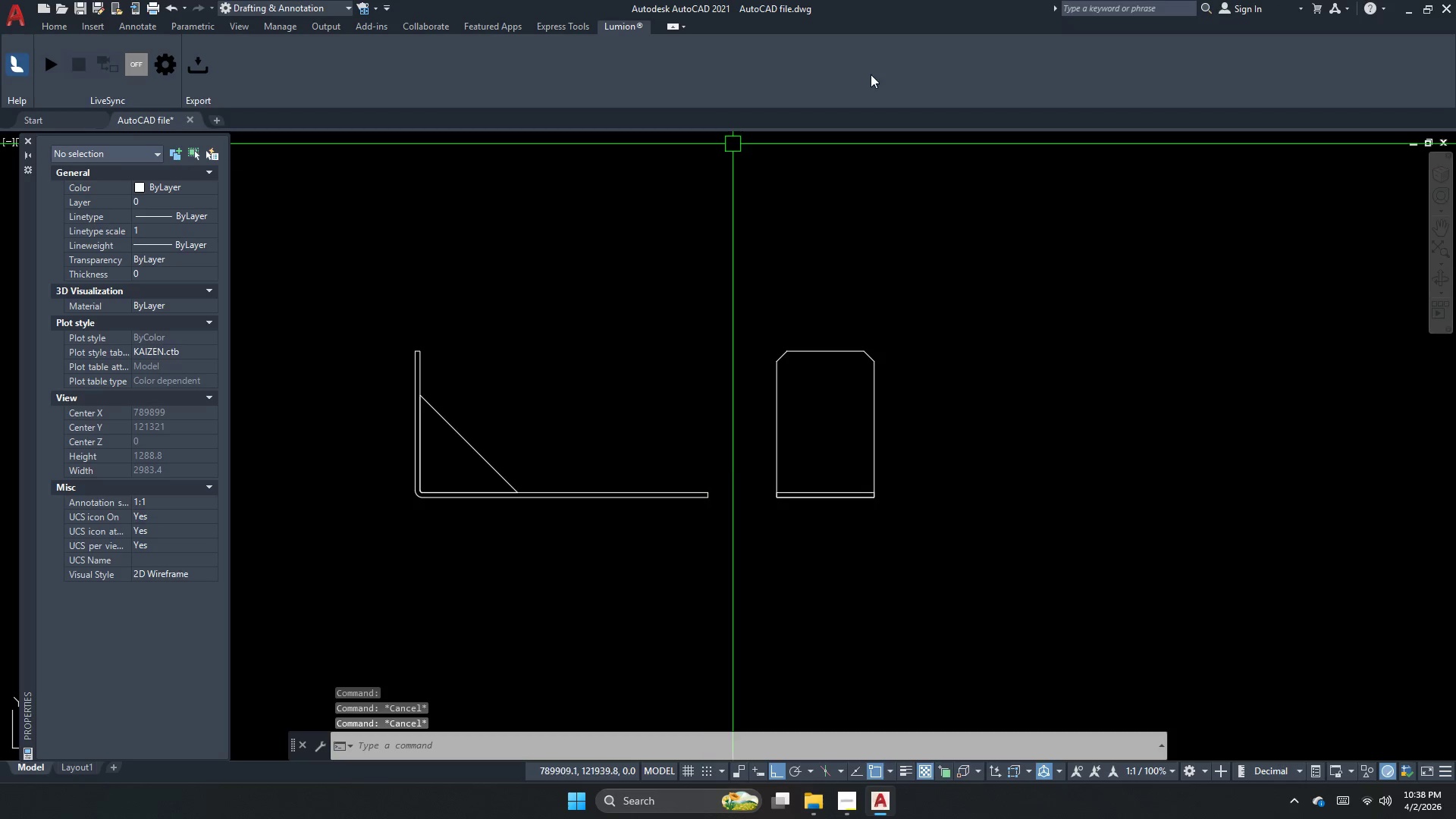 
key(Escape)
type(rec )
 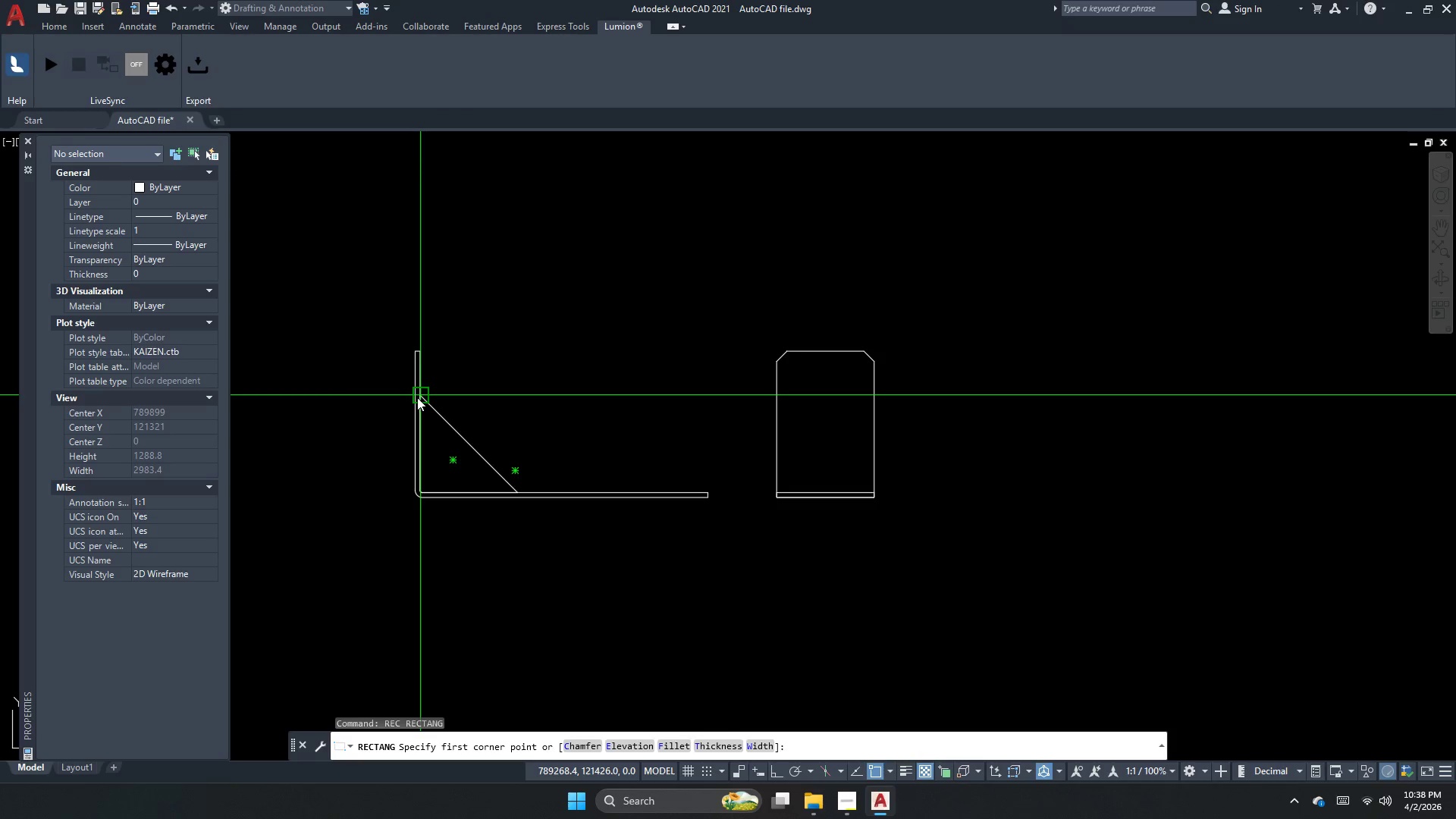 
left_click_drag(start_coordinate=[417, 397], to_coordinate=[416, 404])
 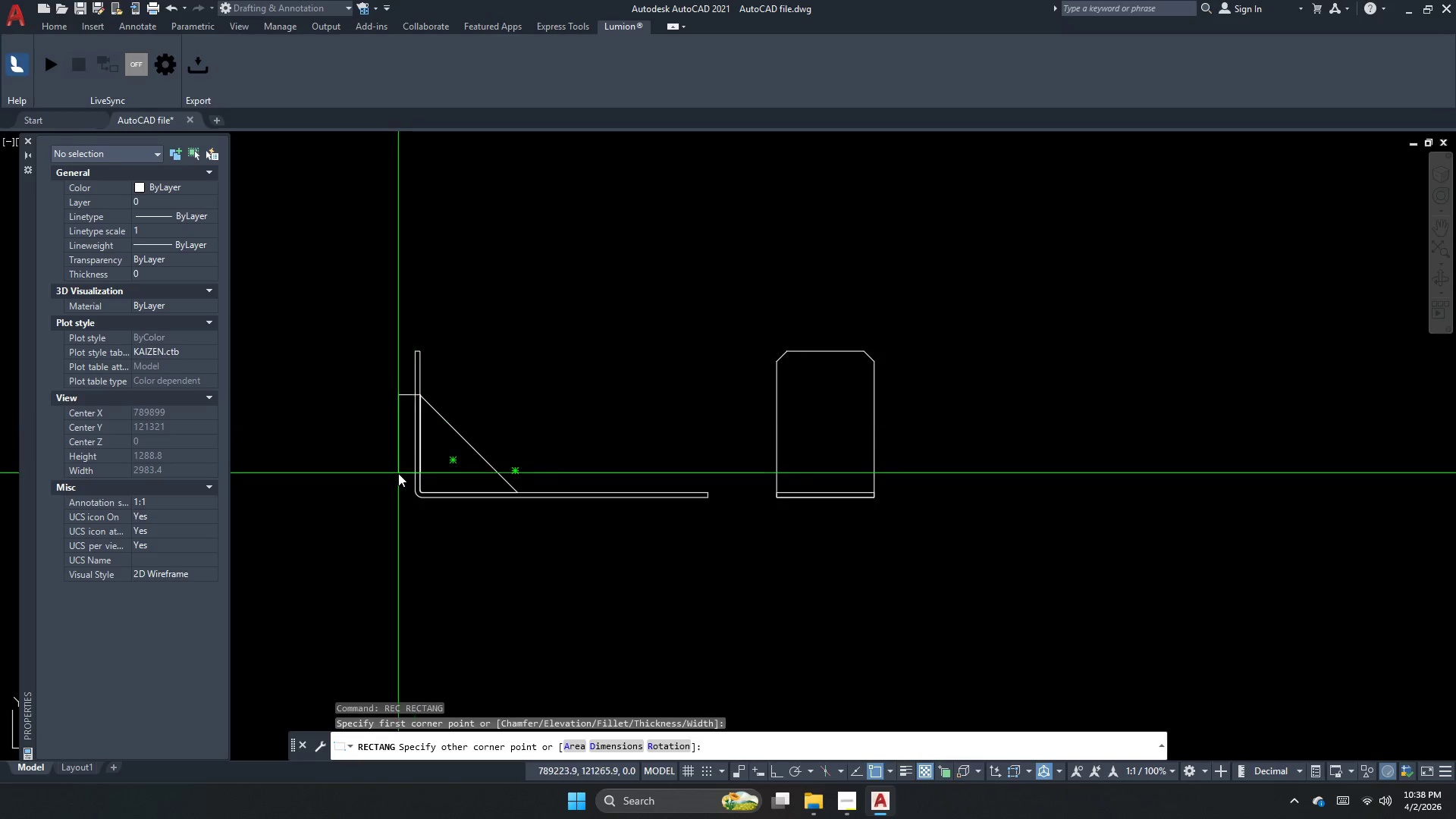 
scroll: coordinate [398, 473], scroll_direction: up, amount: 1.0
 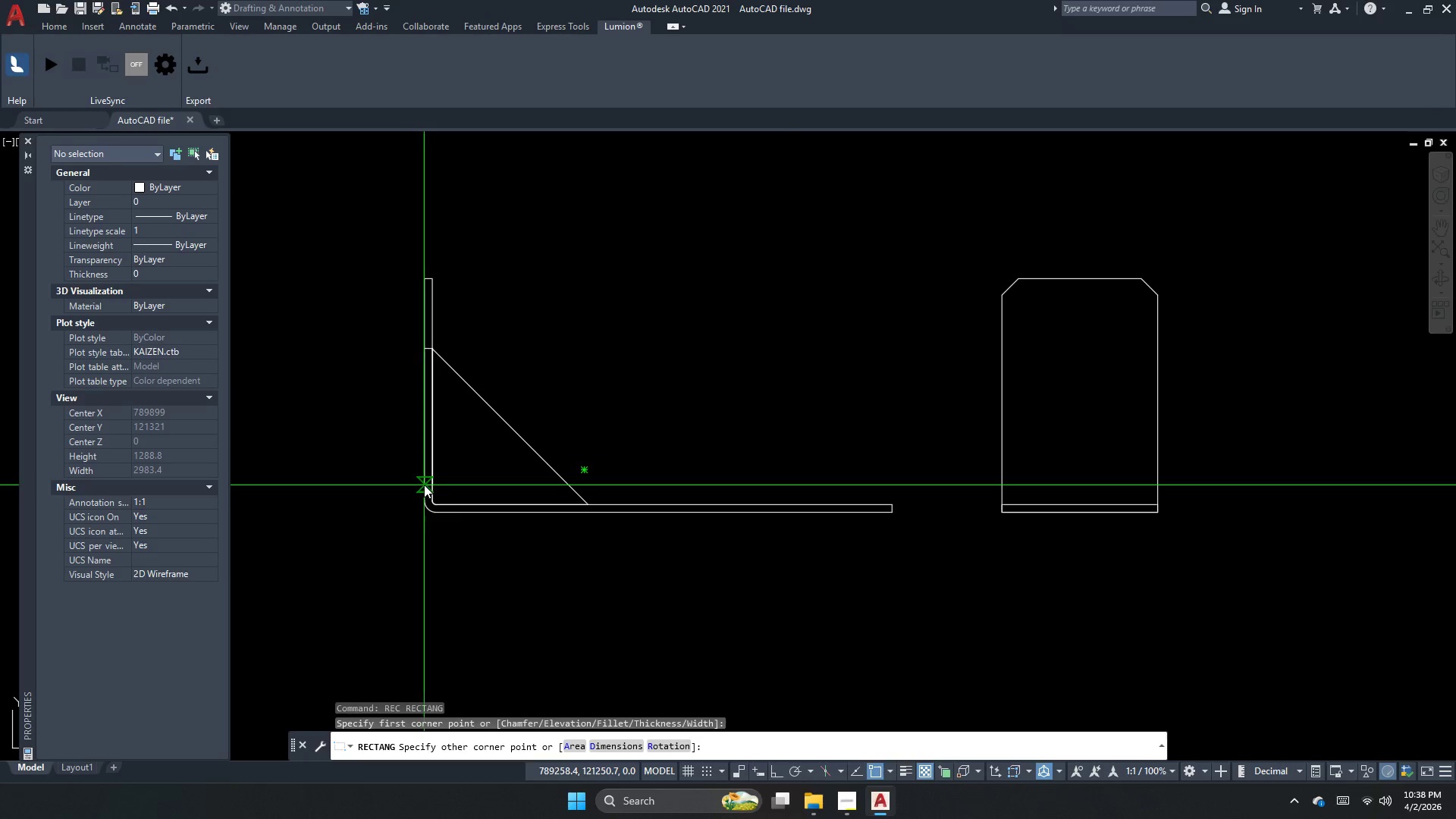 
key(Escape)
 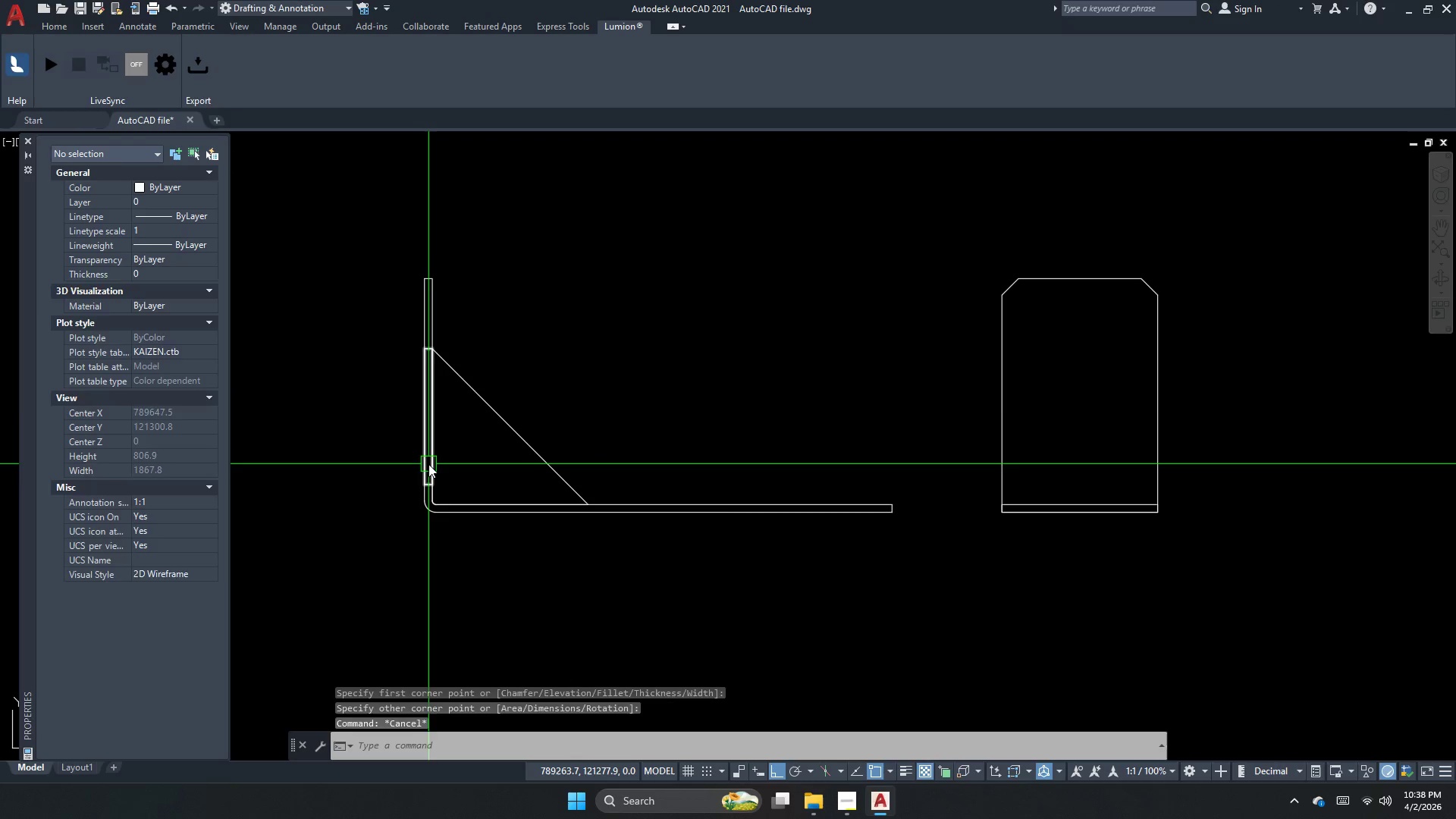 
double_click([428, 464])
 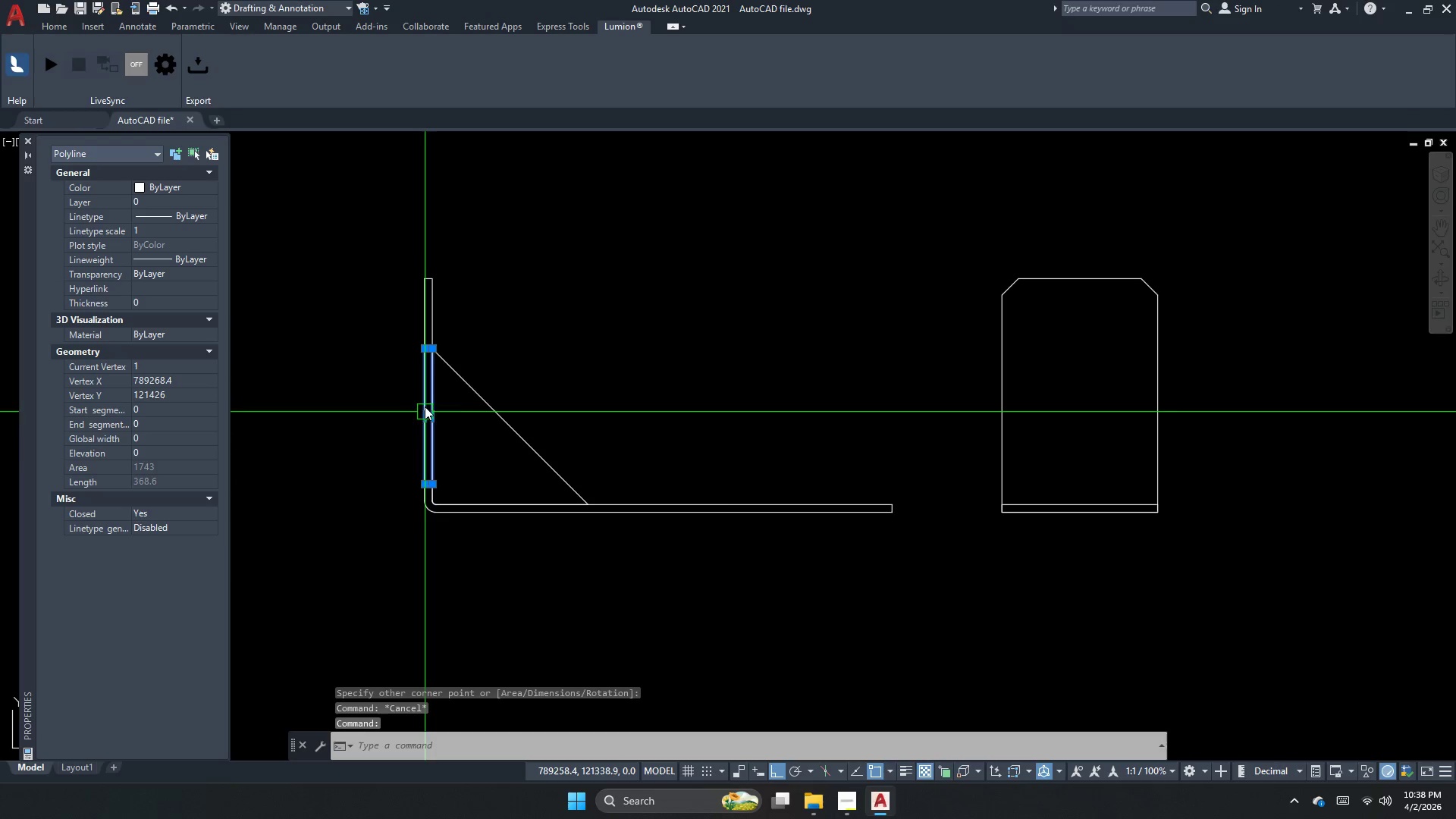 
key(M)
 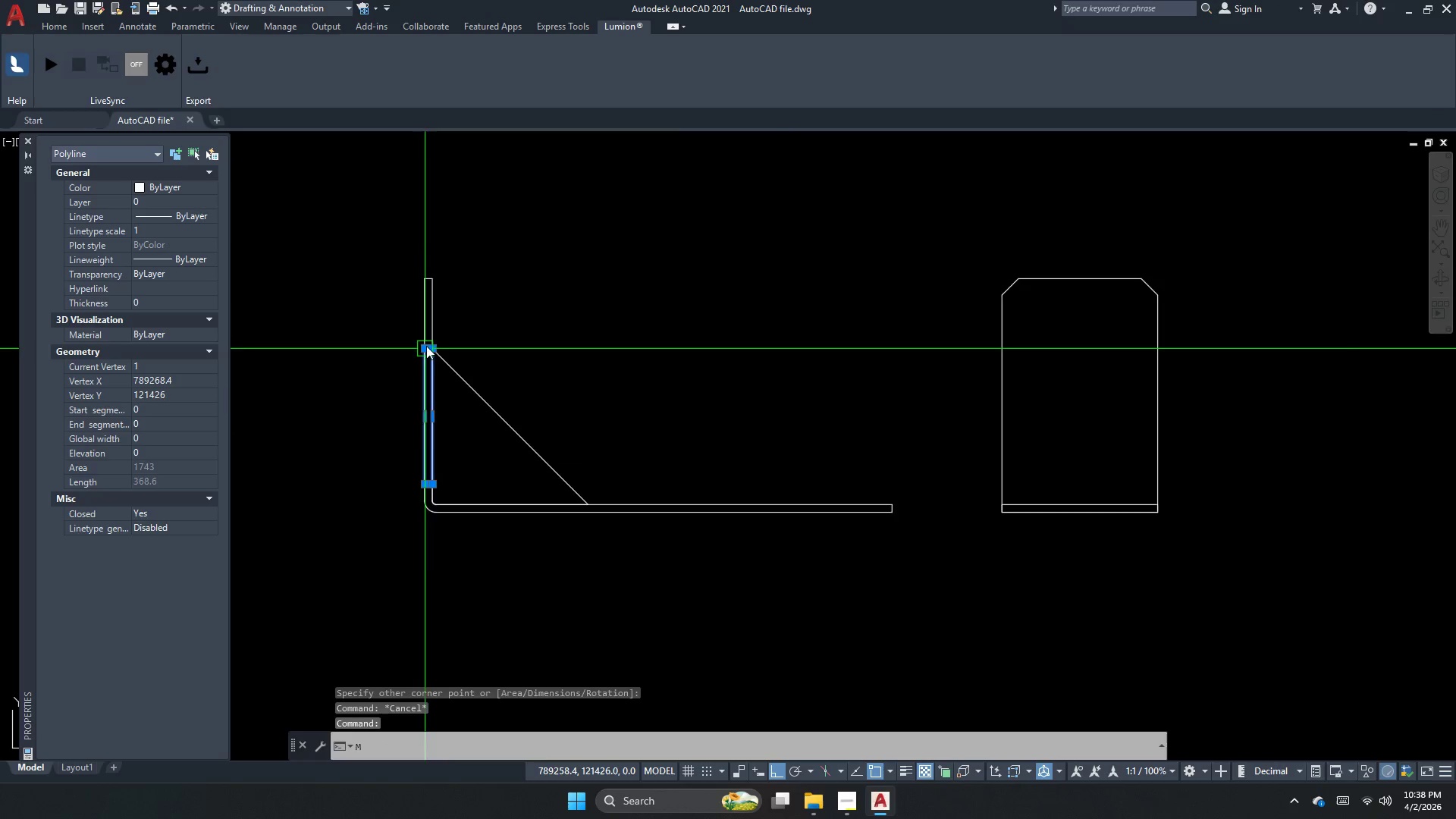 
key(Space)
 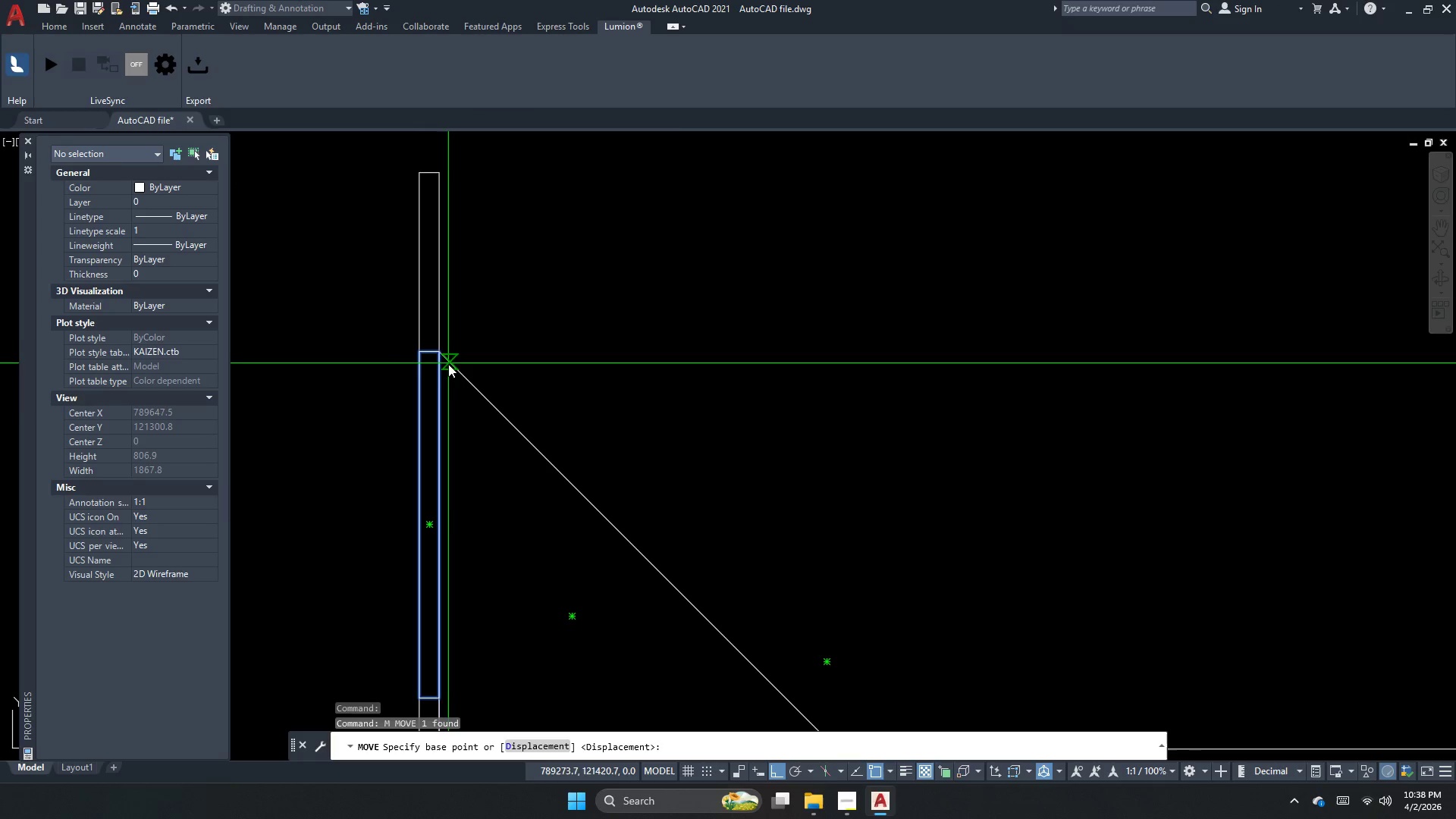 
scroll: coordinate [426, 346], scroll_direction: up, amount: 2.0
 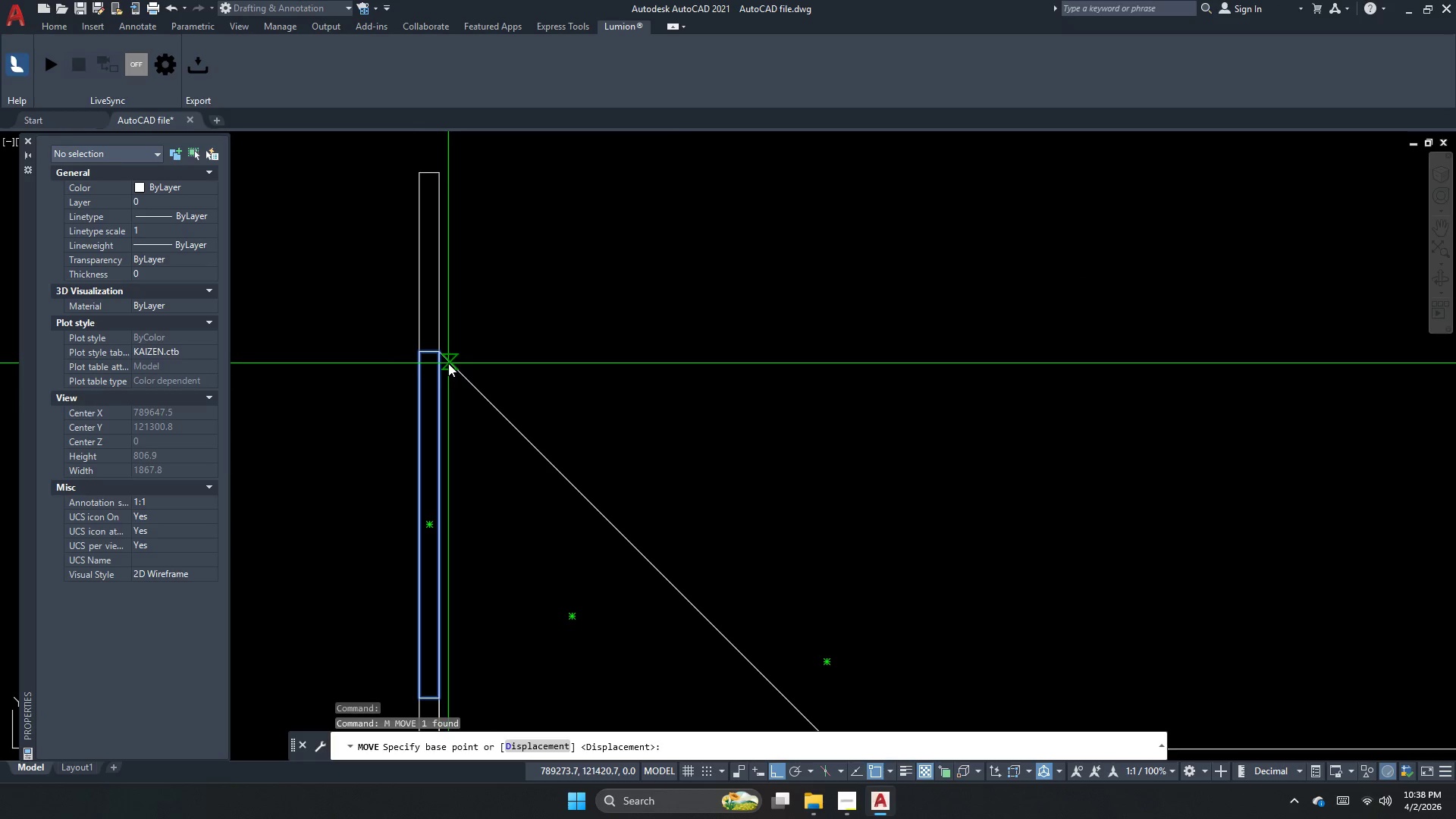 
key(Escape)
 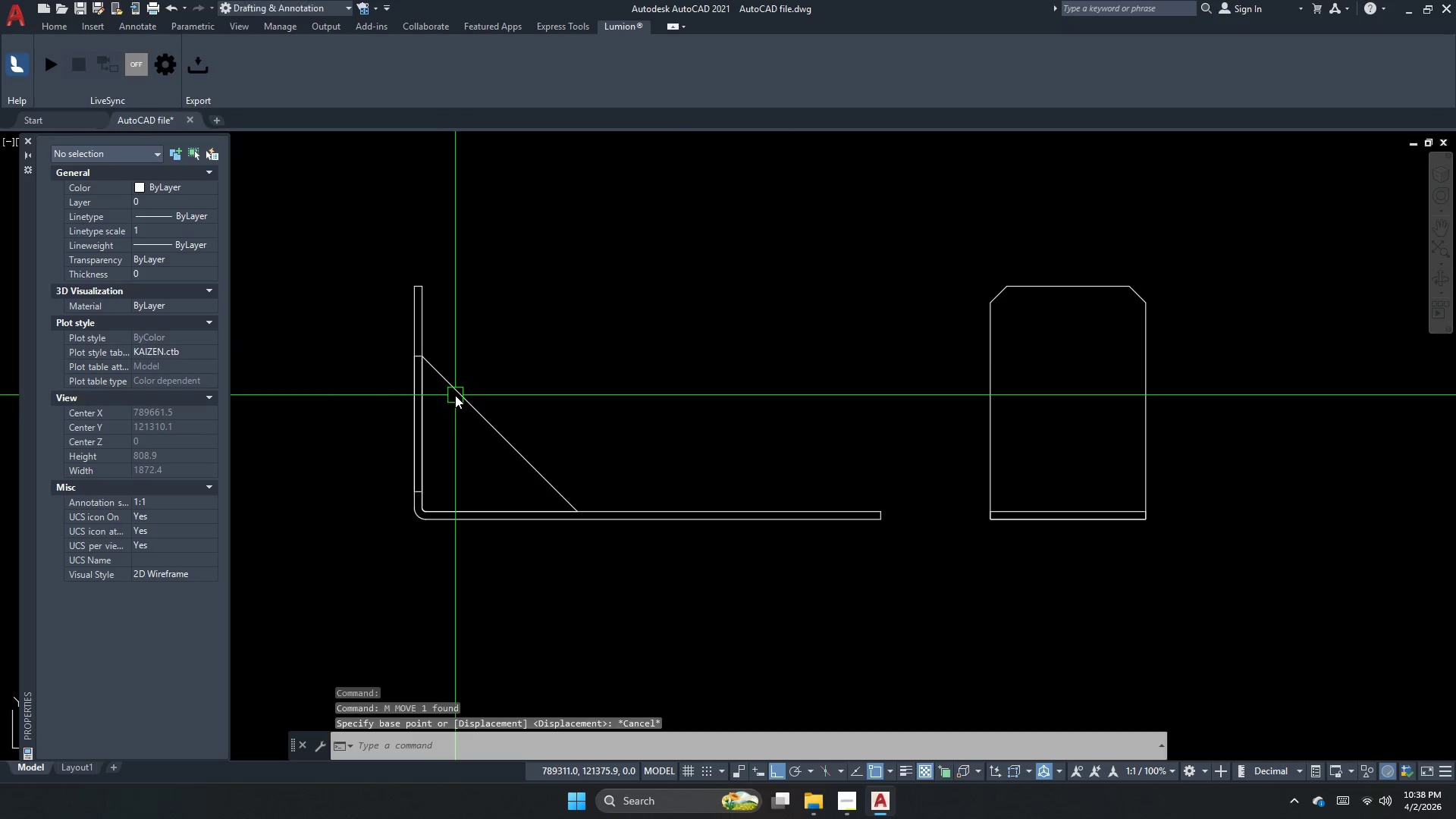 
scroll: coordinate [409, 357], scroll_direction: down, amount: 2.0
 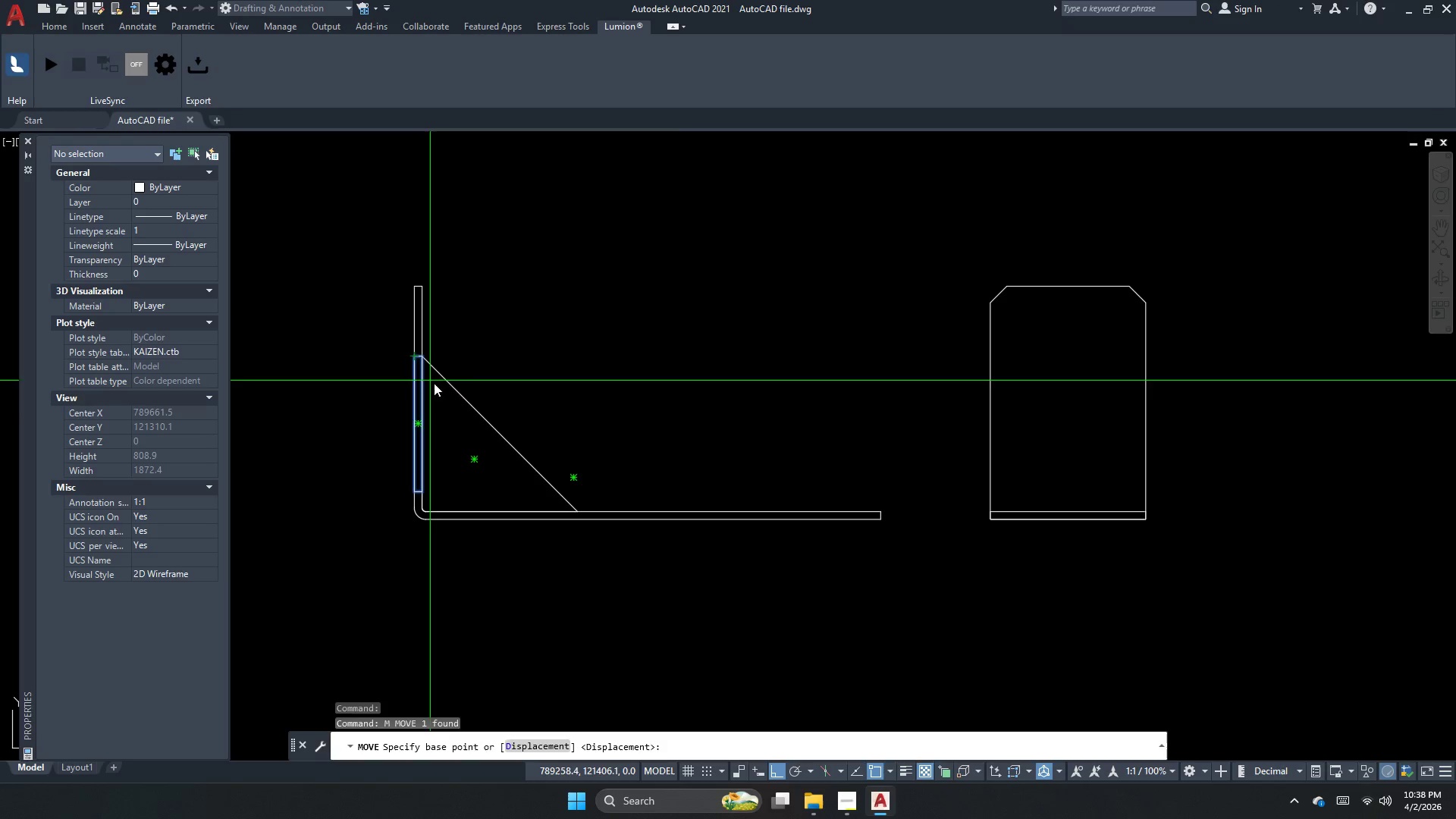 
key(Escape)
key(Escape)
key(Escape)
key(Escape)
type(xl )
 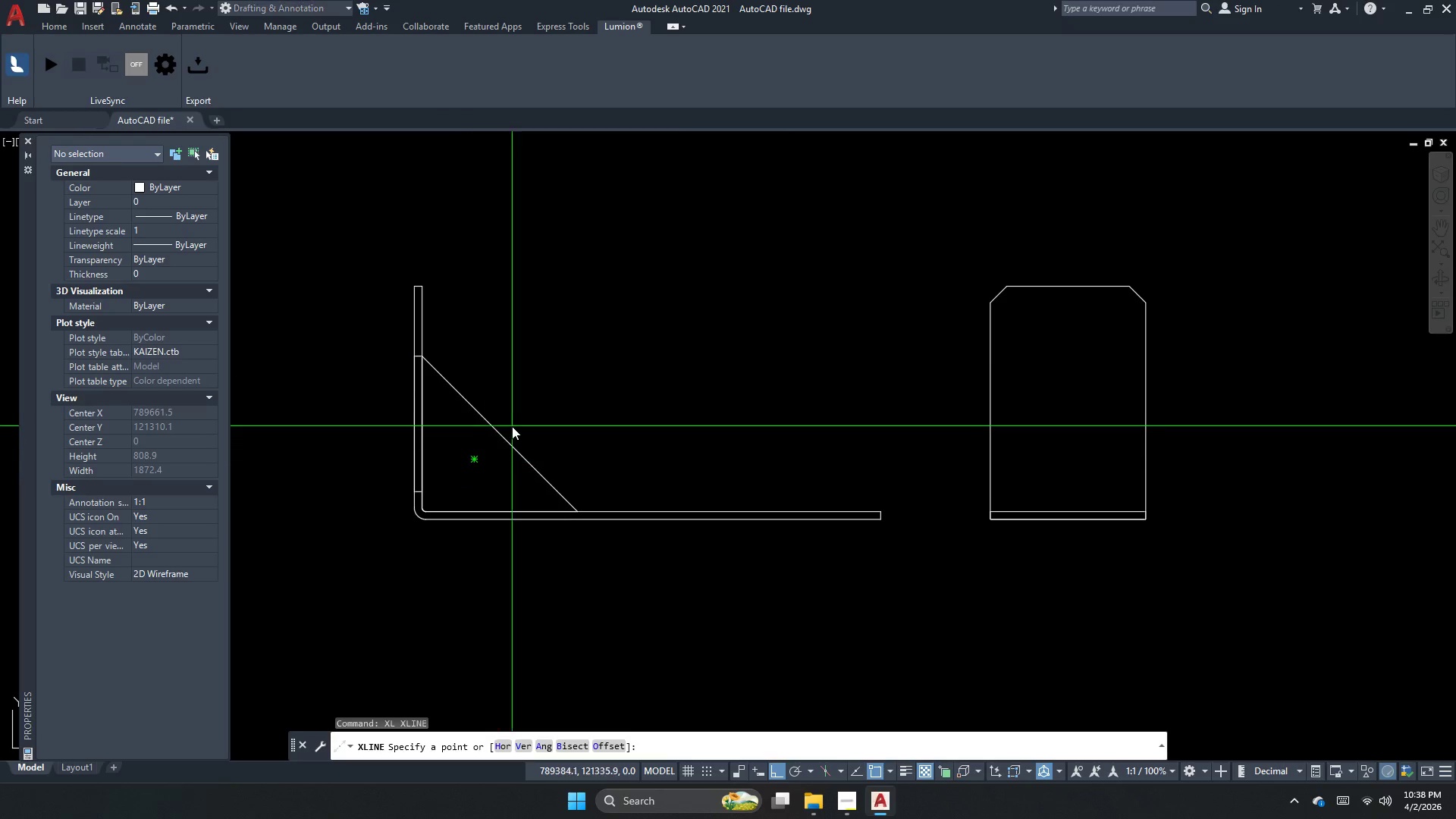 
key(V)
 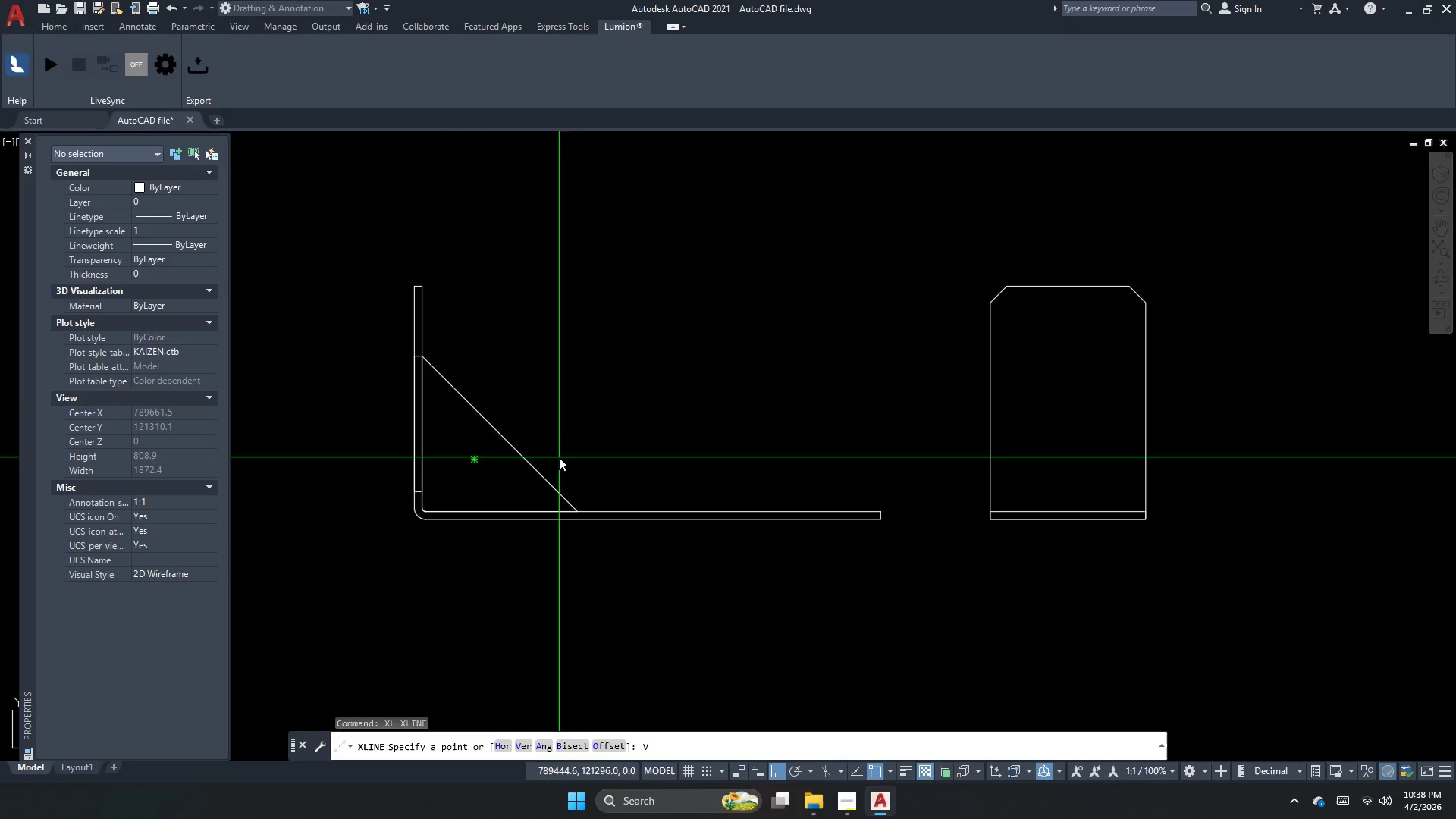 
key(Space)
 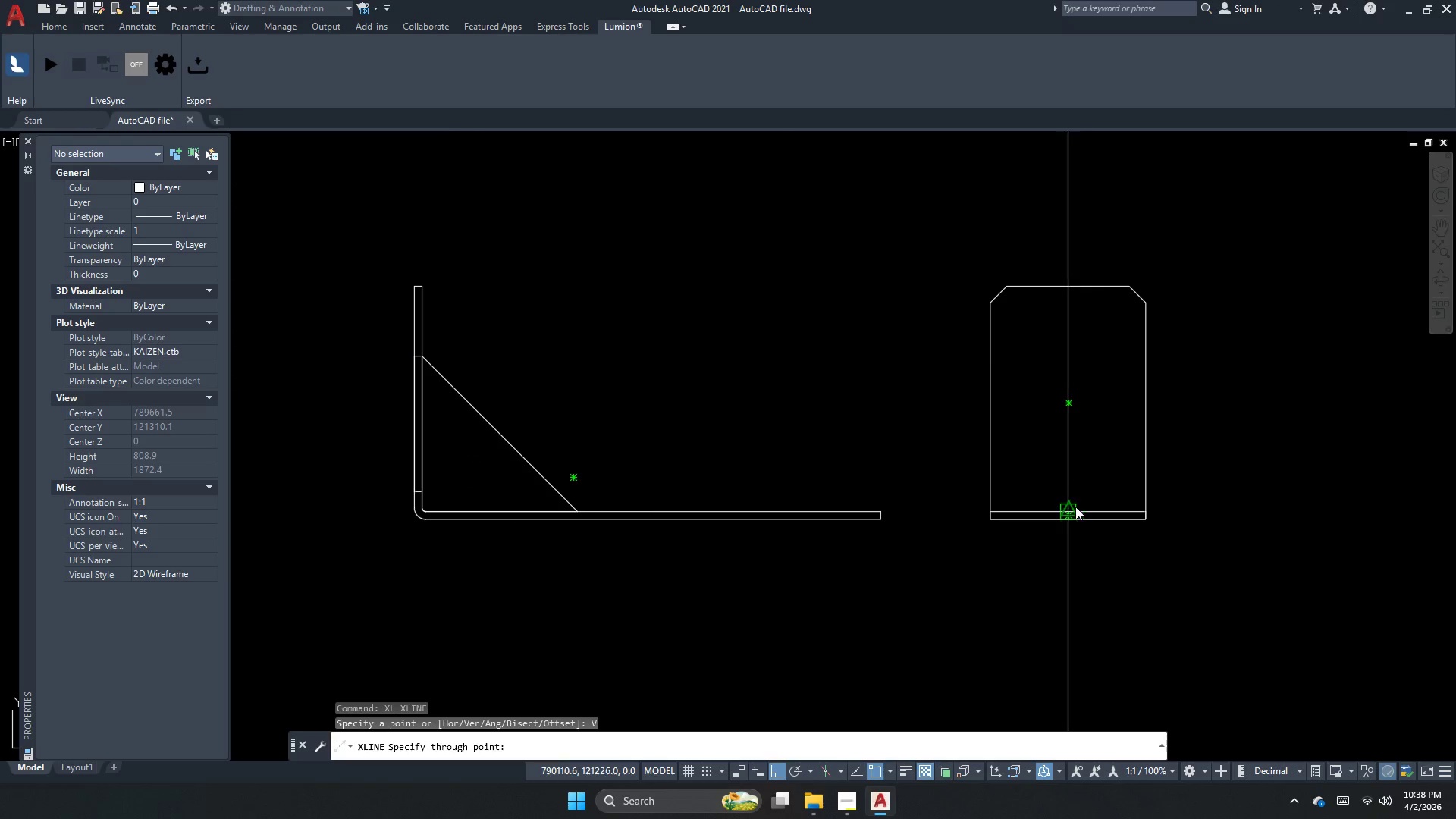 
scroll: coordinate [1064, 509], scroll_direction: up, amount: 1.0
 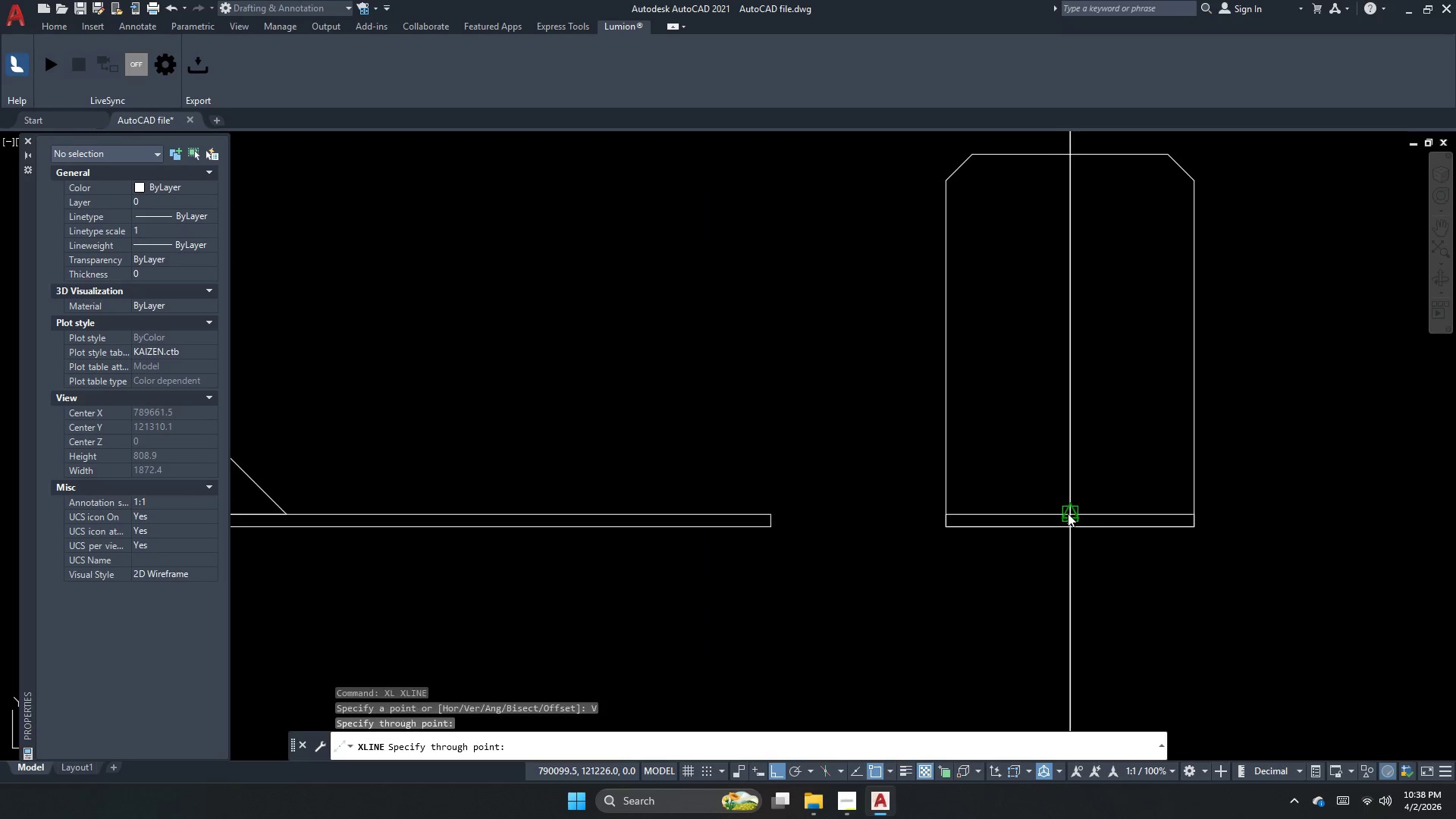 
key(Escape)
 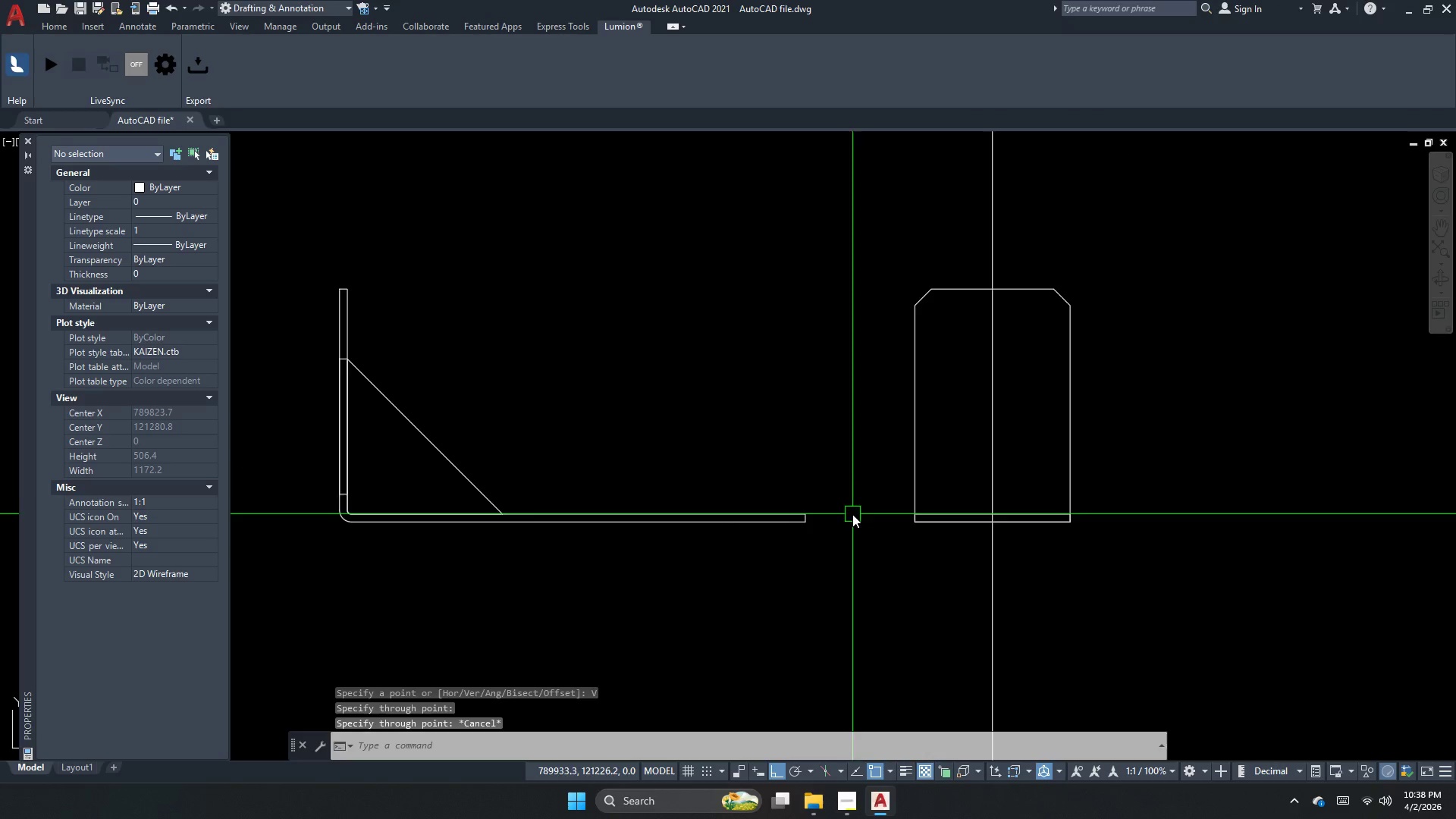 
scroll: coordinate [863, 514], scroll_direction: down, amount: 1.0
 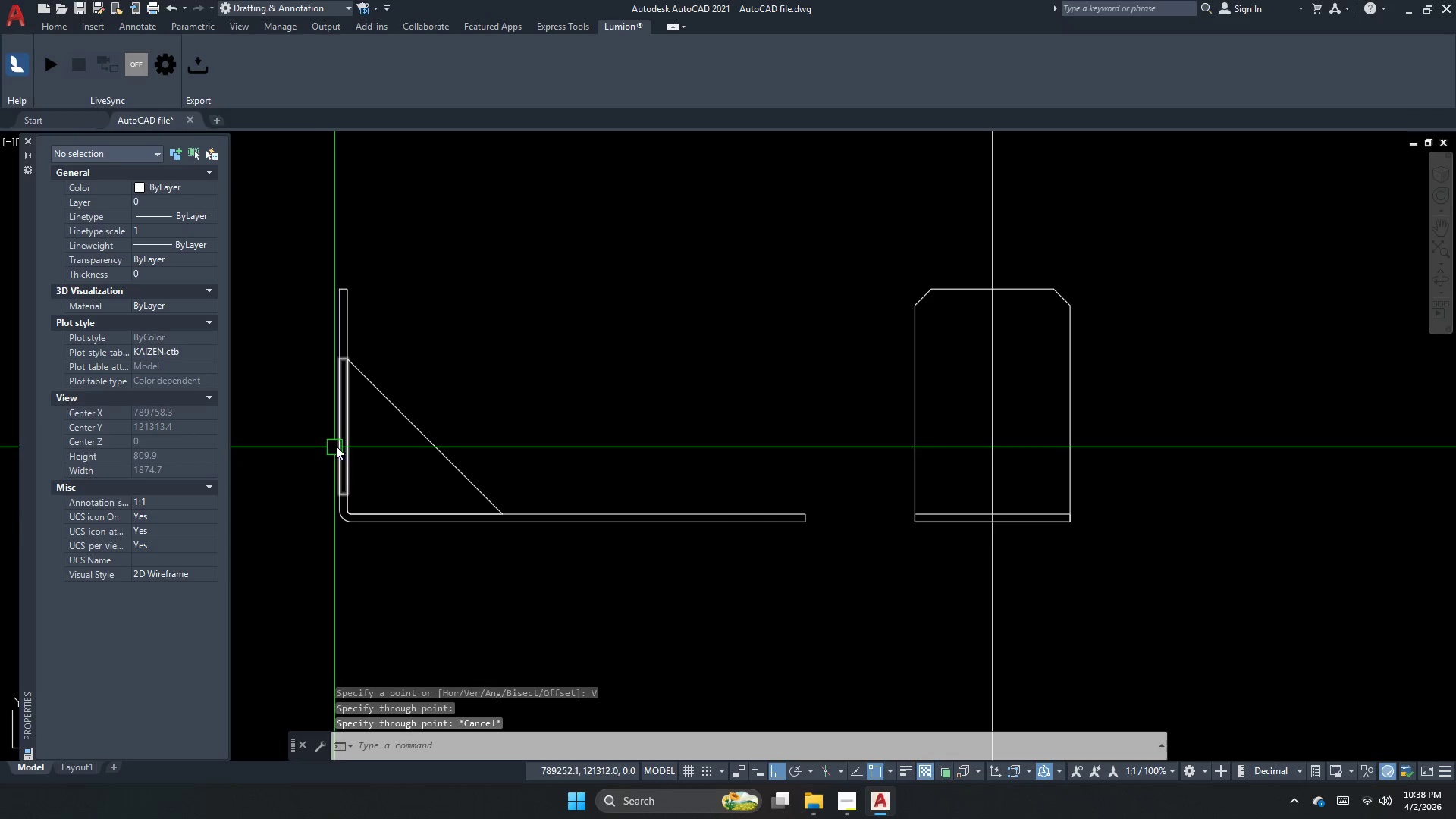 
left_click([349, 436])
 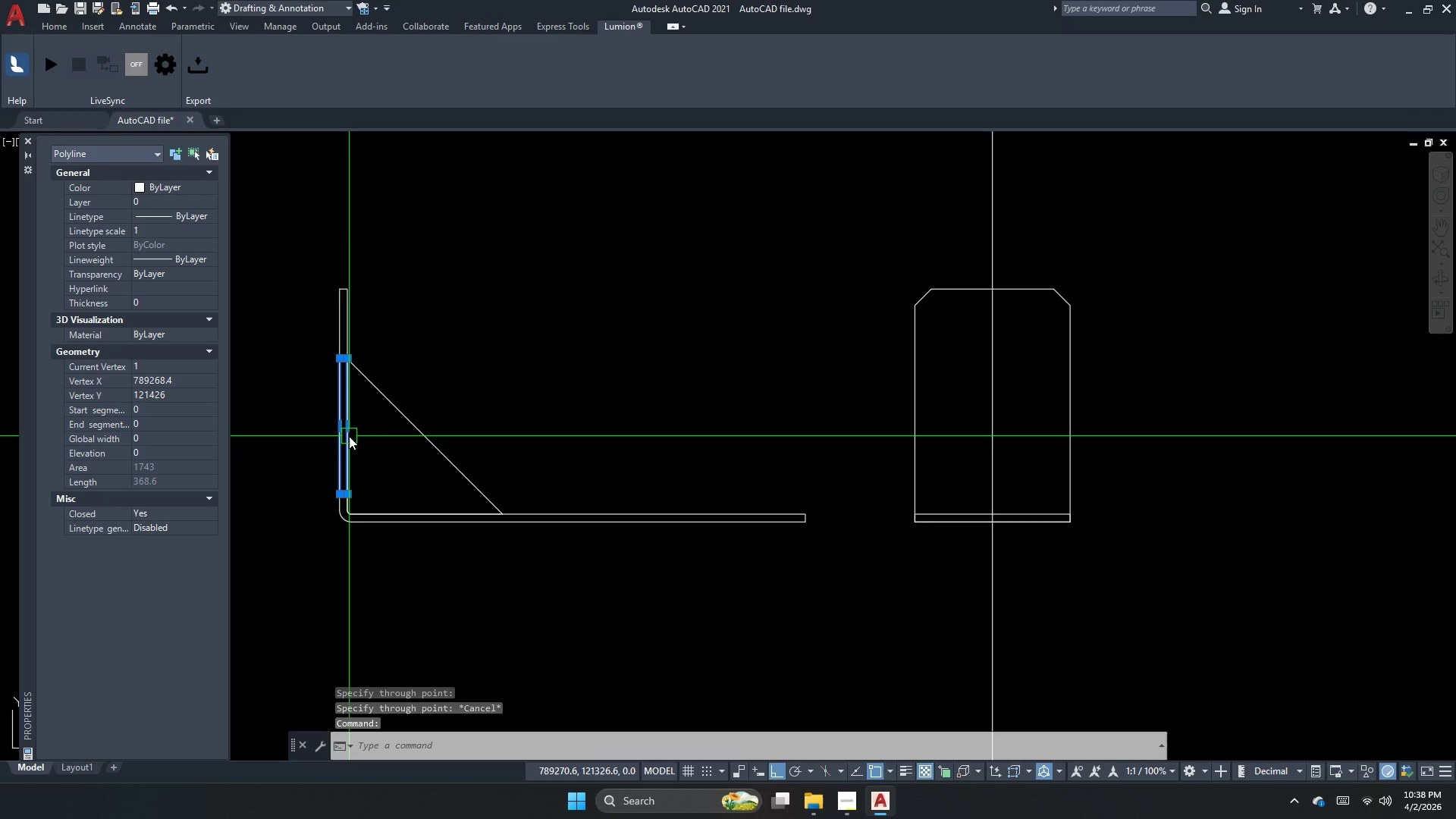 
key(C)
 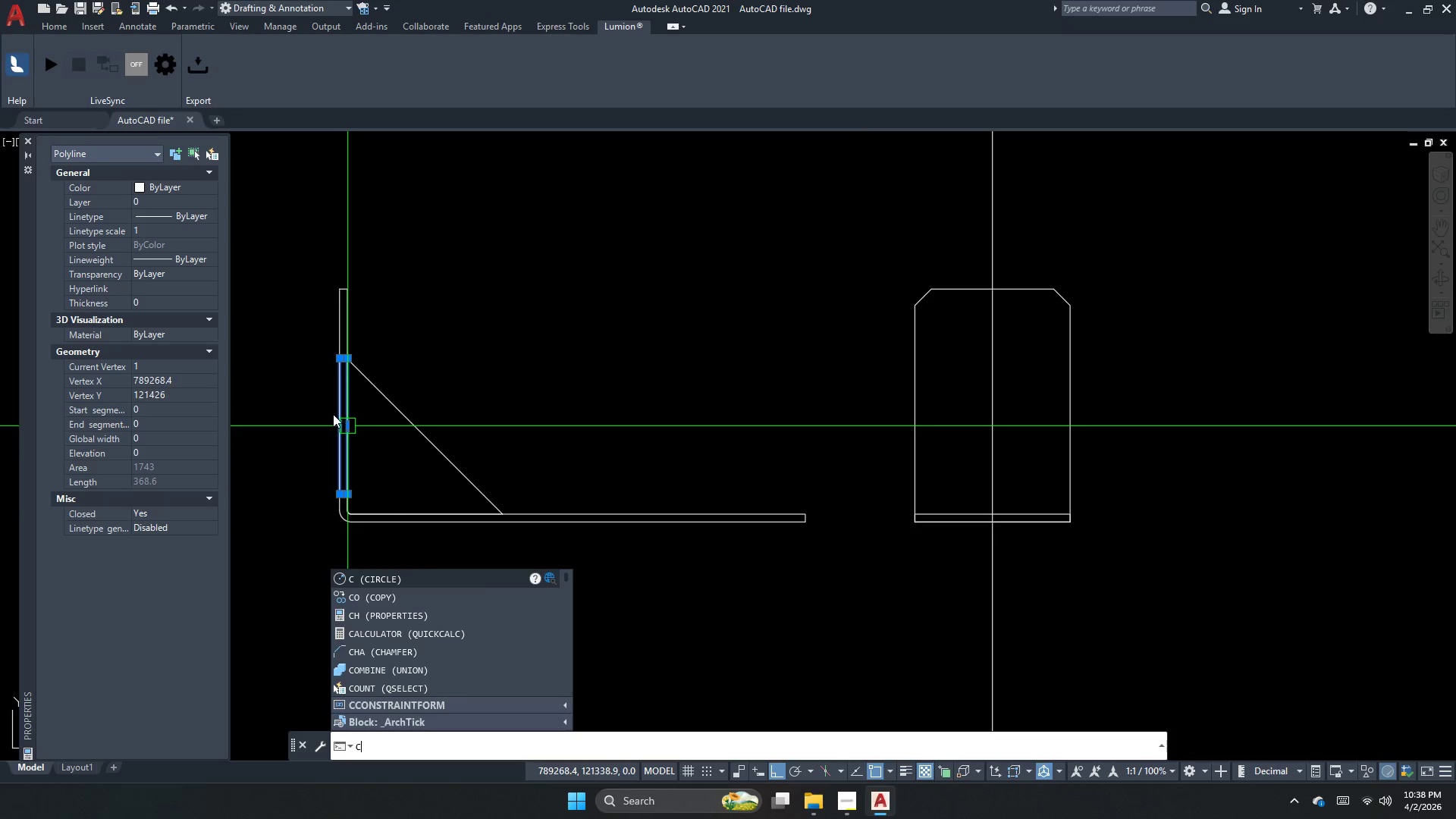 
key(O)
 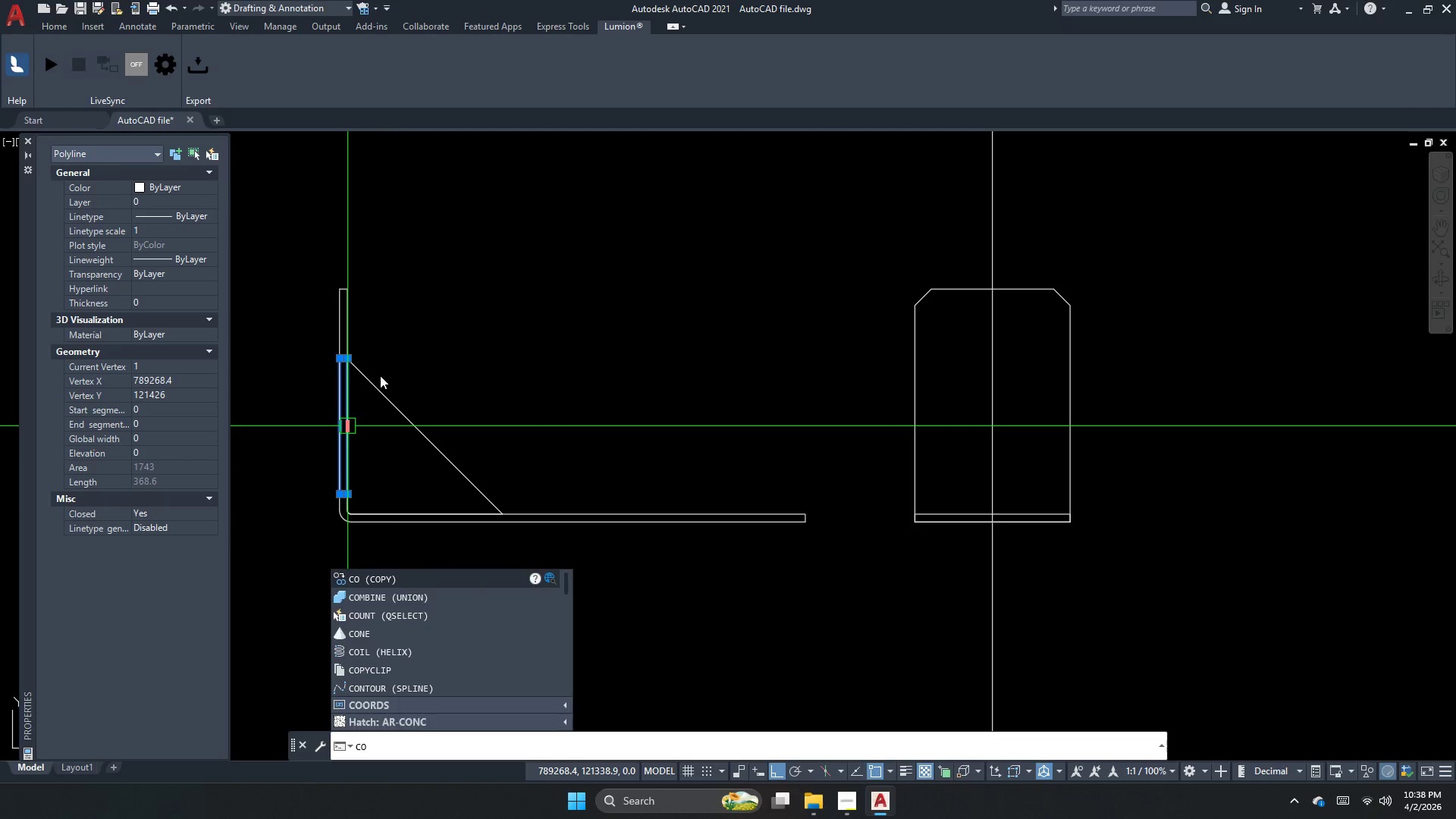 
key(Space)
 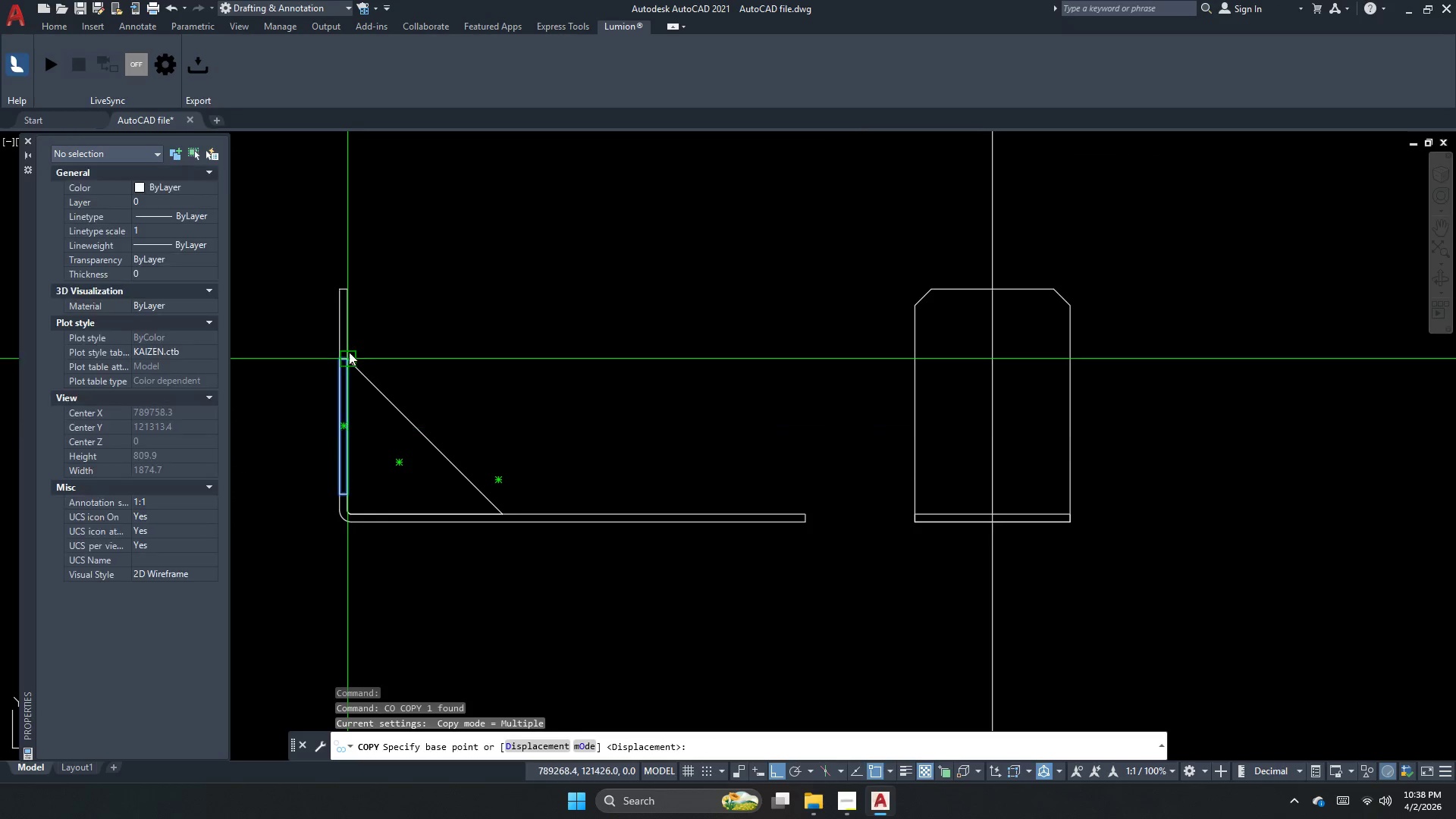 
scroll: coordinate [340, 348], scroll_direction: up, amount: 3.0
 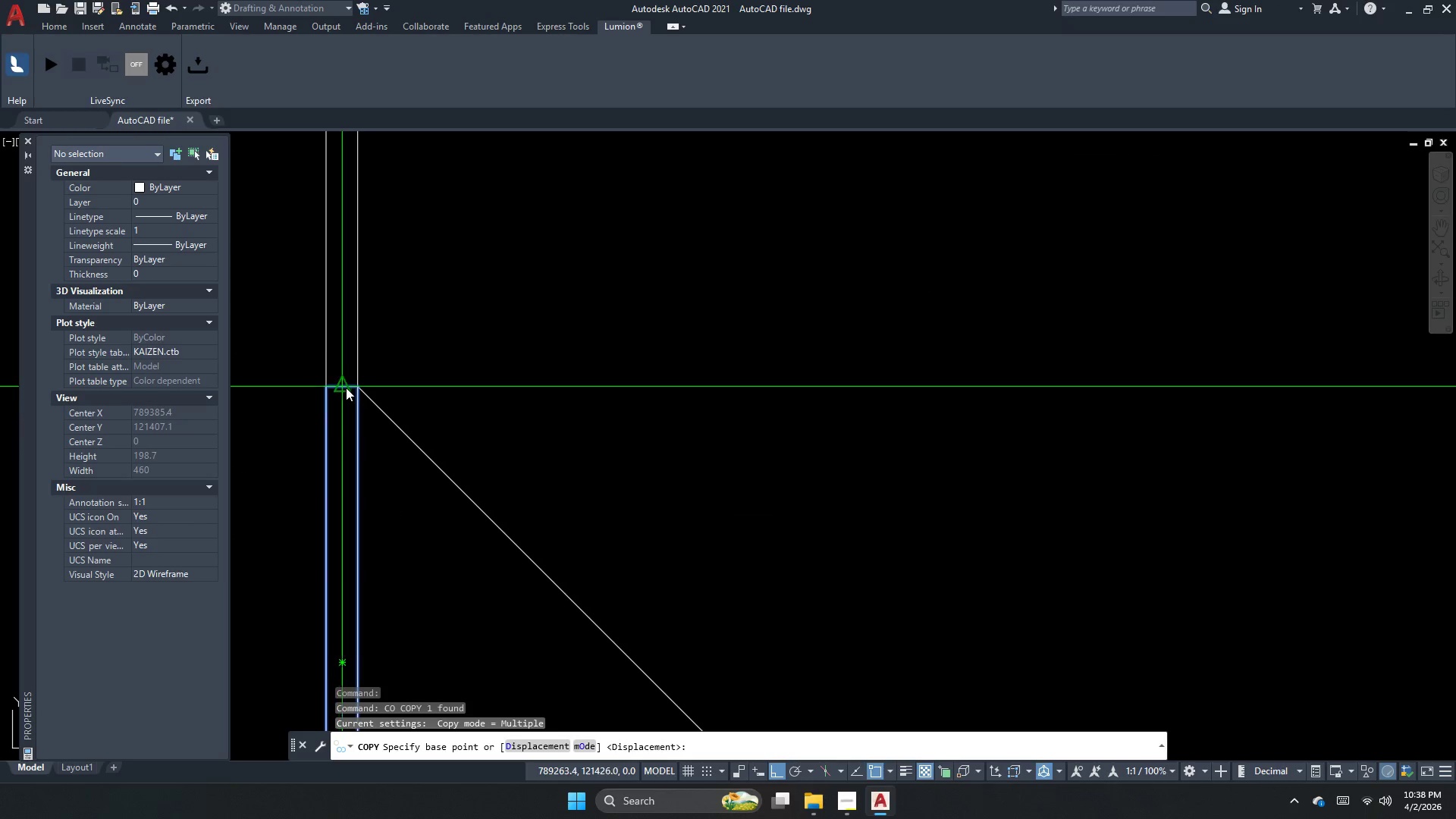 
left_click_drag(start_coordinate=[346, 388], to_coordinate=[319, 418])
 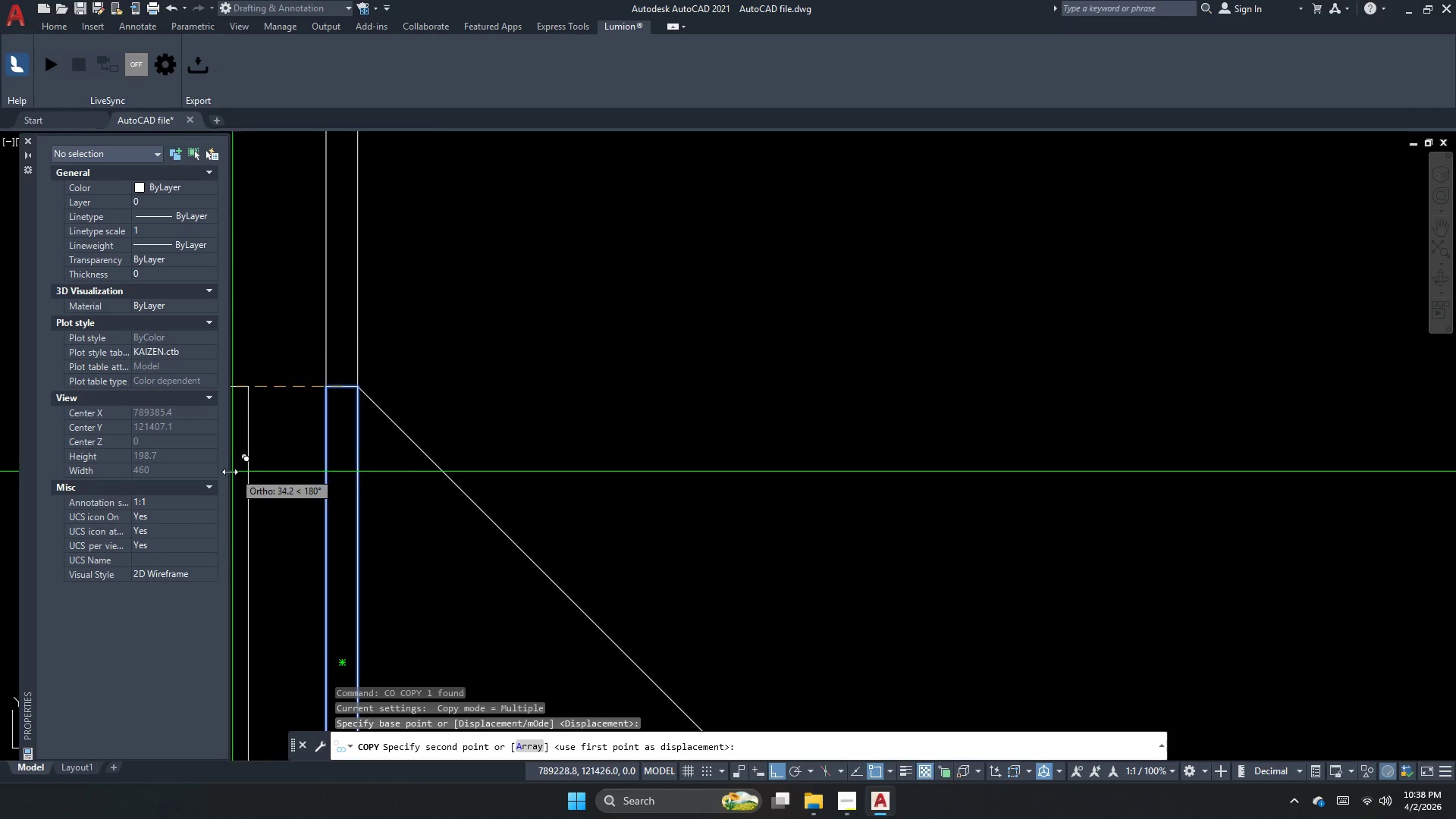 
scroll: coordinate [915, 441], scroll_direction: down, amount: 5.0
 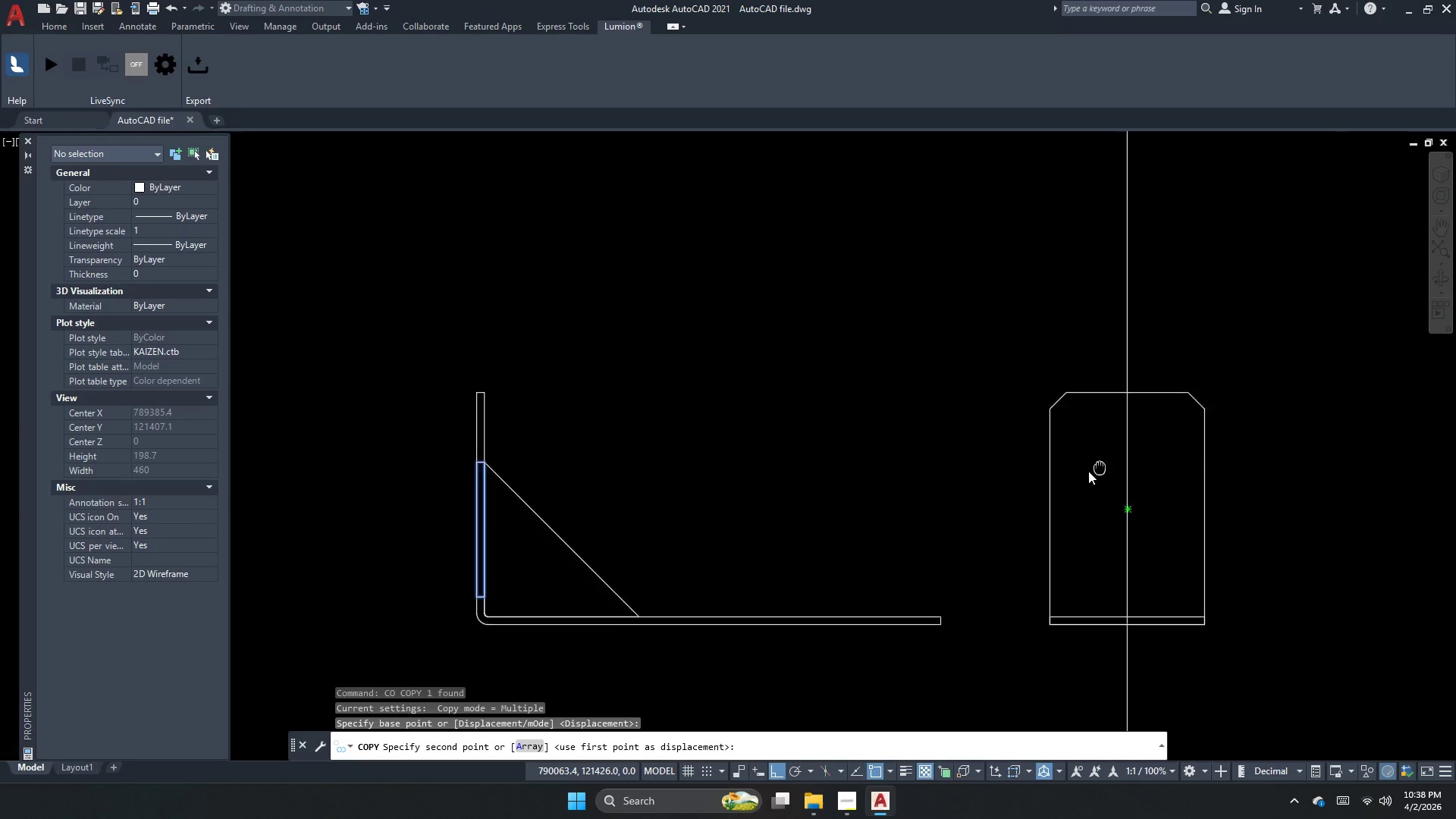 
scroll: coordinate [1114, 497], scroll_direction: up, amount: 2.0
 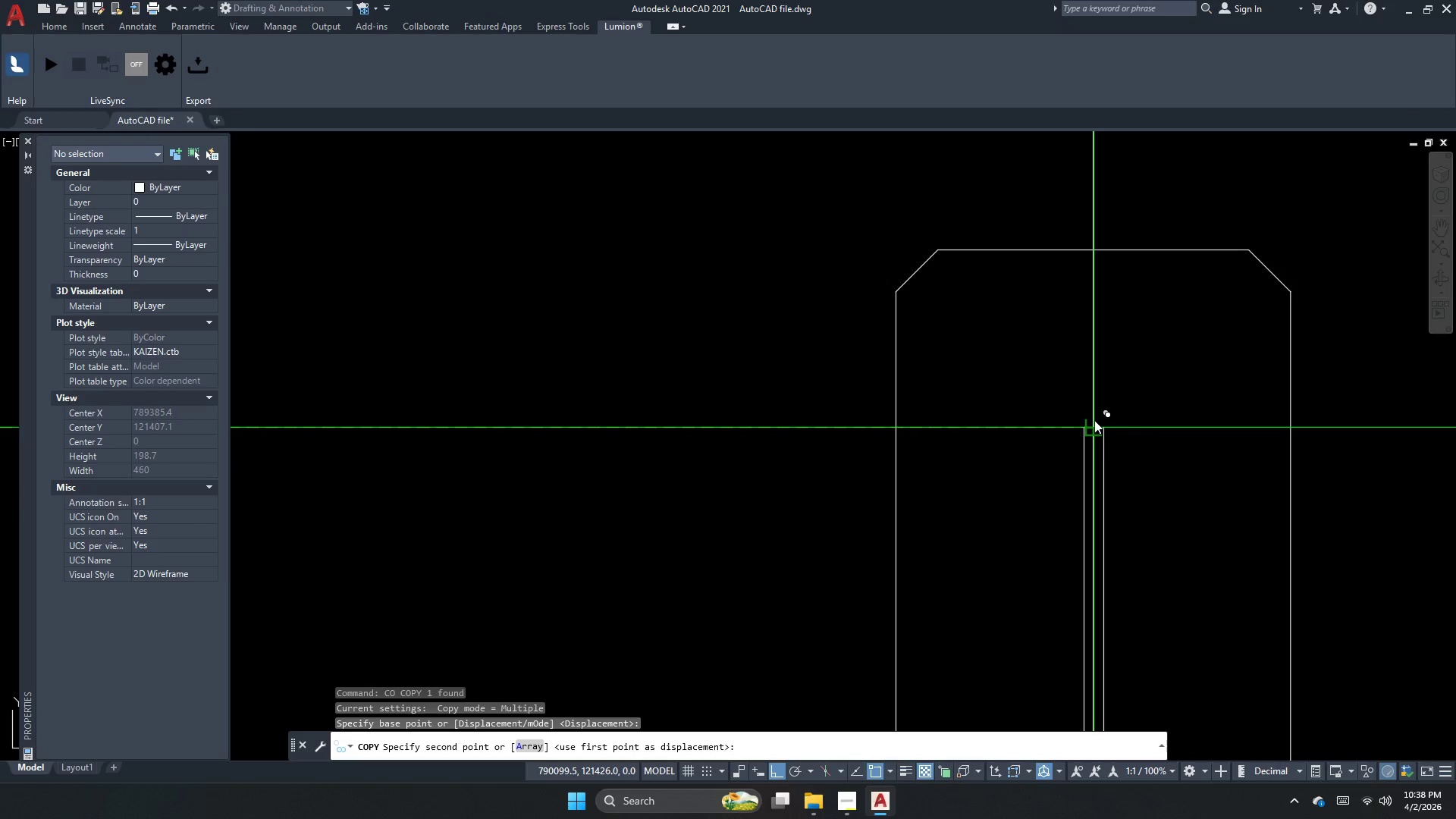 
left_click([1094, 420])
 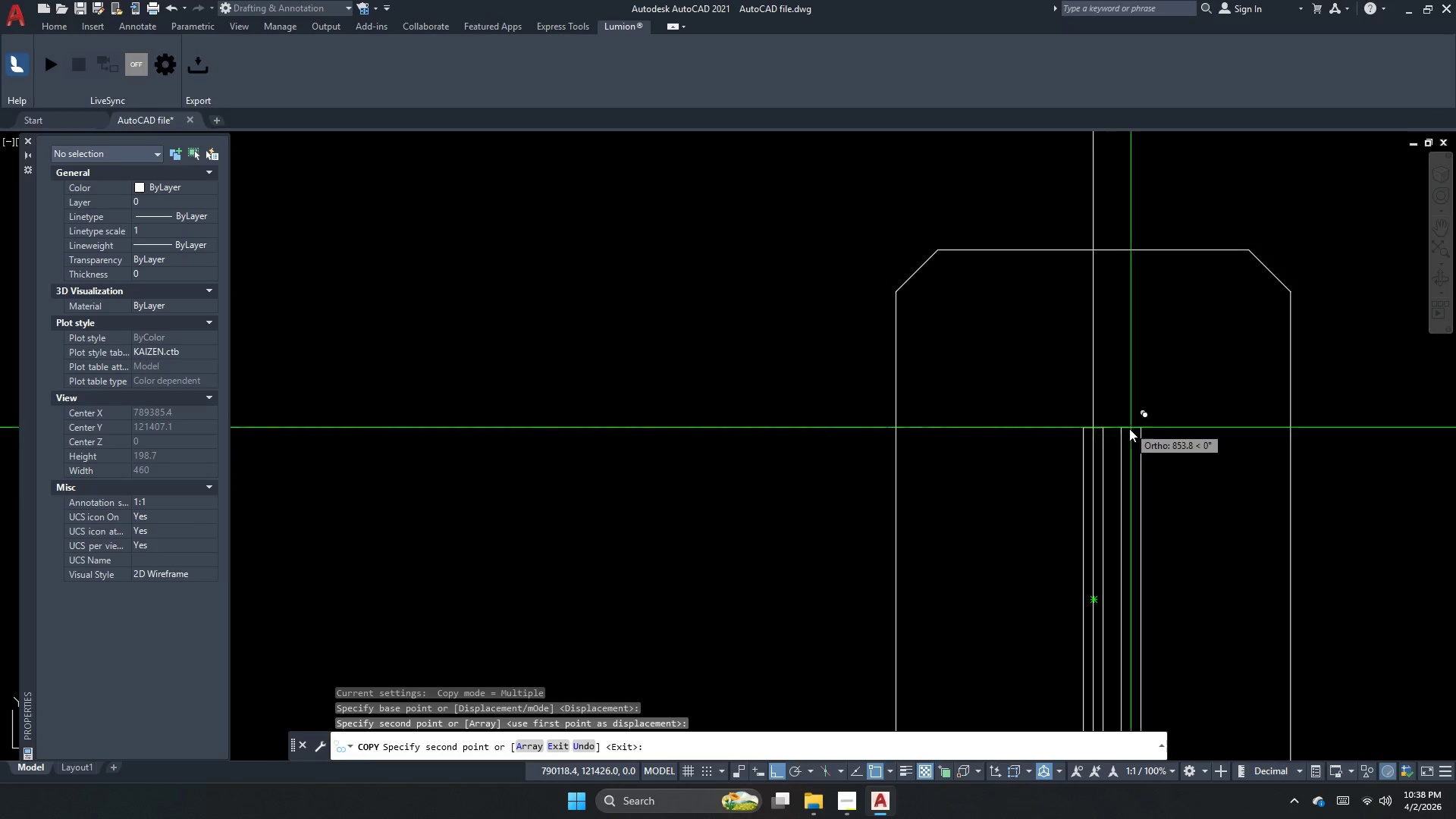 
key(Escape)
 